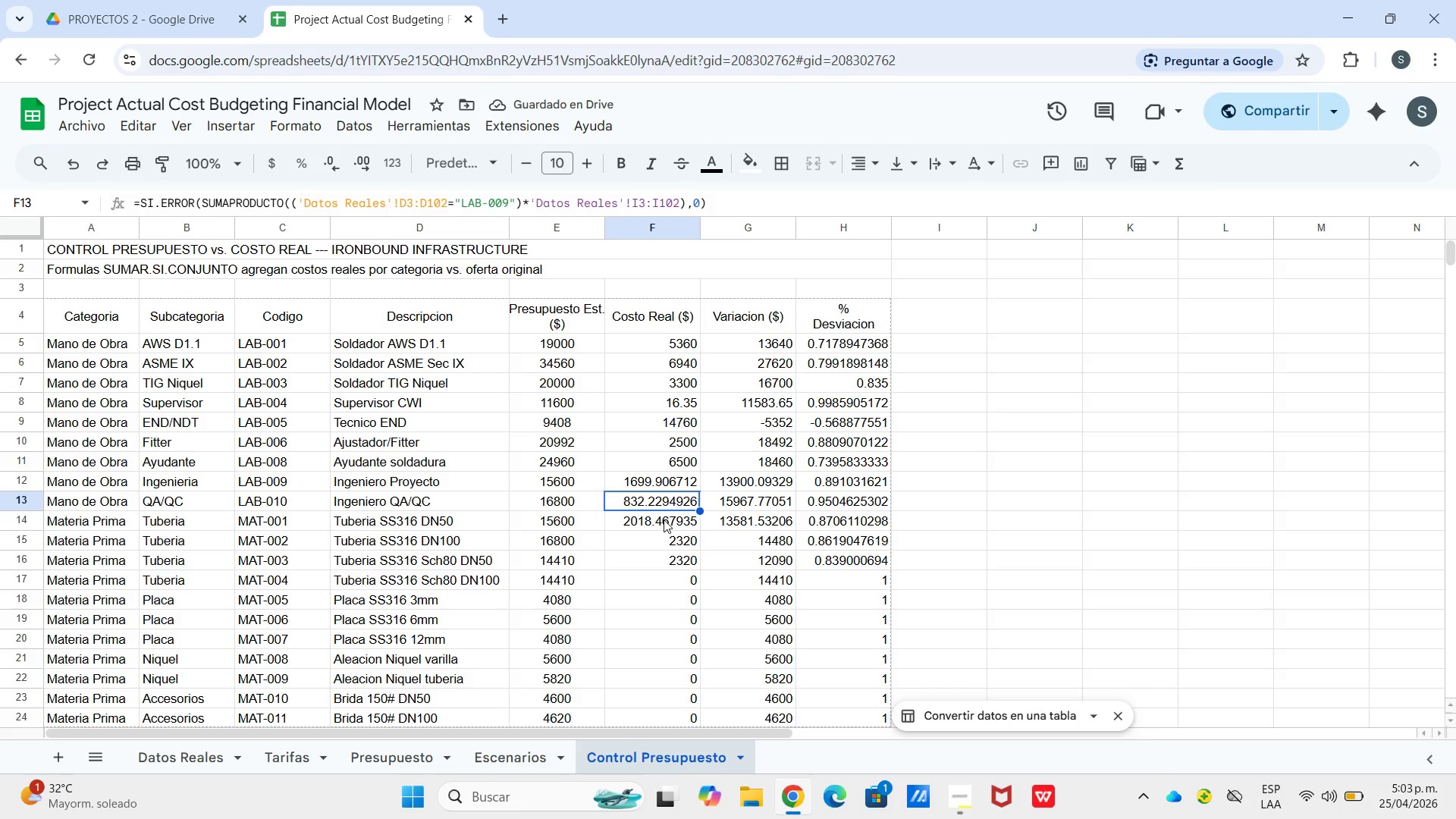 
left_click([664, 519])
 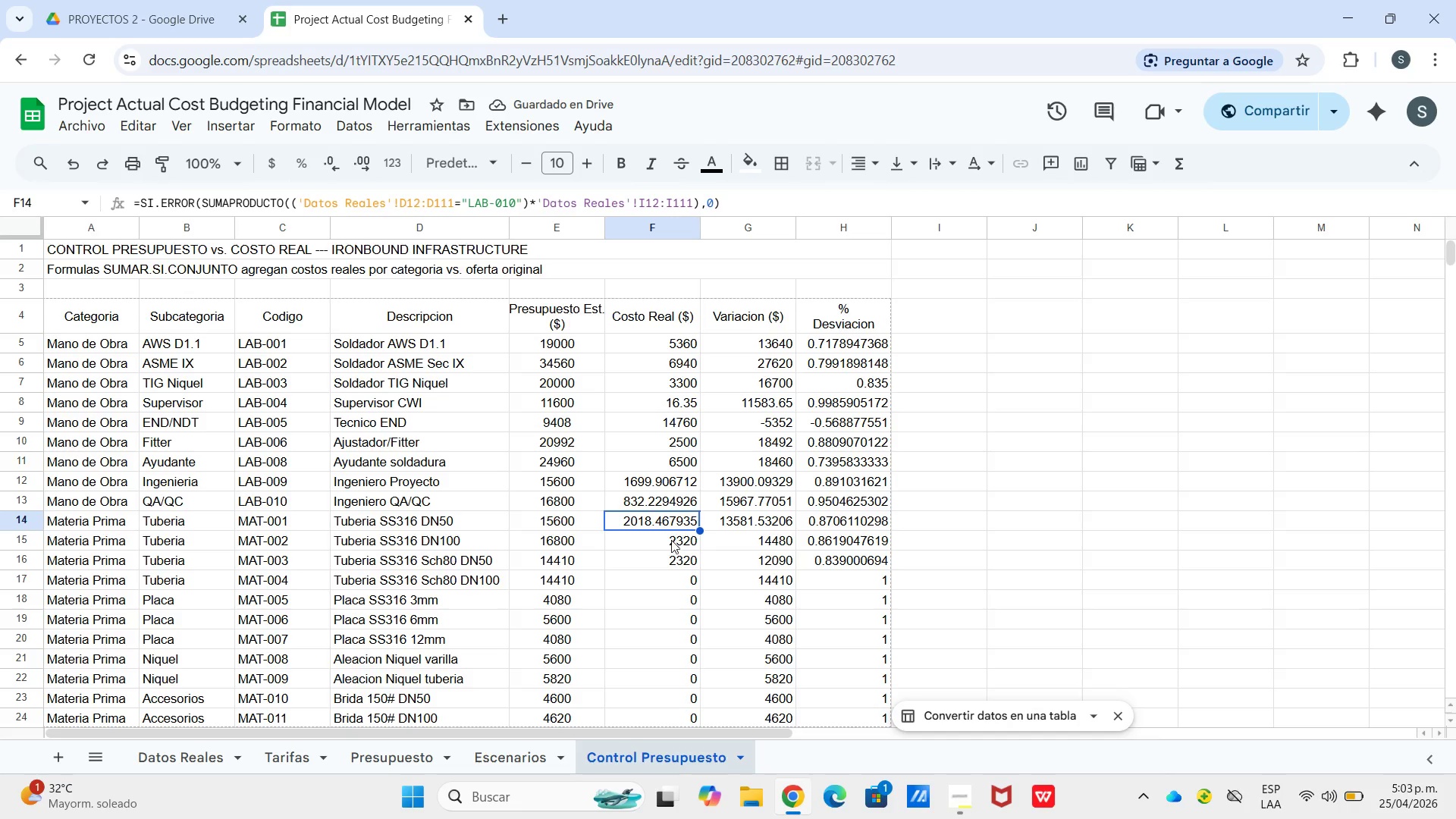 
left_click([671, 540])
 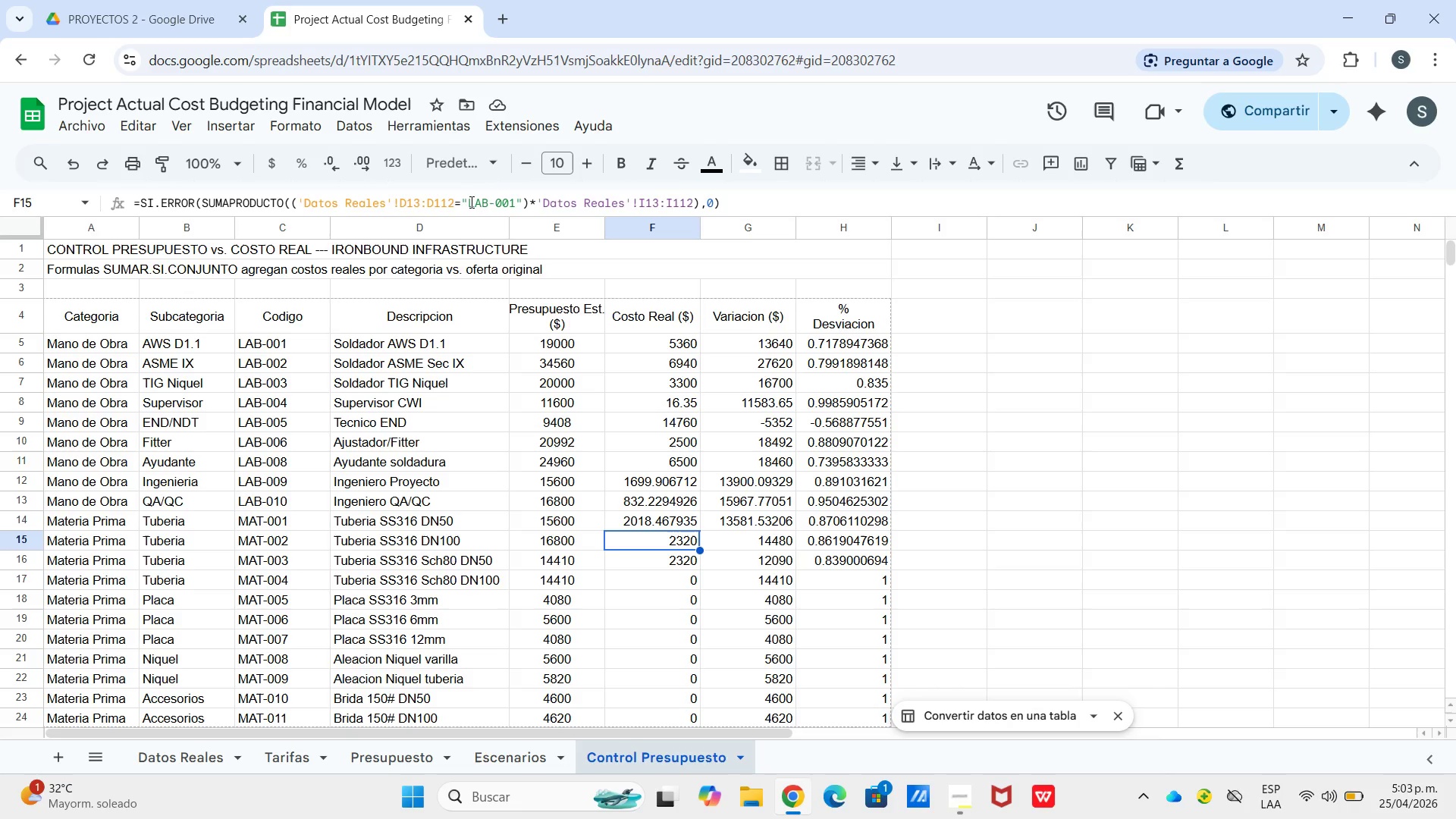 
left_click_drag(start_coordinate=[470, 202], to_coordinate=[489, 204])
 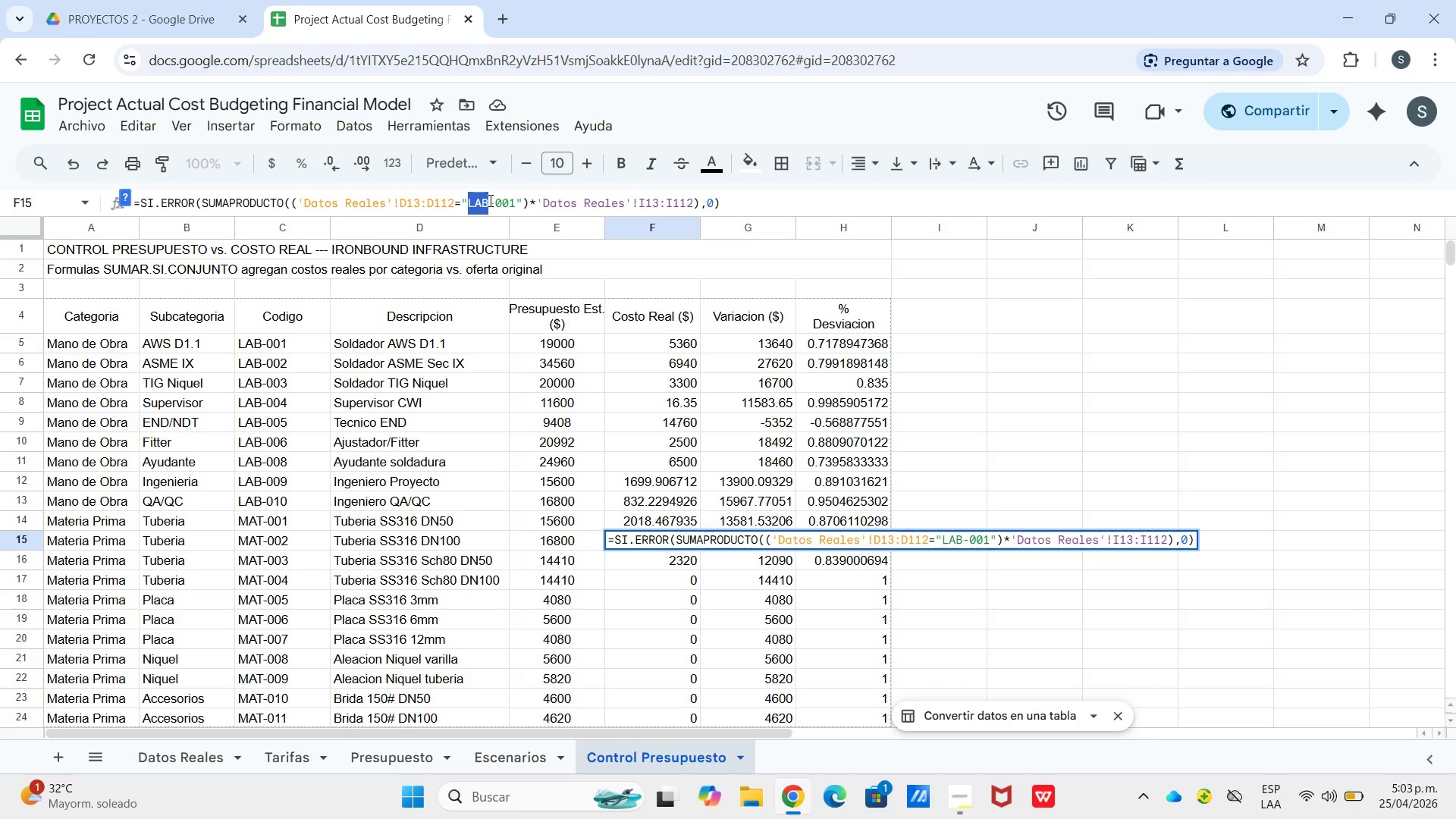 
type(MAT)
 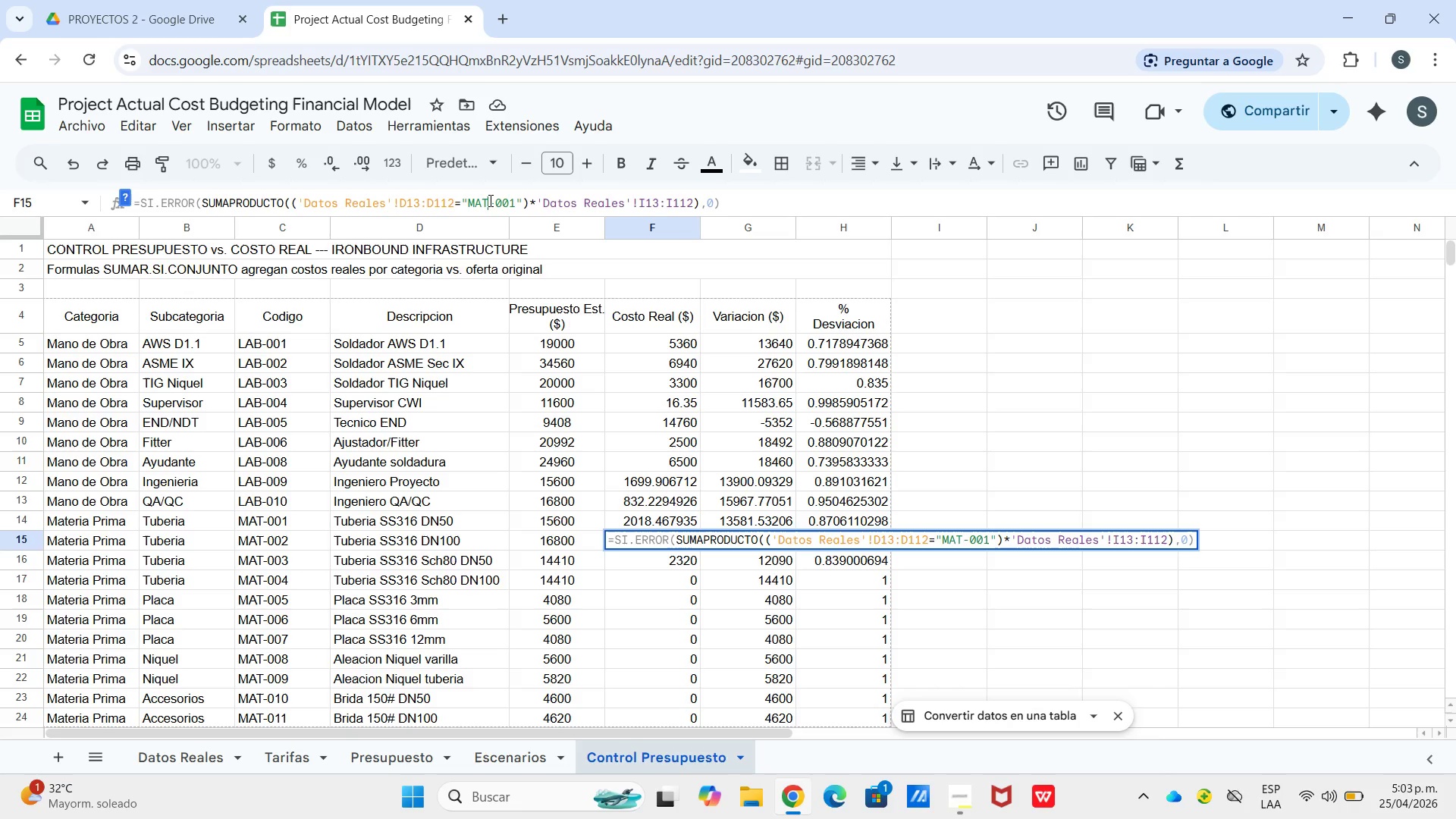 
wait(12.67)
 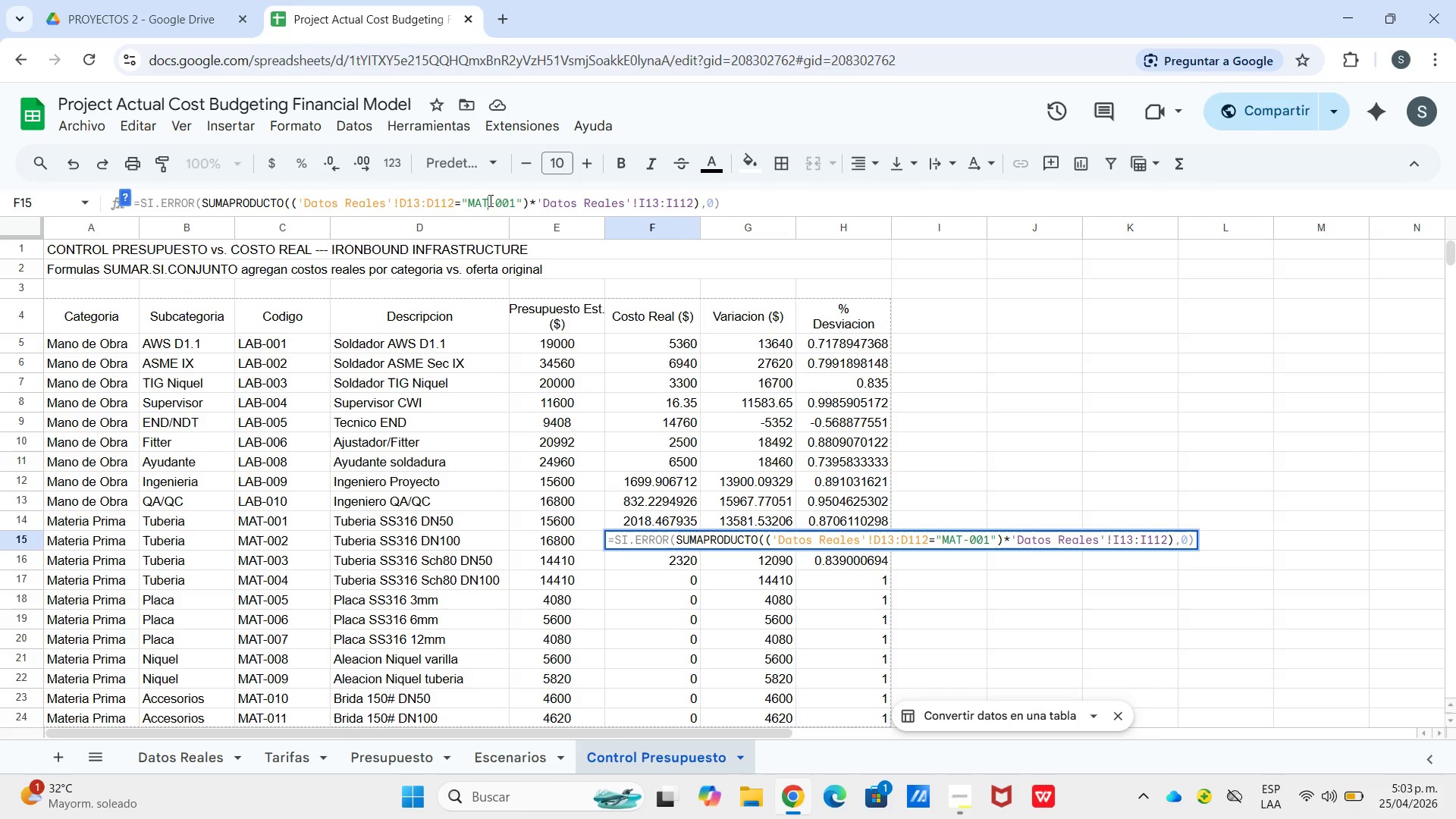 
left_click([638, 492])
 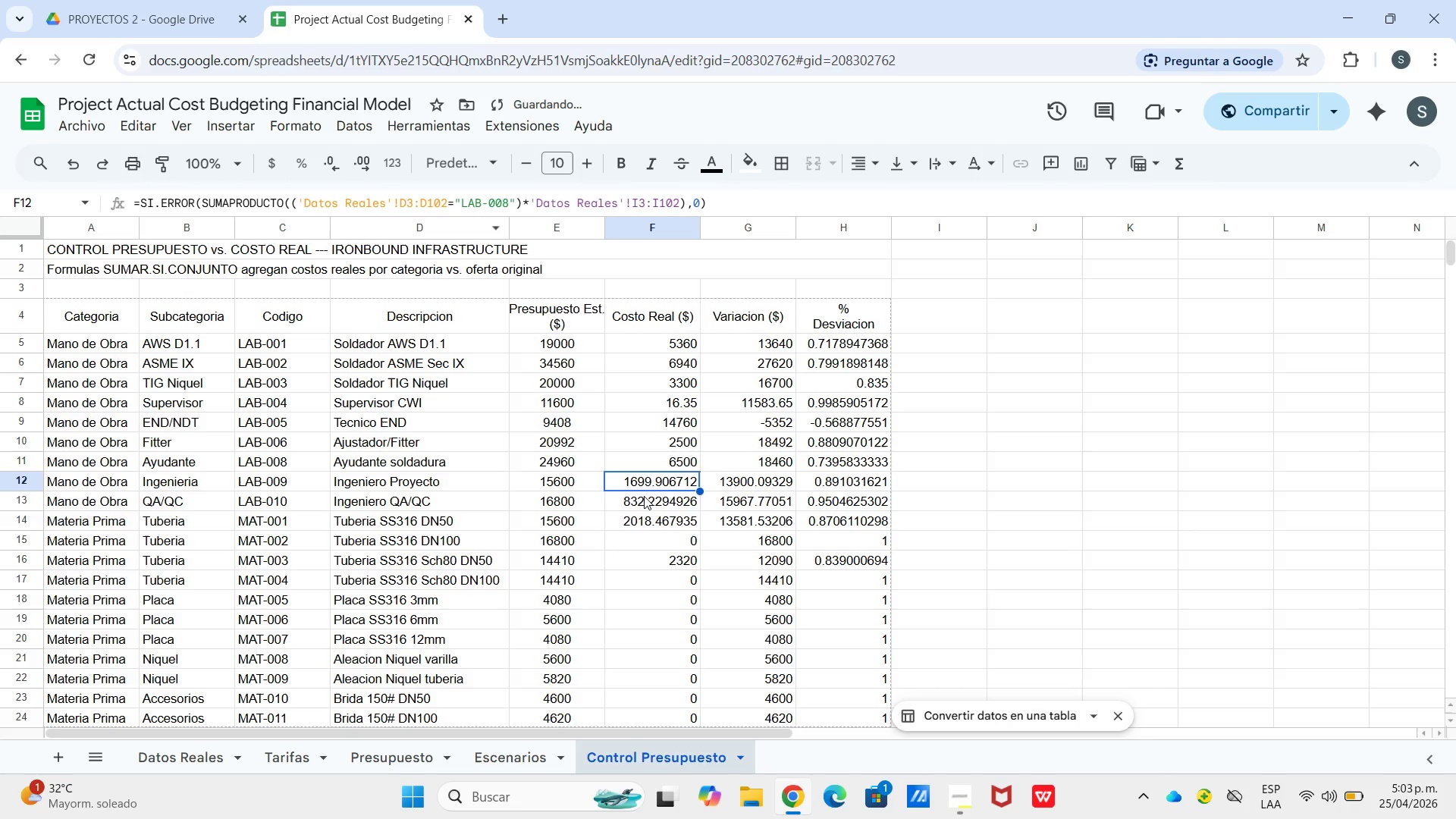 
left_click([644, 497])
 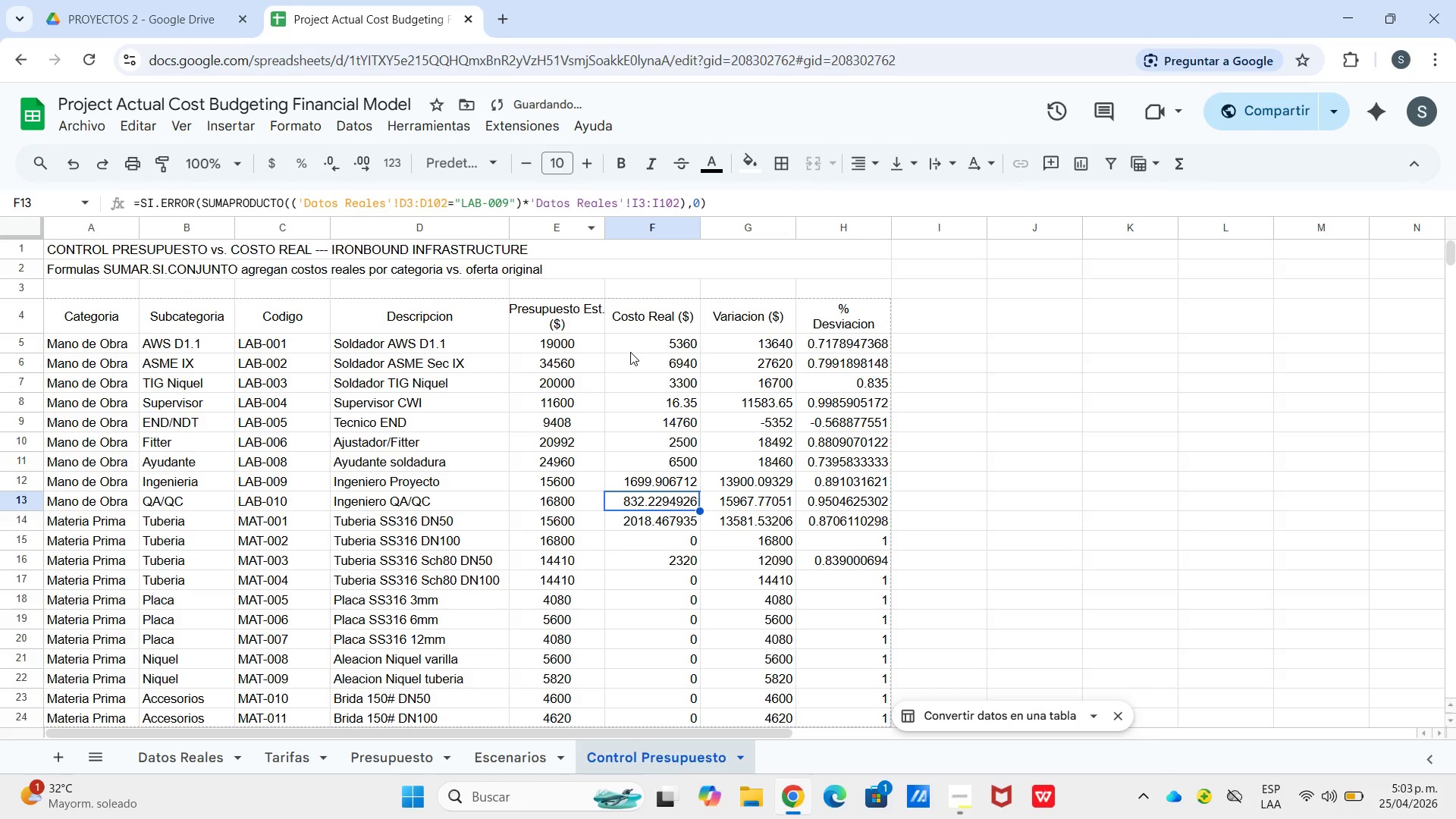 
left_click([630, 352])
 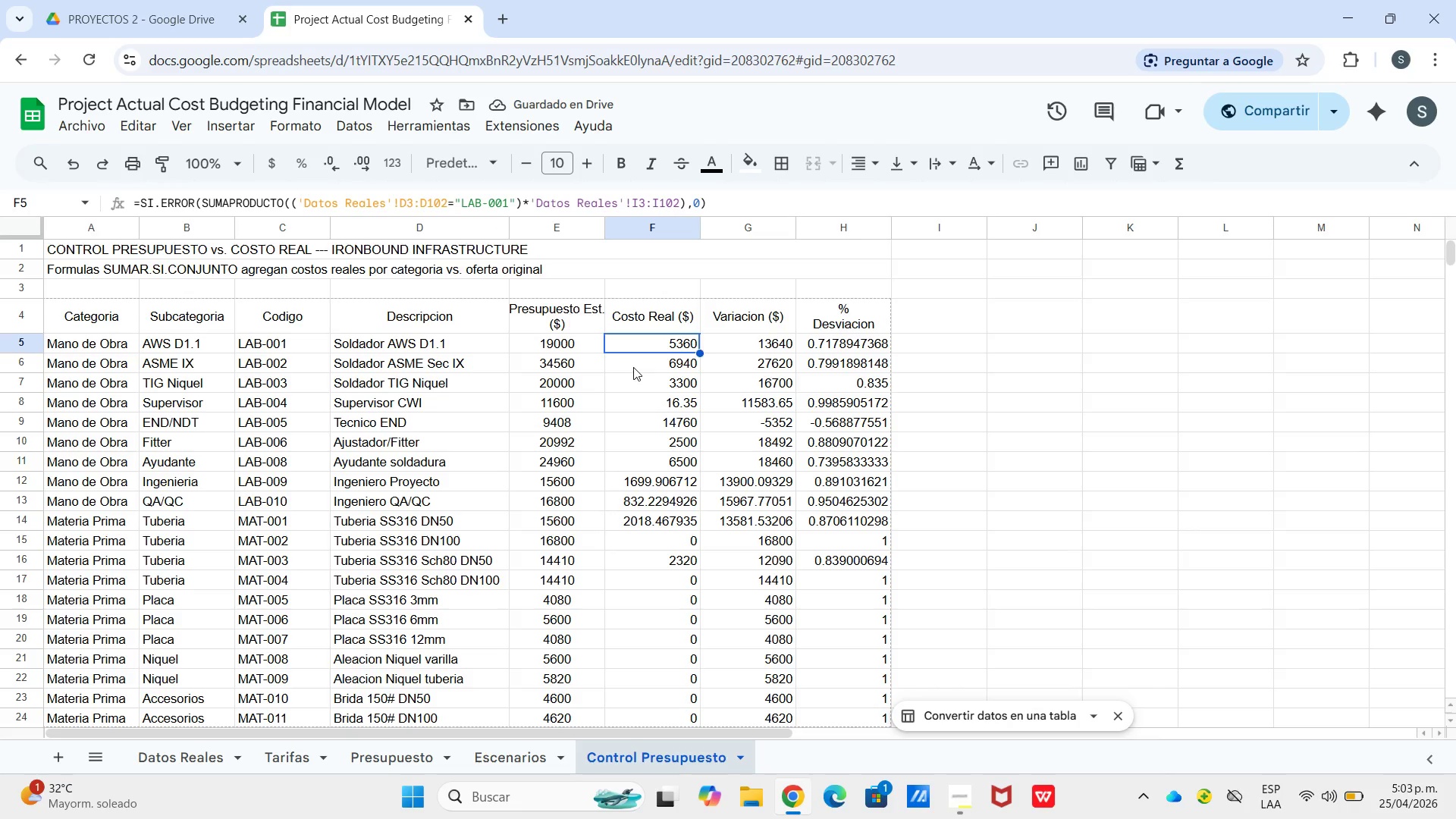 
left_click([633, 367])
 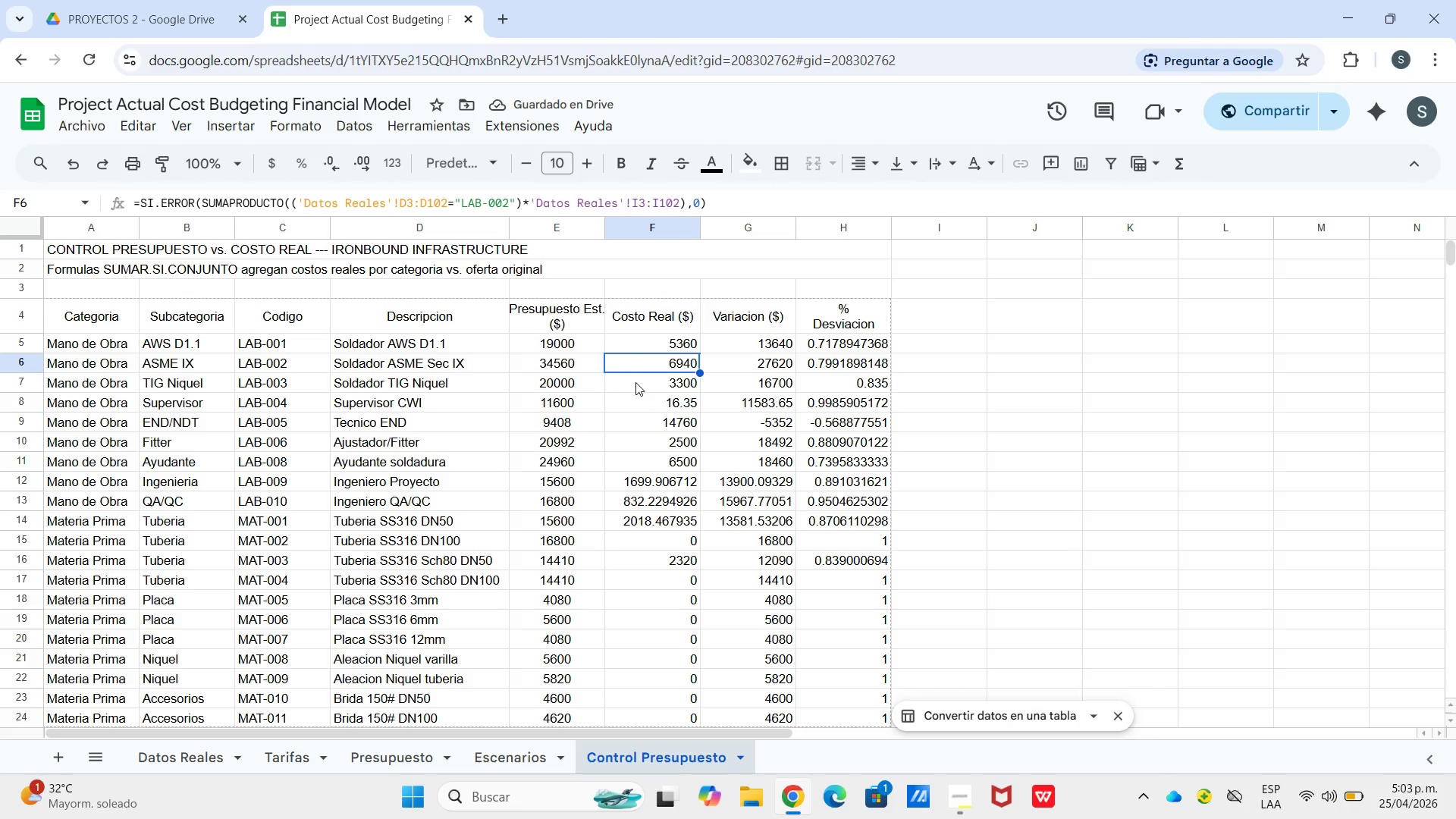 
left_click([635, 382])
 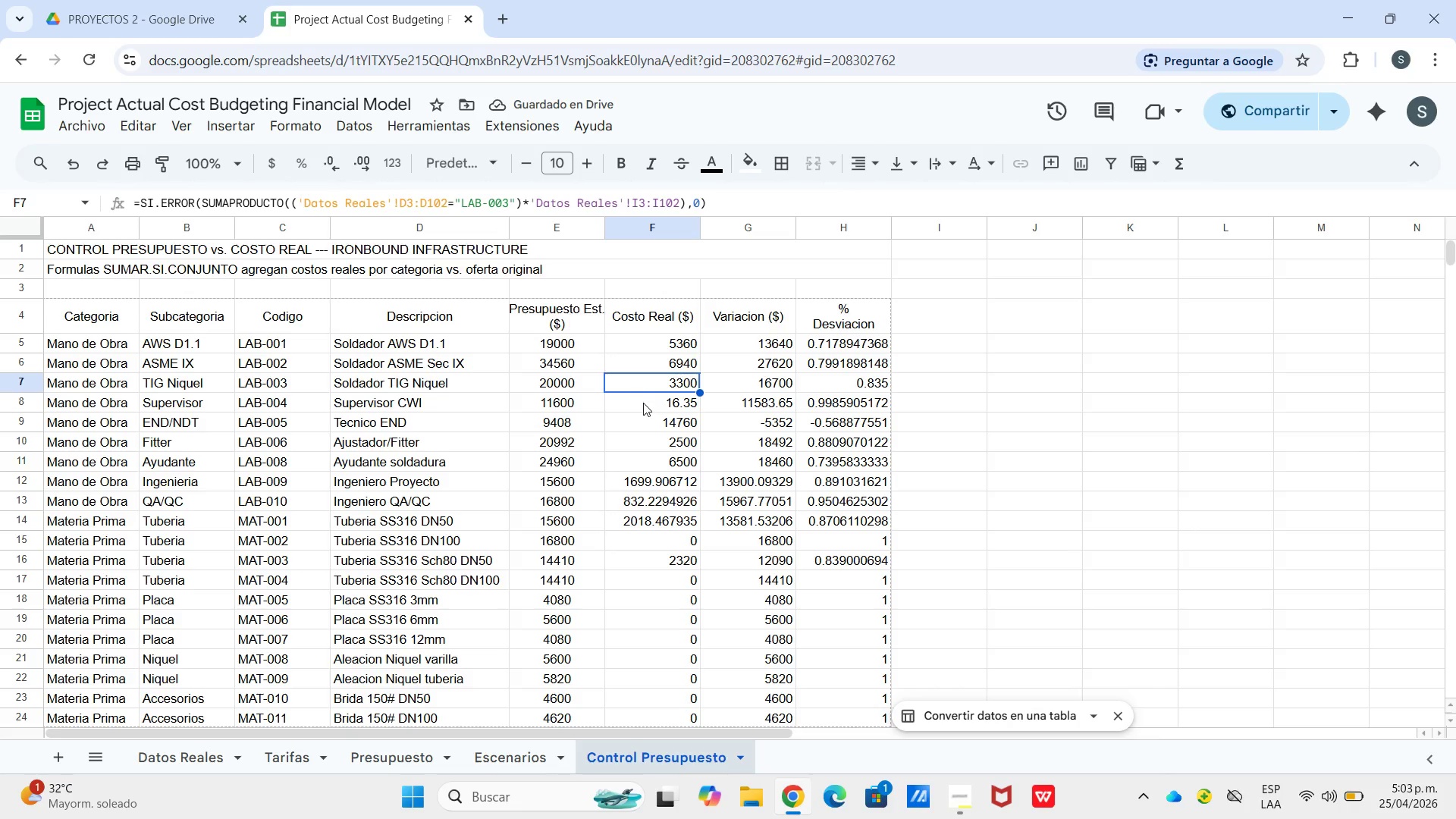 
left_click([643, 403])
 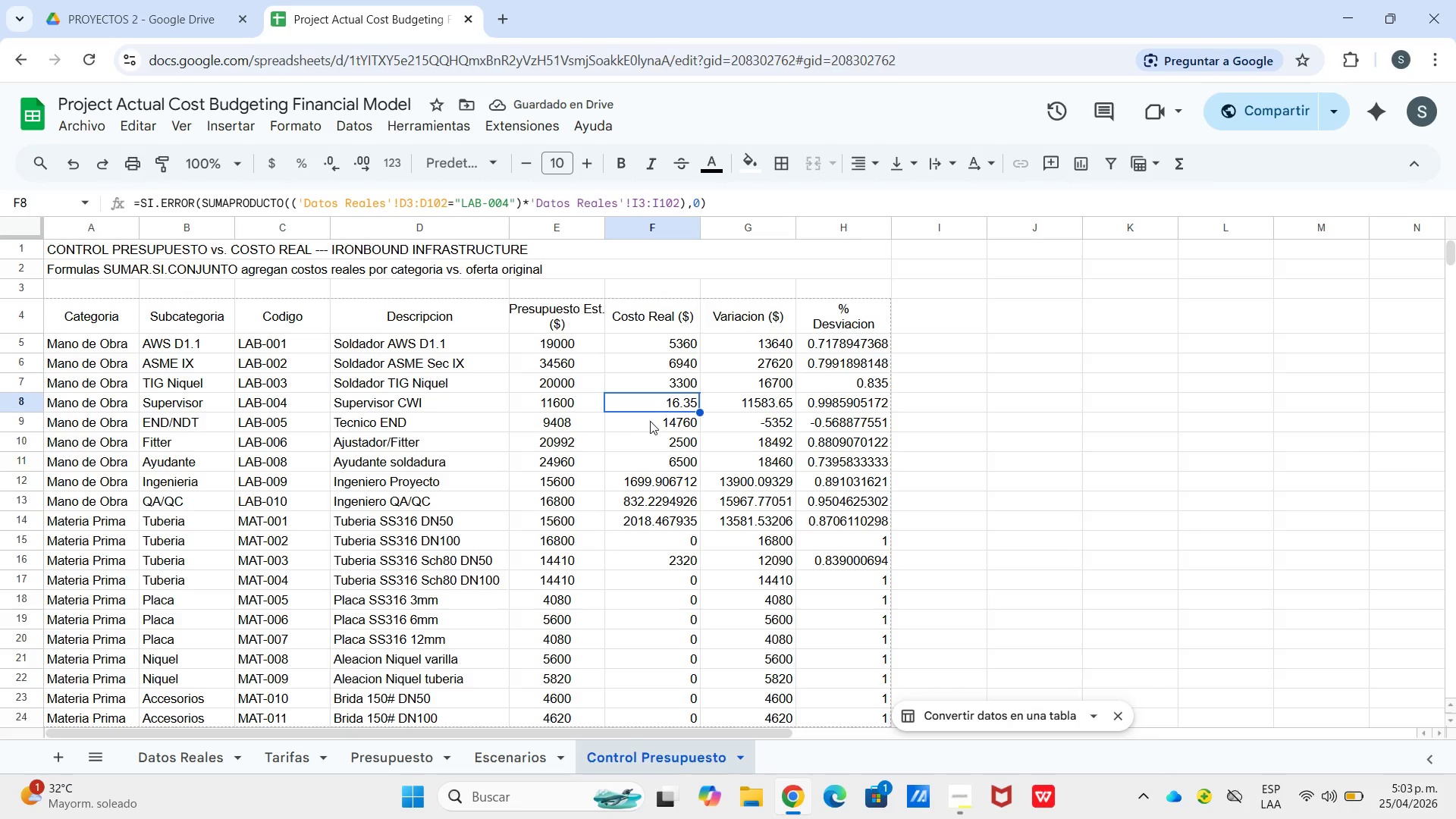 
left_click([651, 422])
 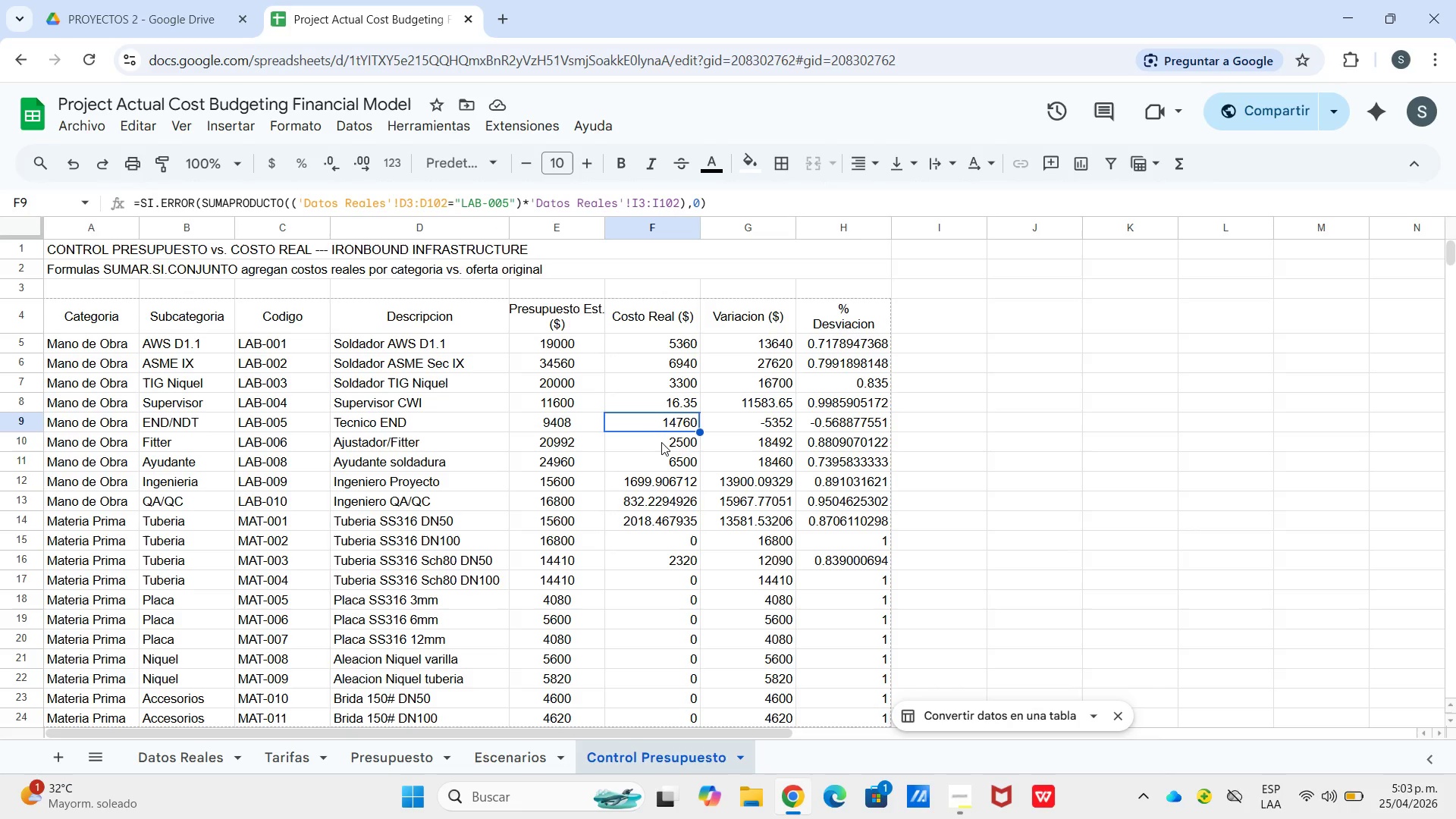 
left_click([662, 444])
 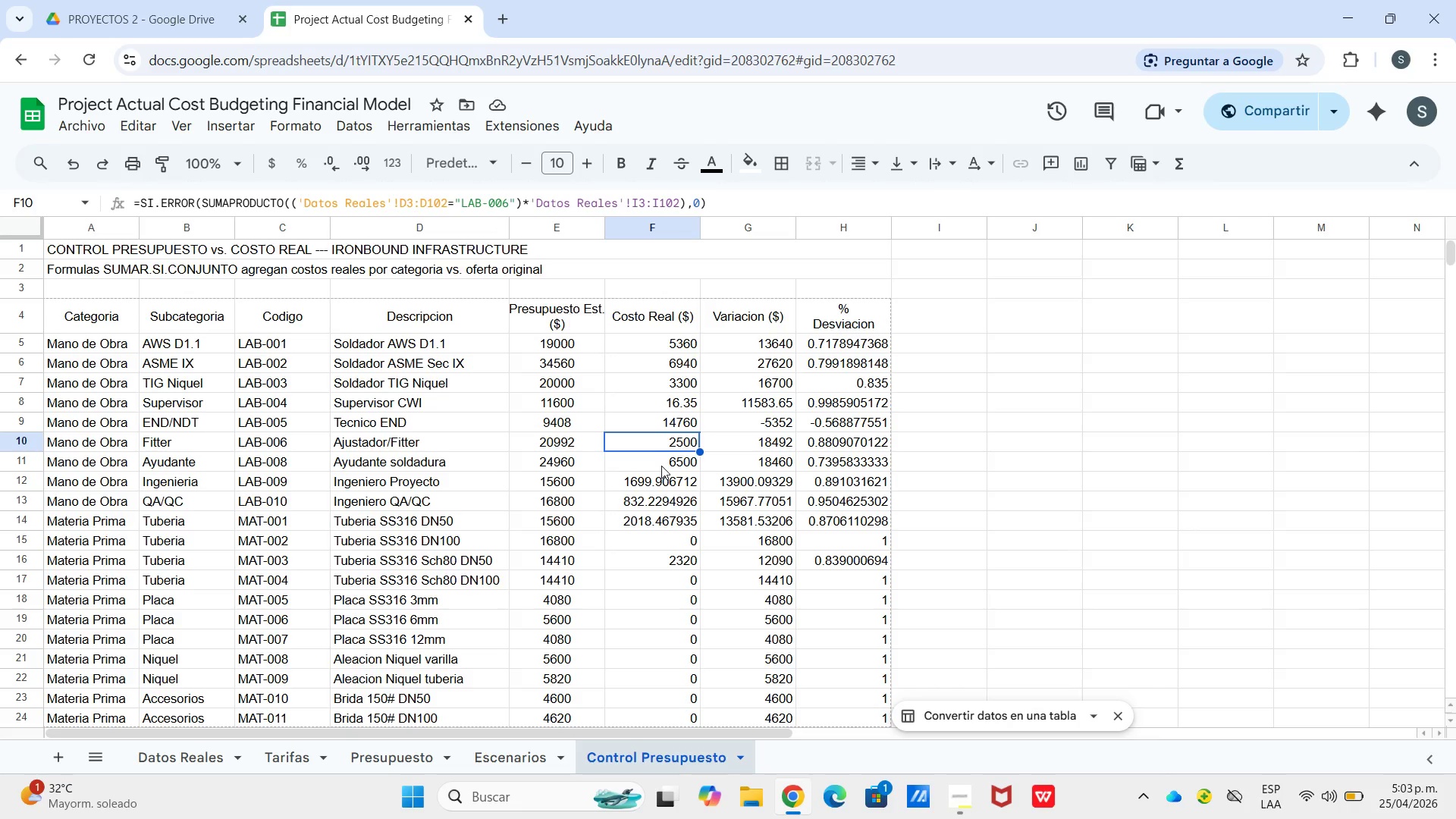 
left_click([661, 466])
 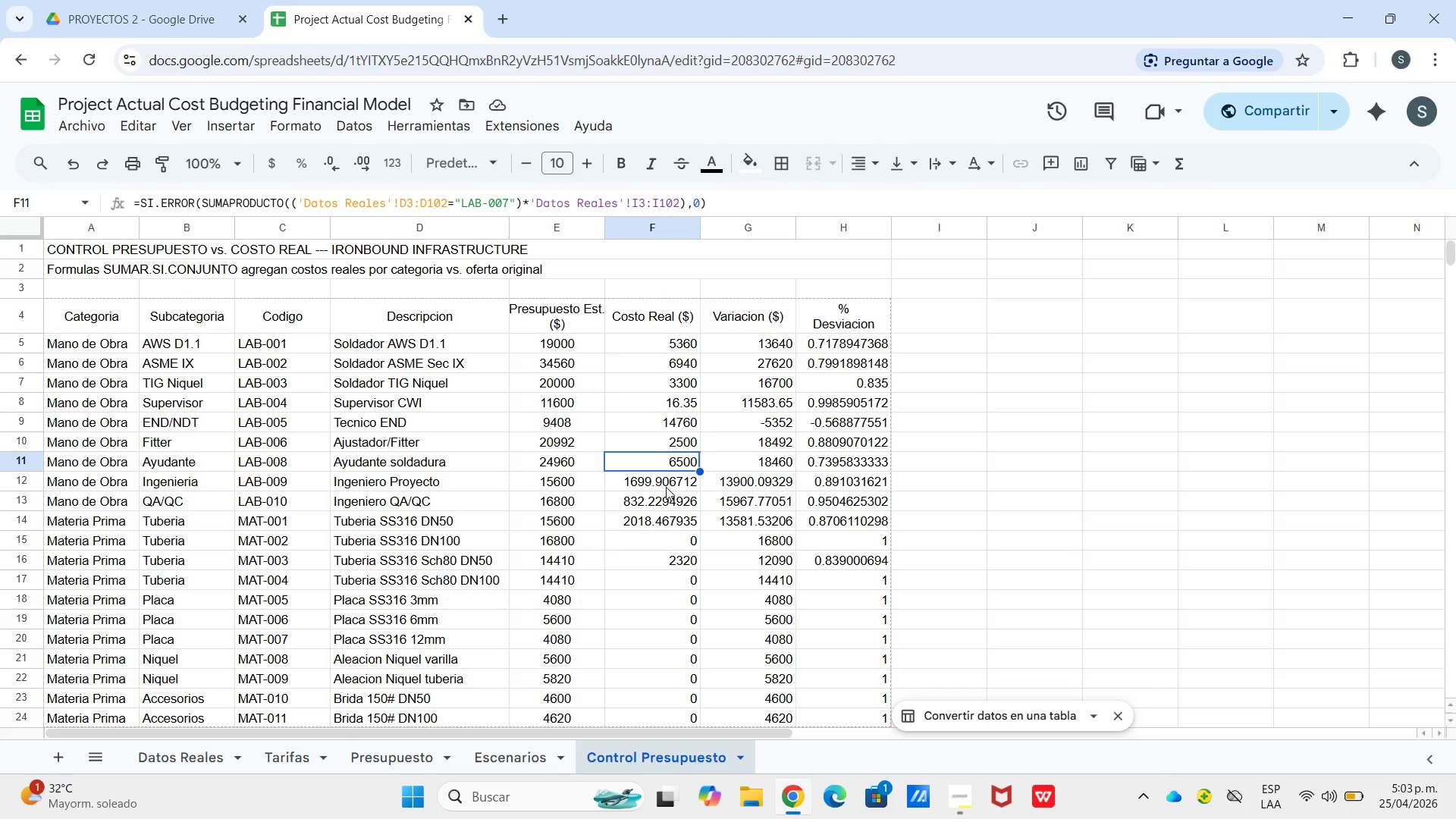 
left_click([666, 487])
 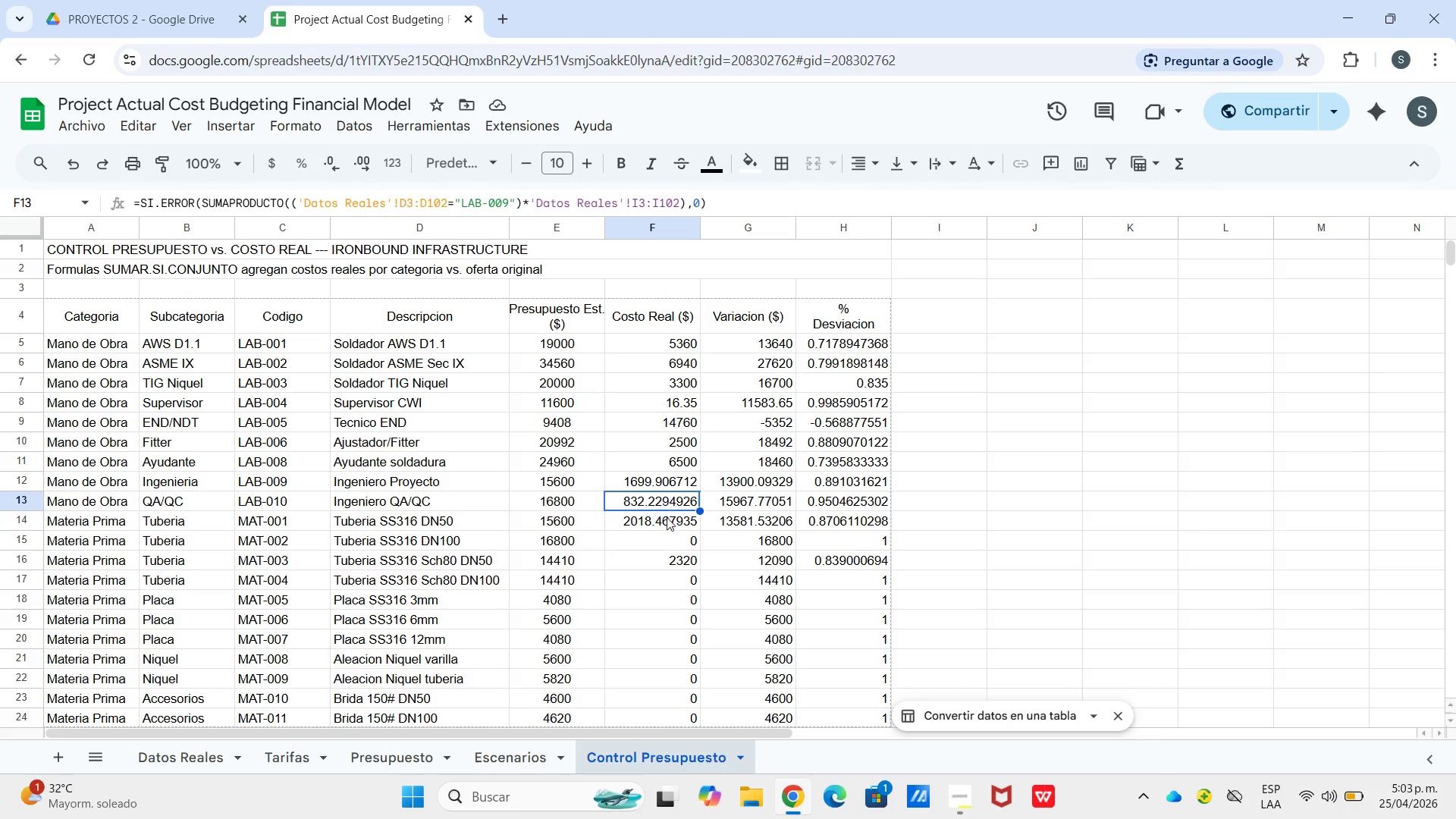 
left_click([667, 522])
 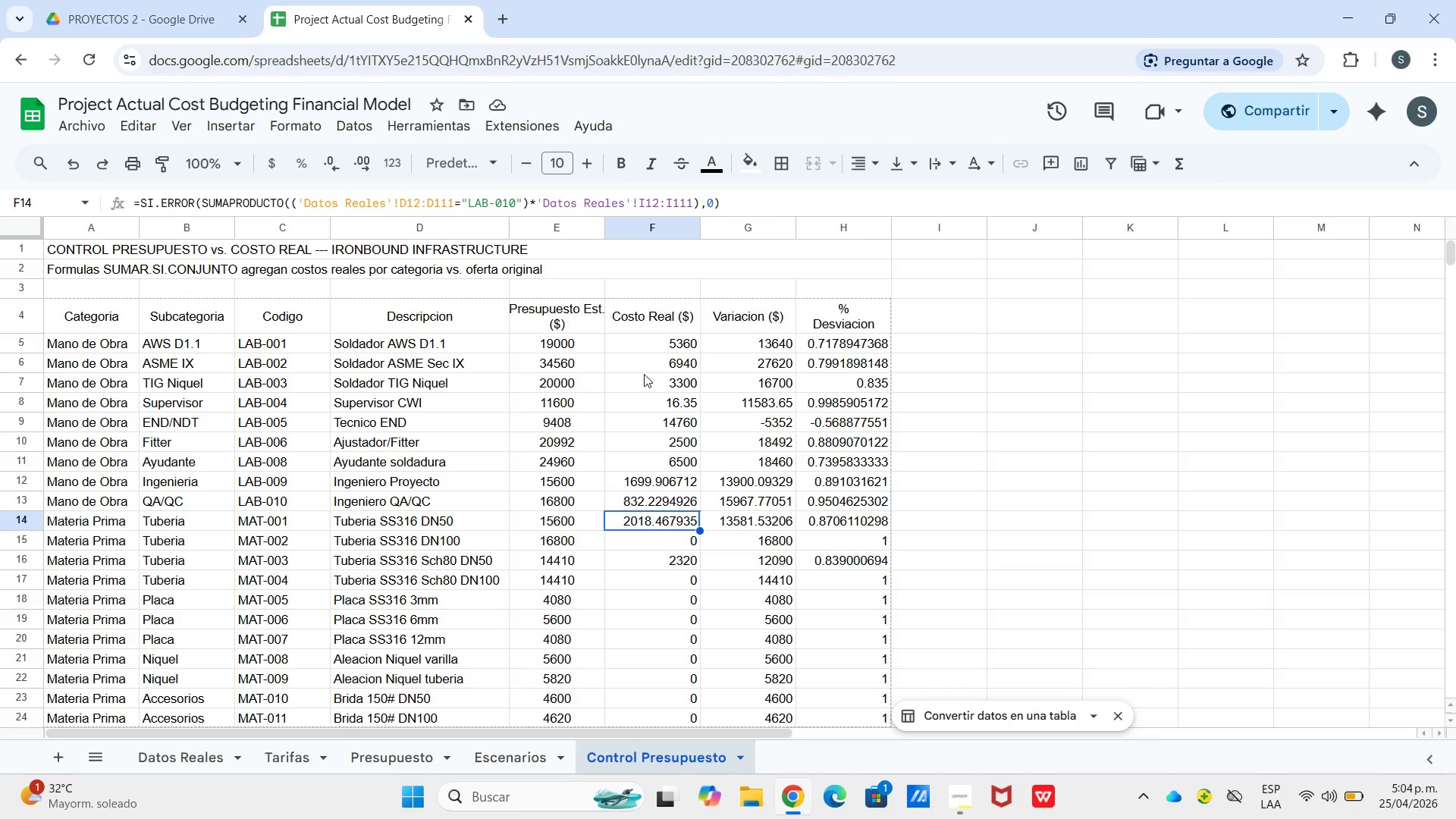 
wait(30.09)
 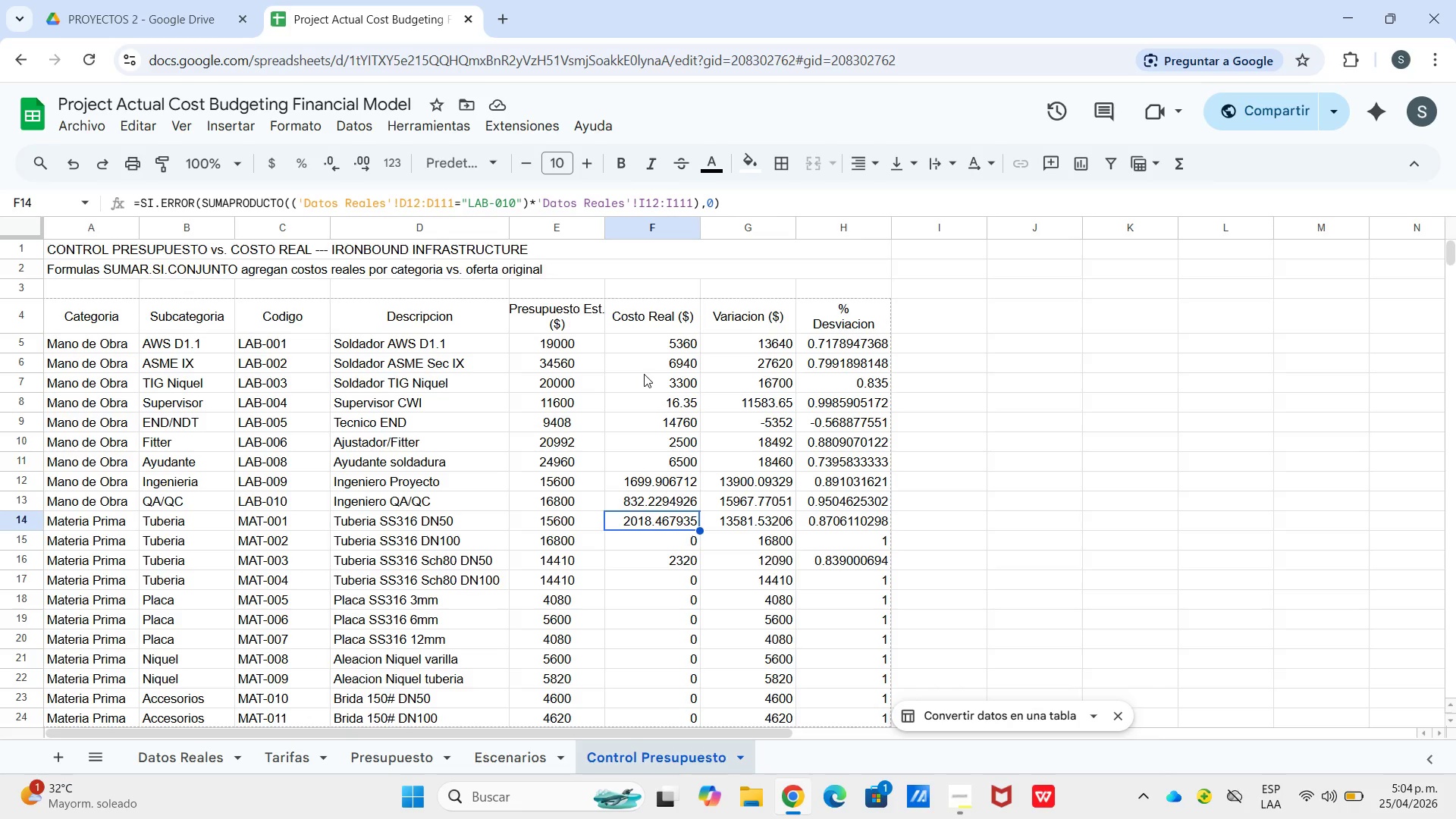 
left_click([641, 416])
 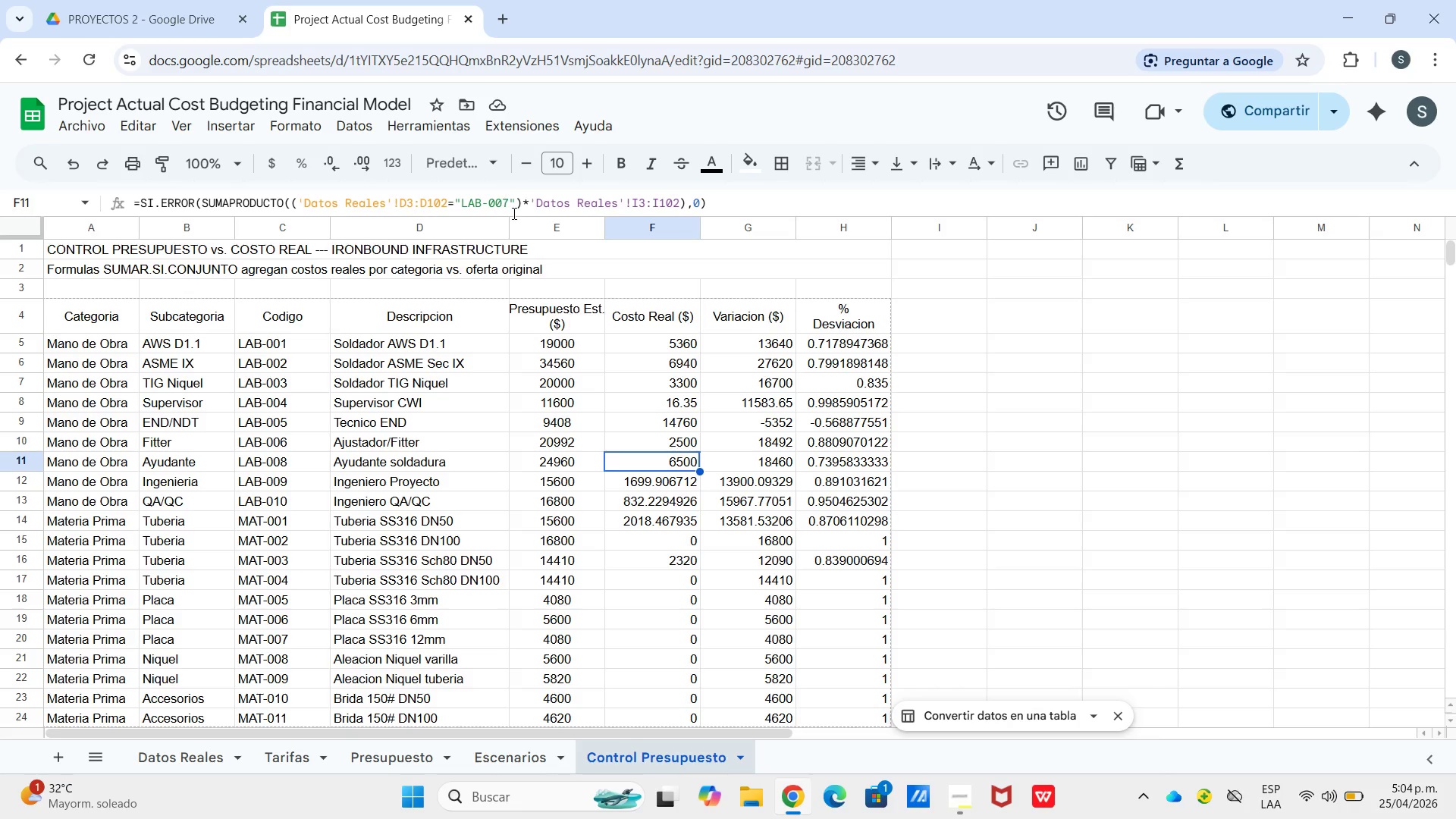 
left_click_drag(start_coordinate=[646, 480], to_coordinate=[649, 516])
 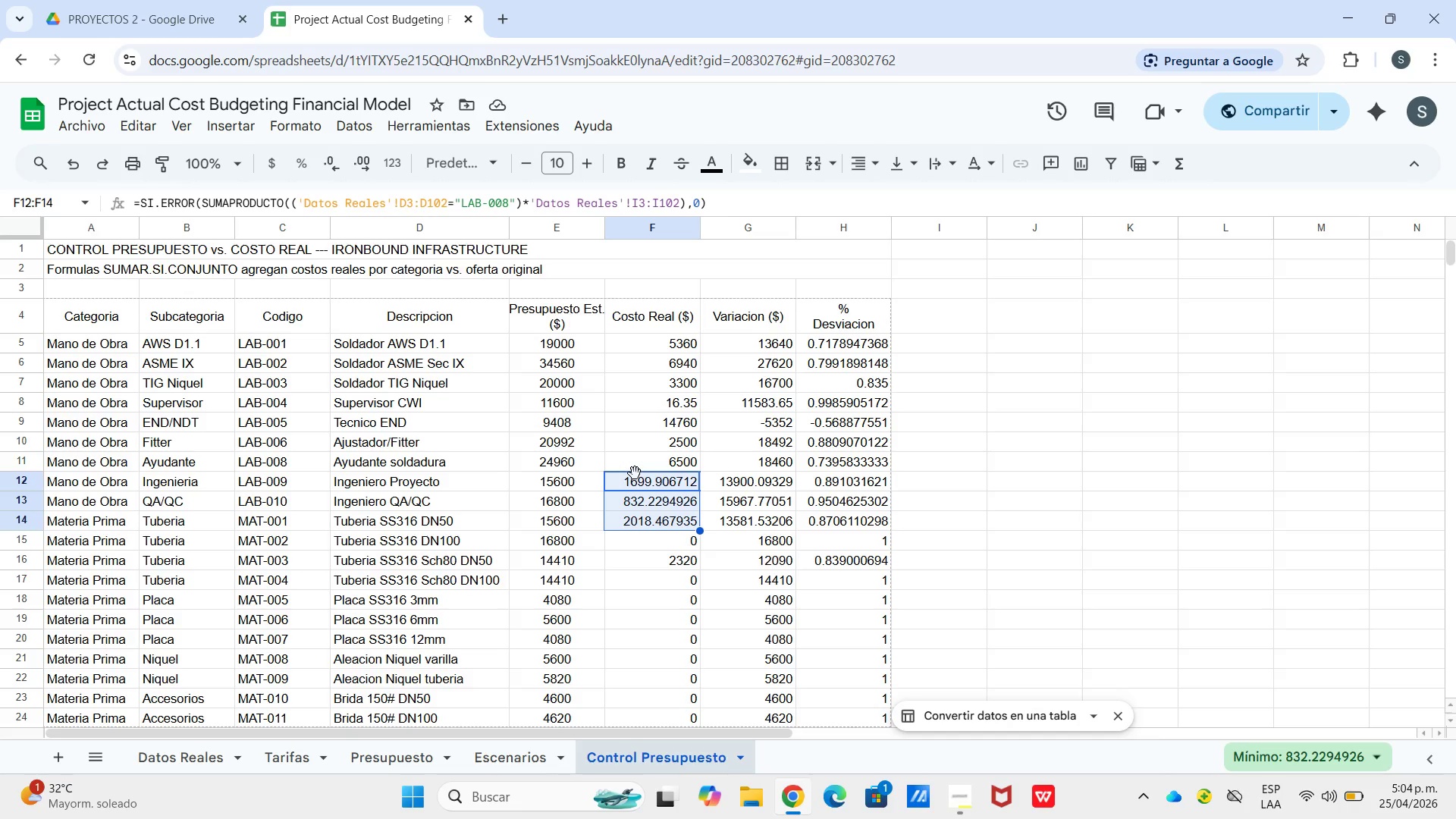 
left_click_drag(start_coordinate=[635, 475], to_coordinate=[629, 472])
 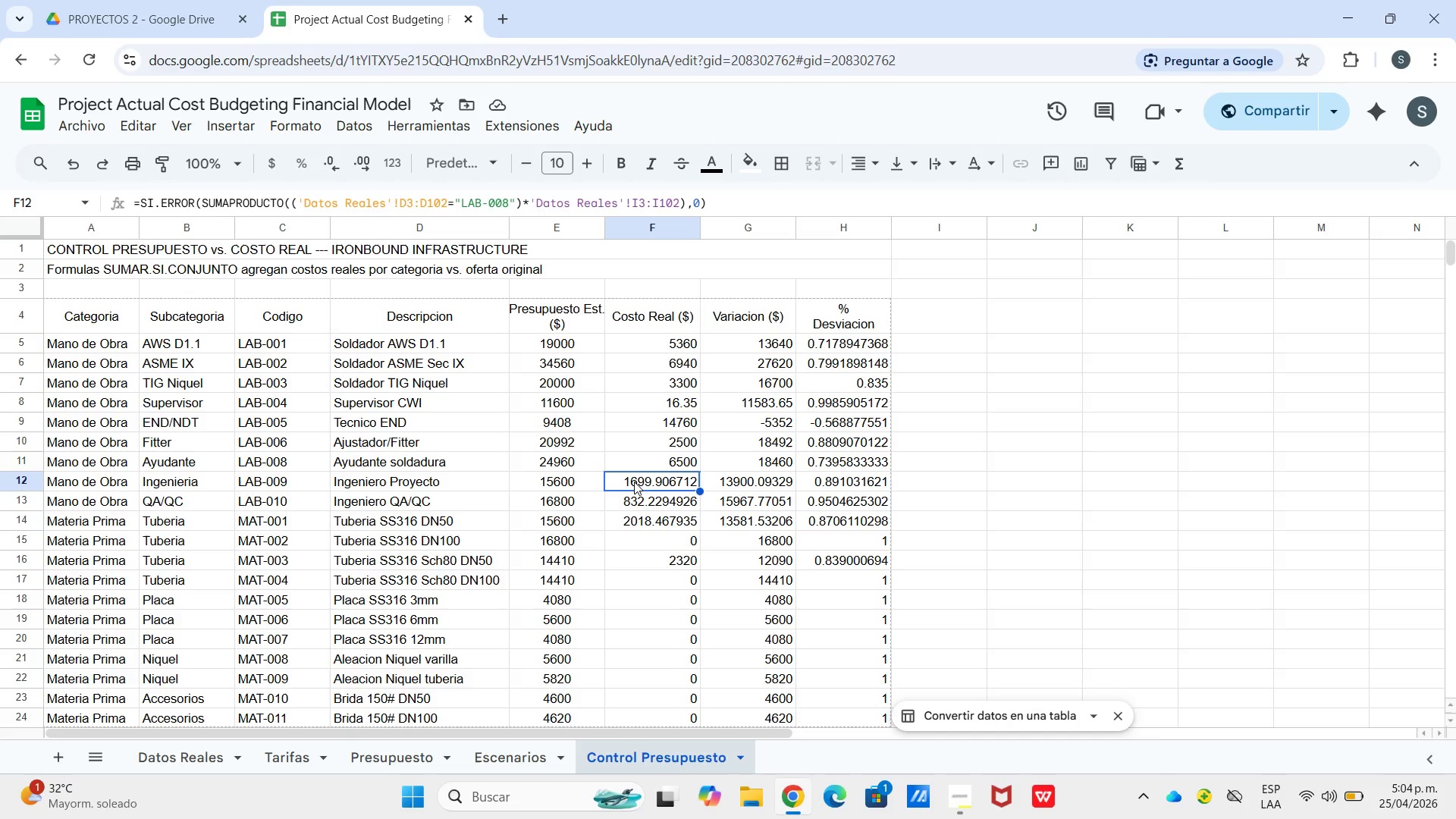 
left_click_drag(start_coordinate=[634, 482], to_coordinate=[648, 514])
 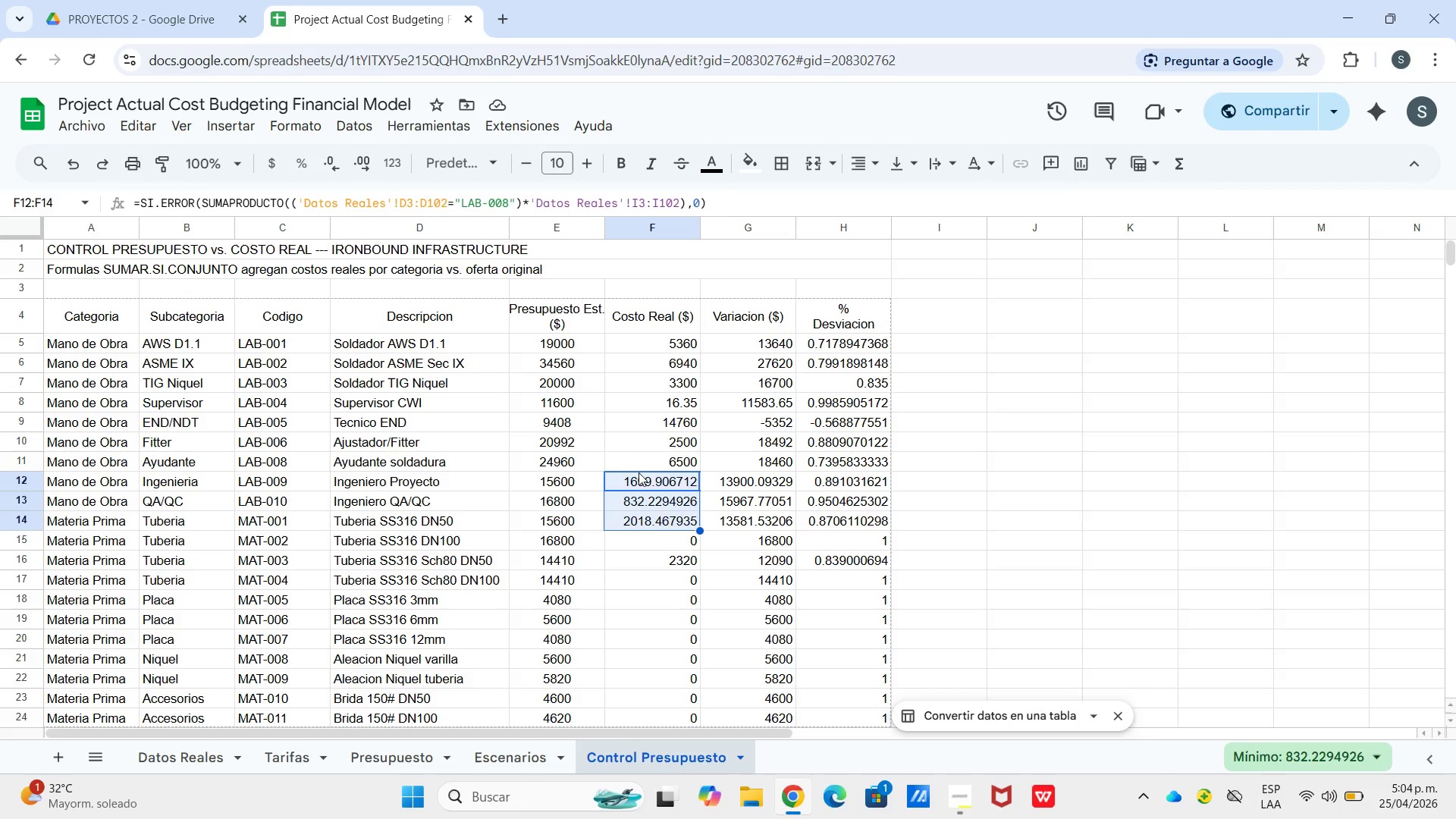 
left_click_drag(start_coordinate=[641, 472], to_coordinate=[635, 472])
 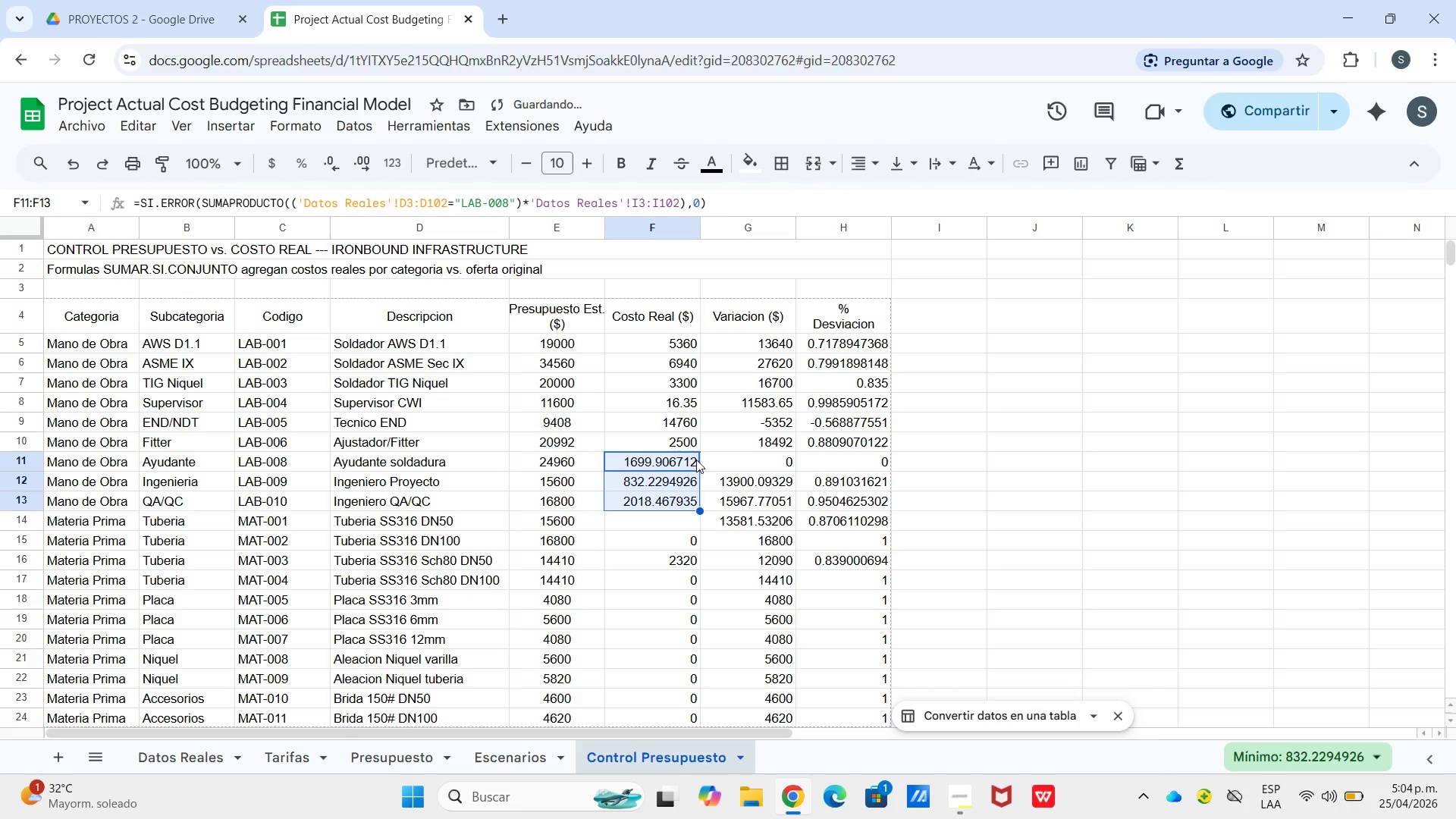 
left_click([695, 459])
 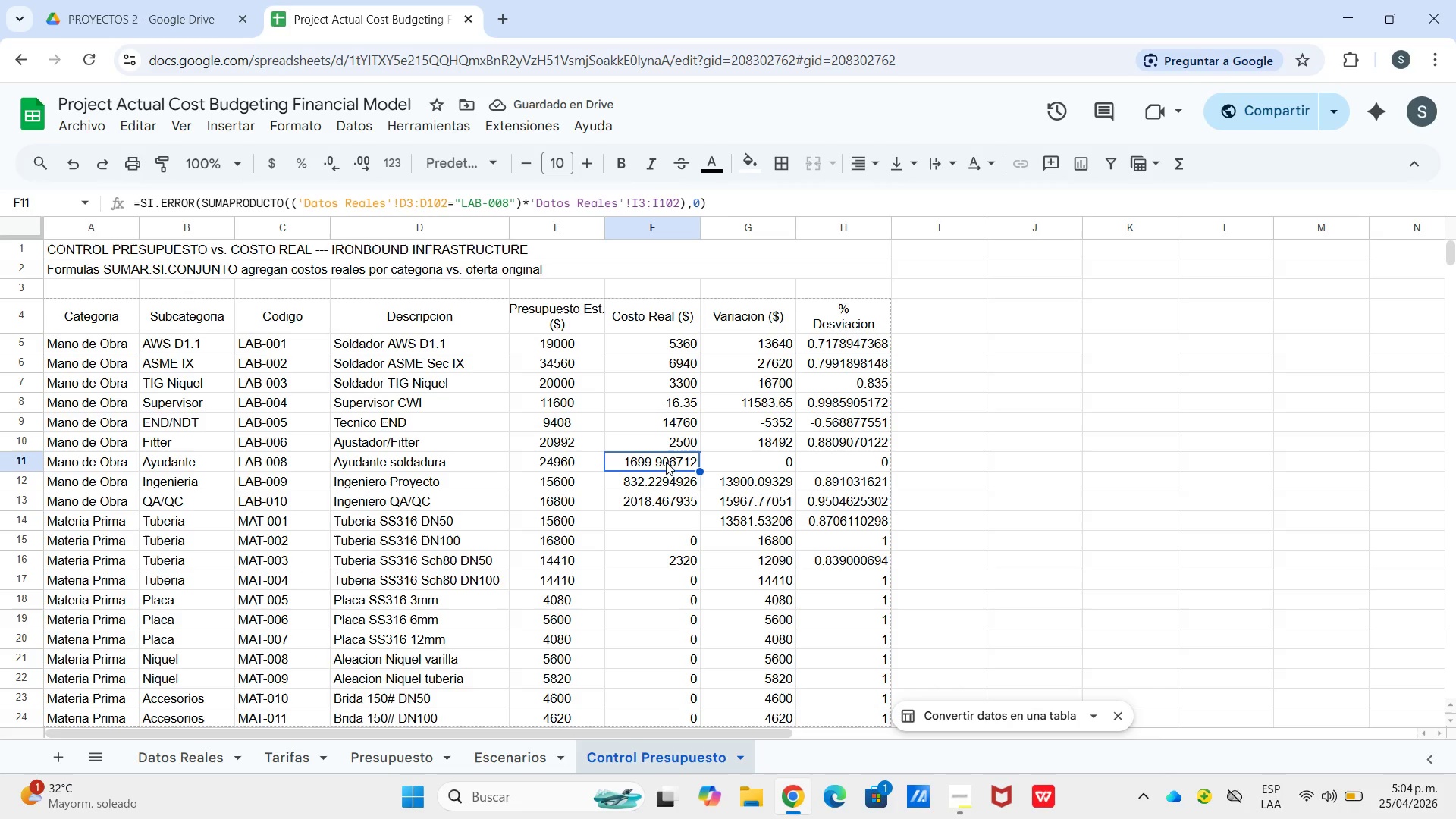 
left_click([670, 441])
 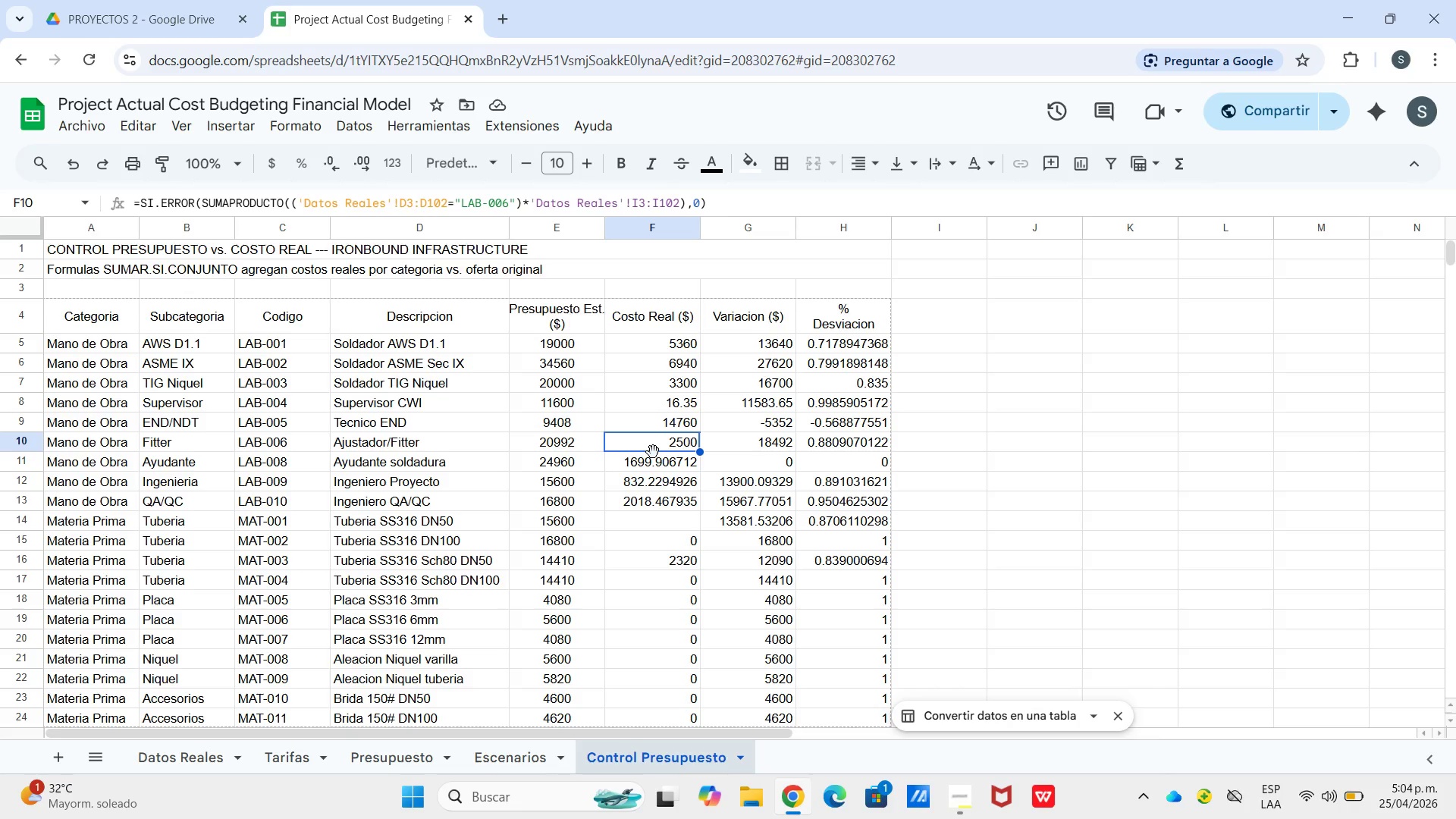 
wait(8.31)
 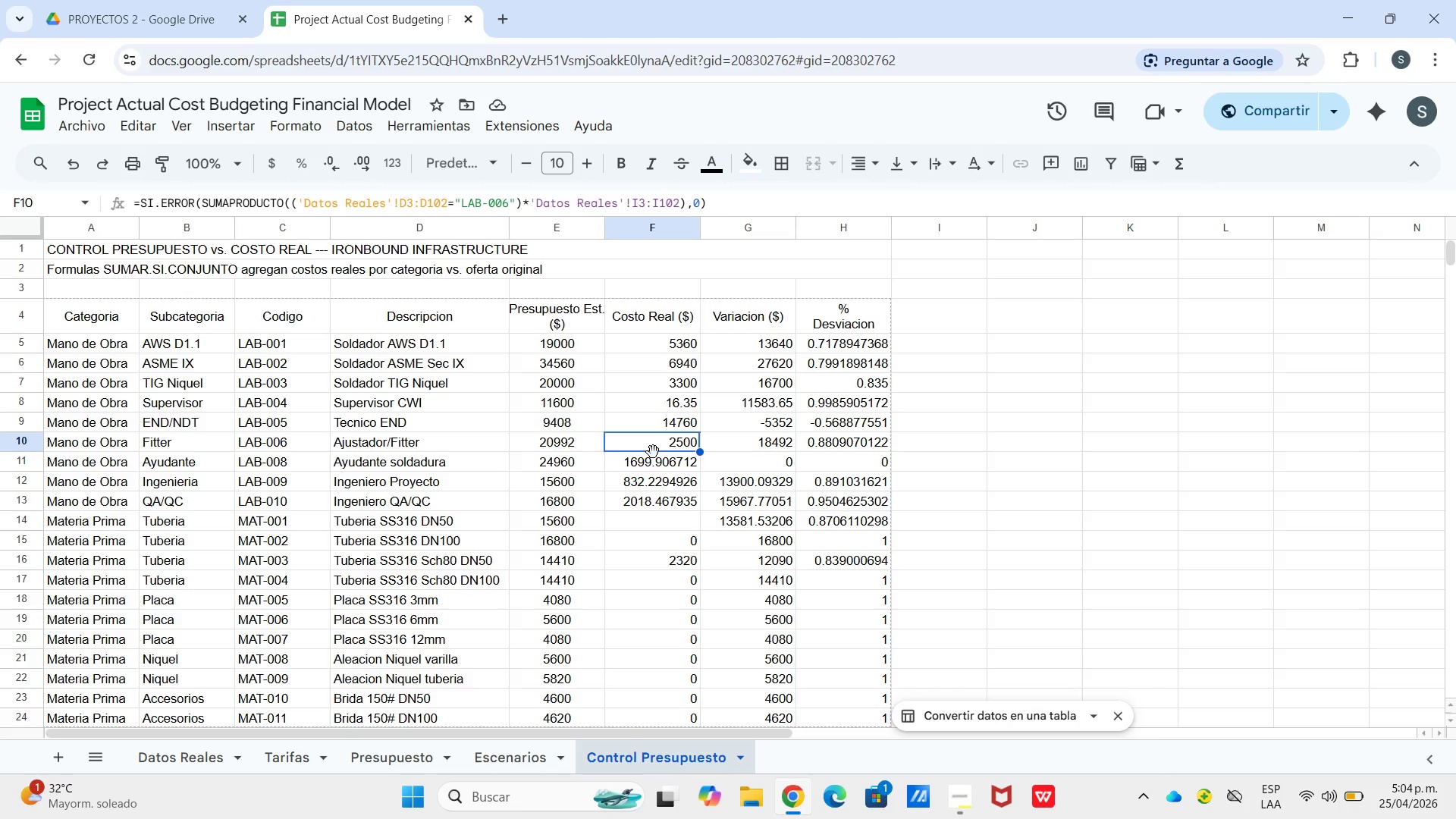 
left_click([645, 460])
 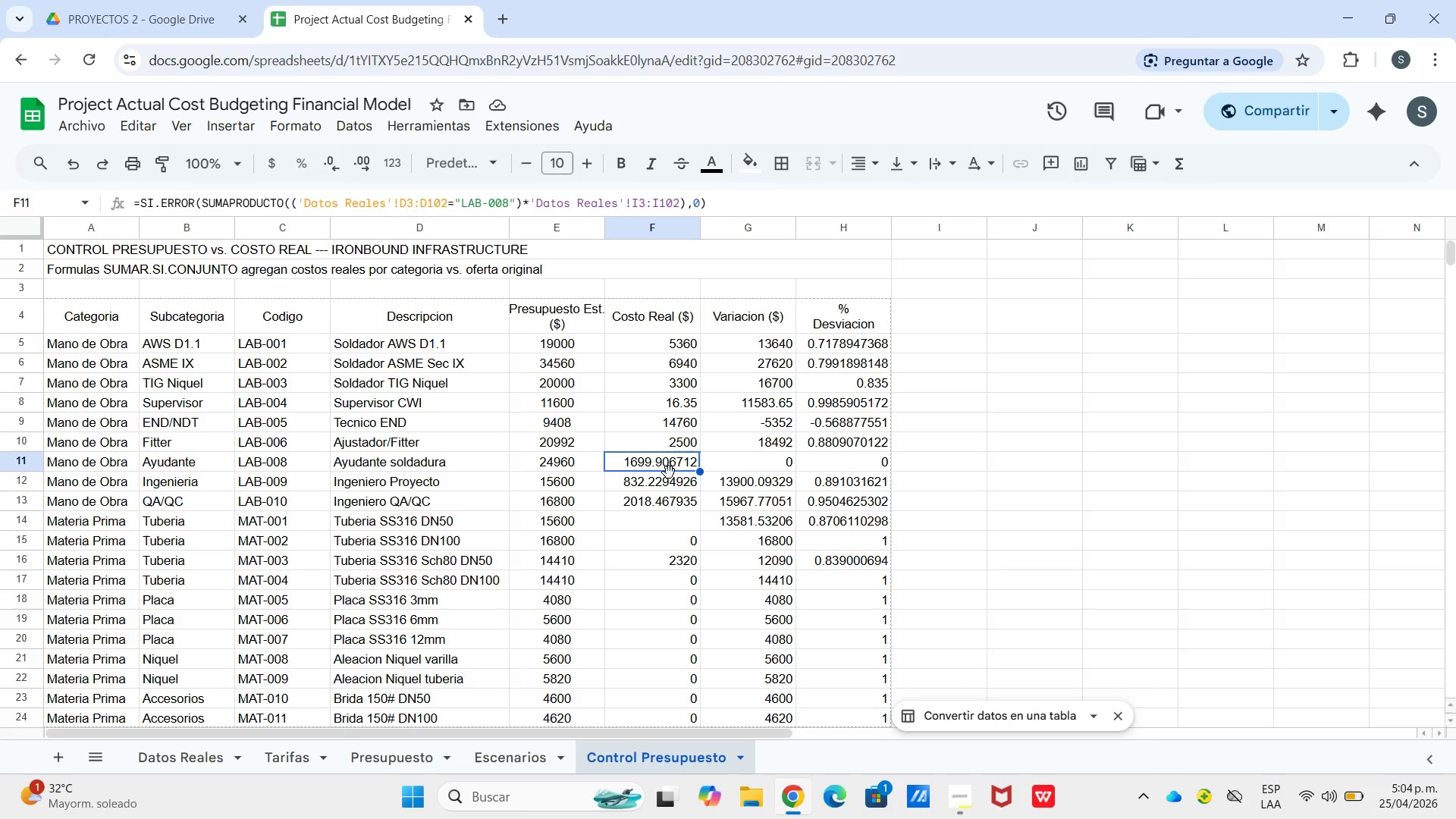 
left_click([669, 482])
 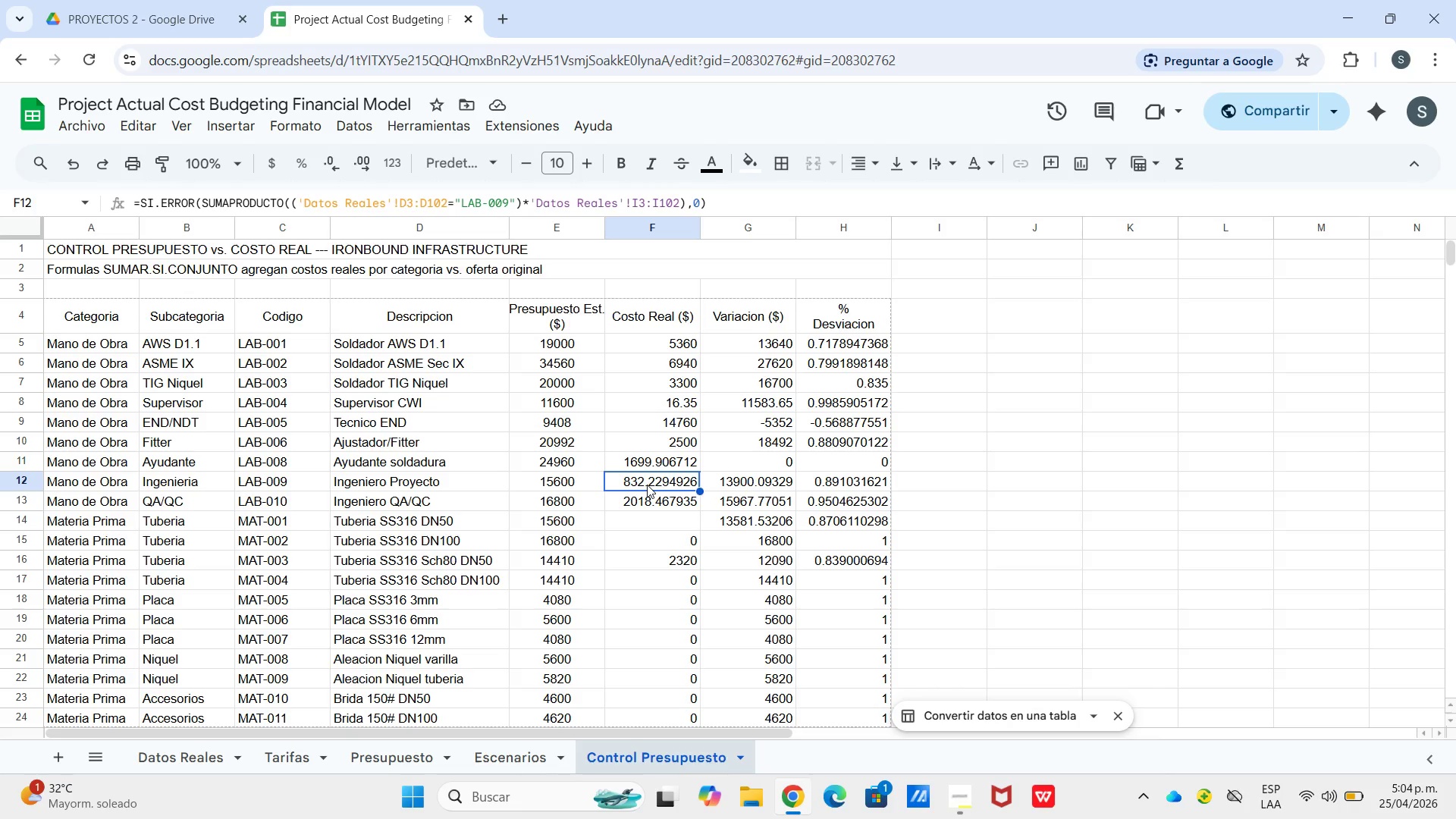 
wait(10.09)
 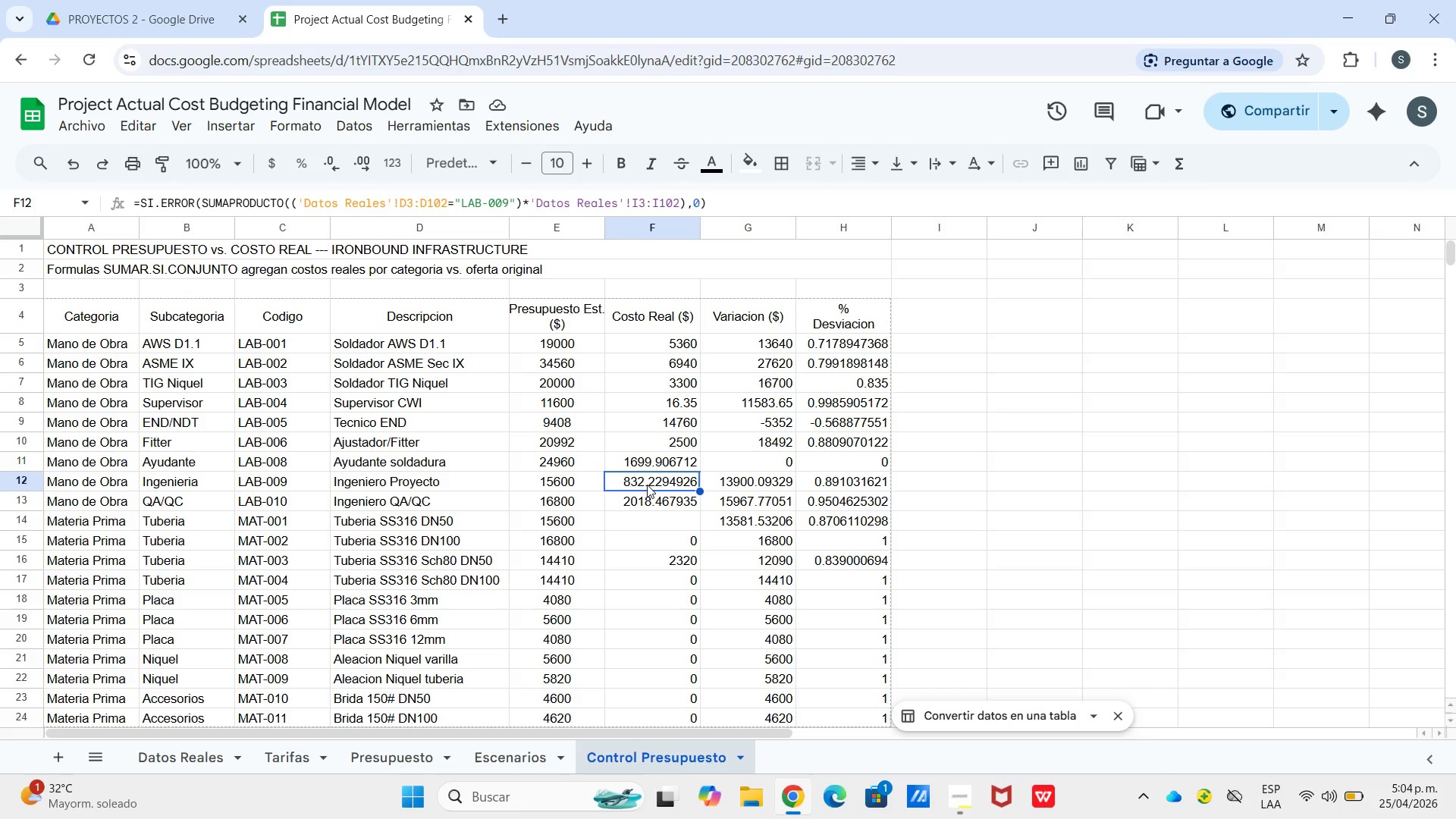 
left_click([650, 504])
 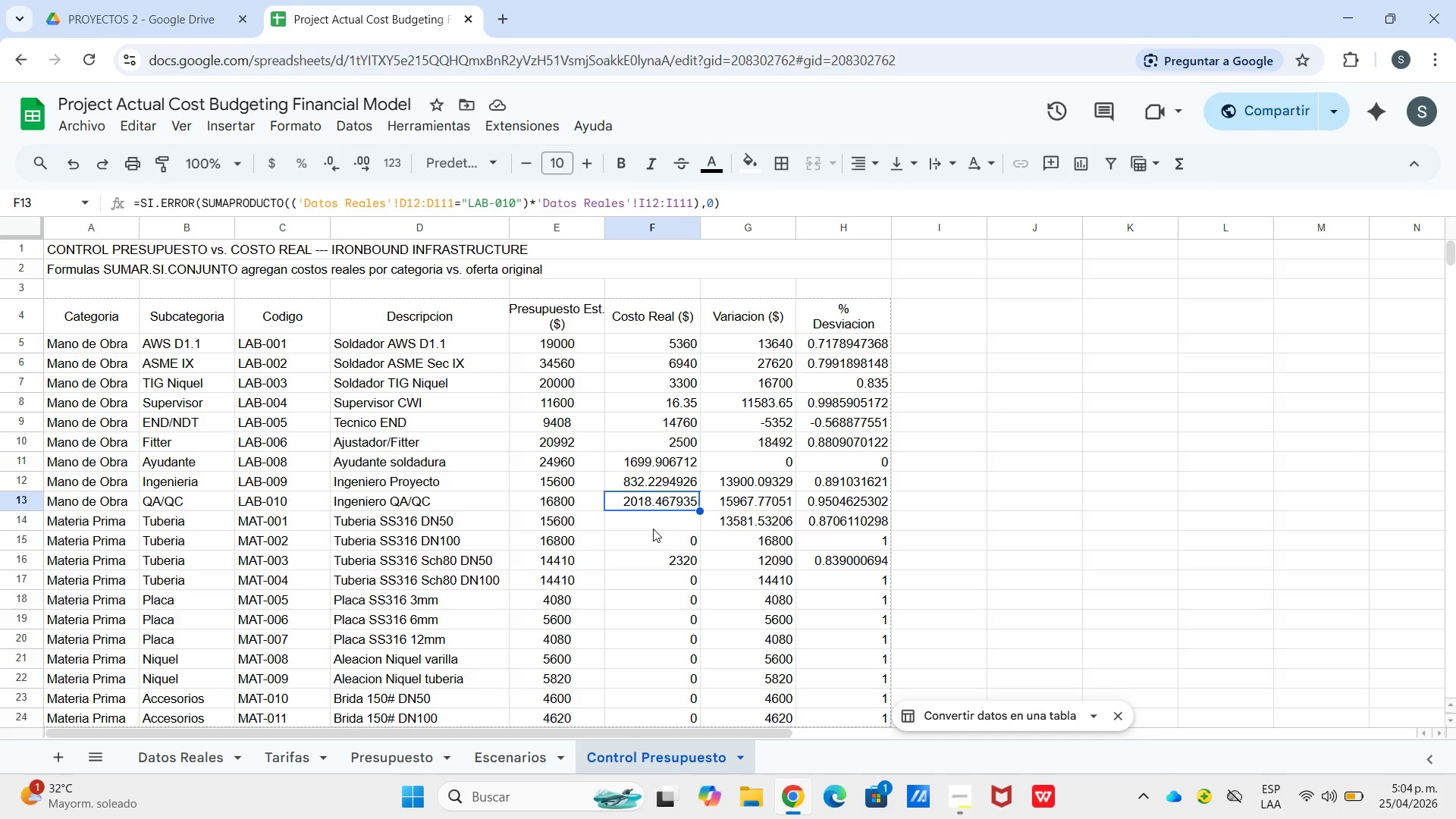 
left_click([651, 531])
 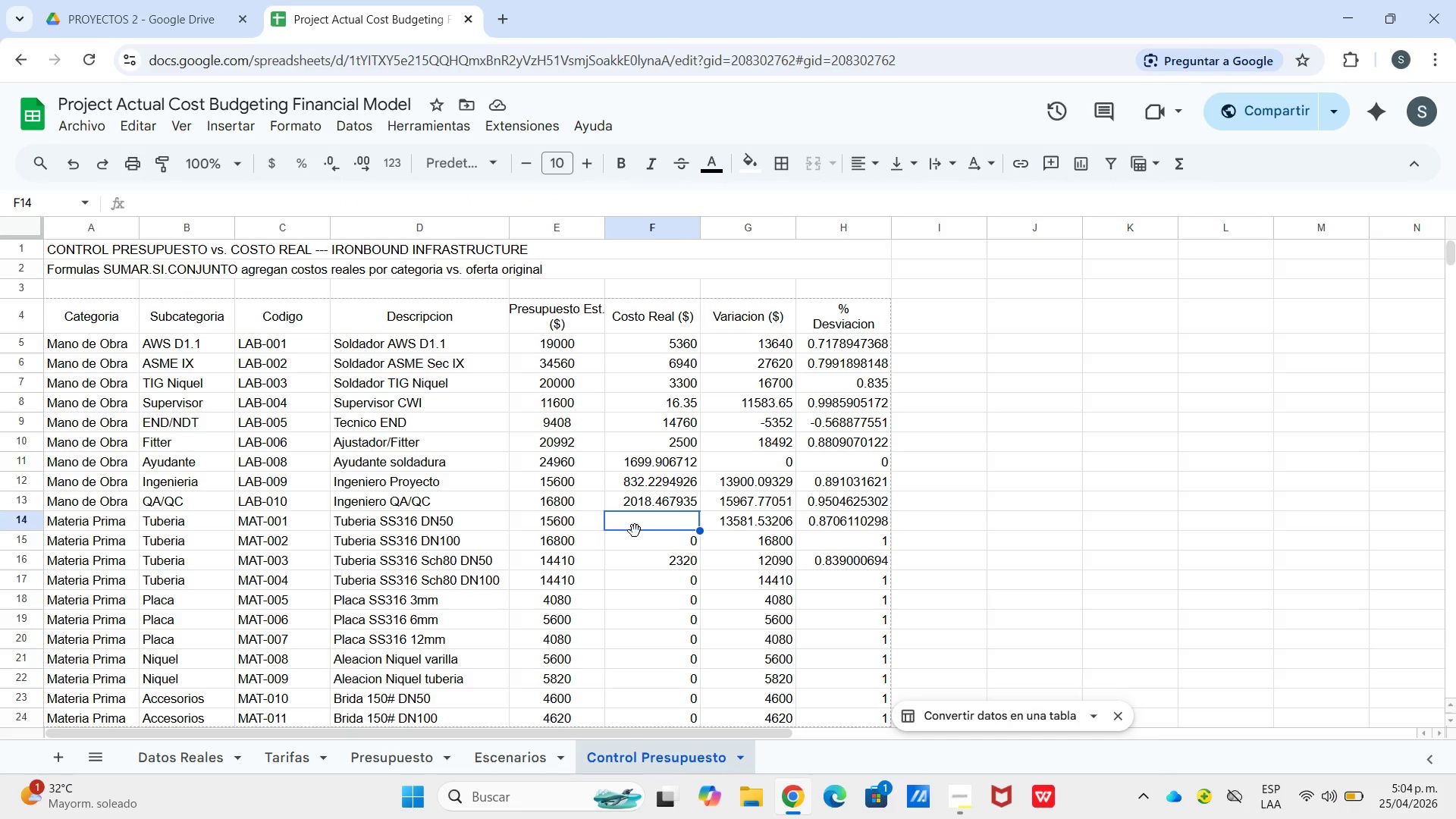 
key(Control+V)
 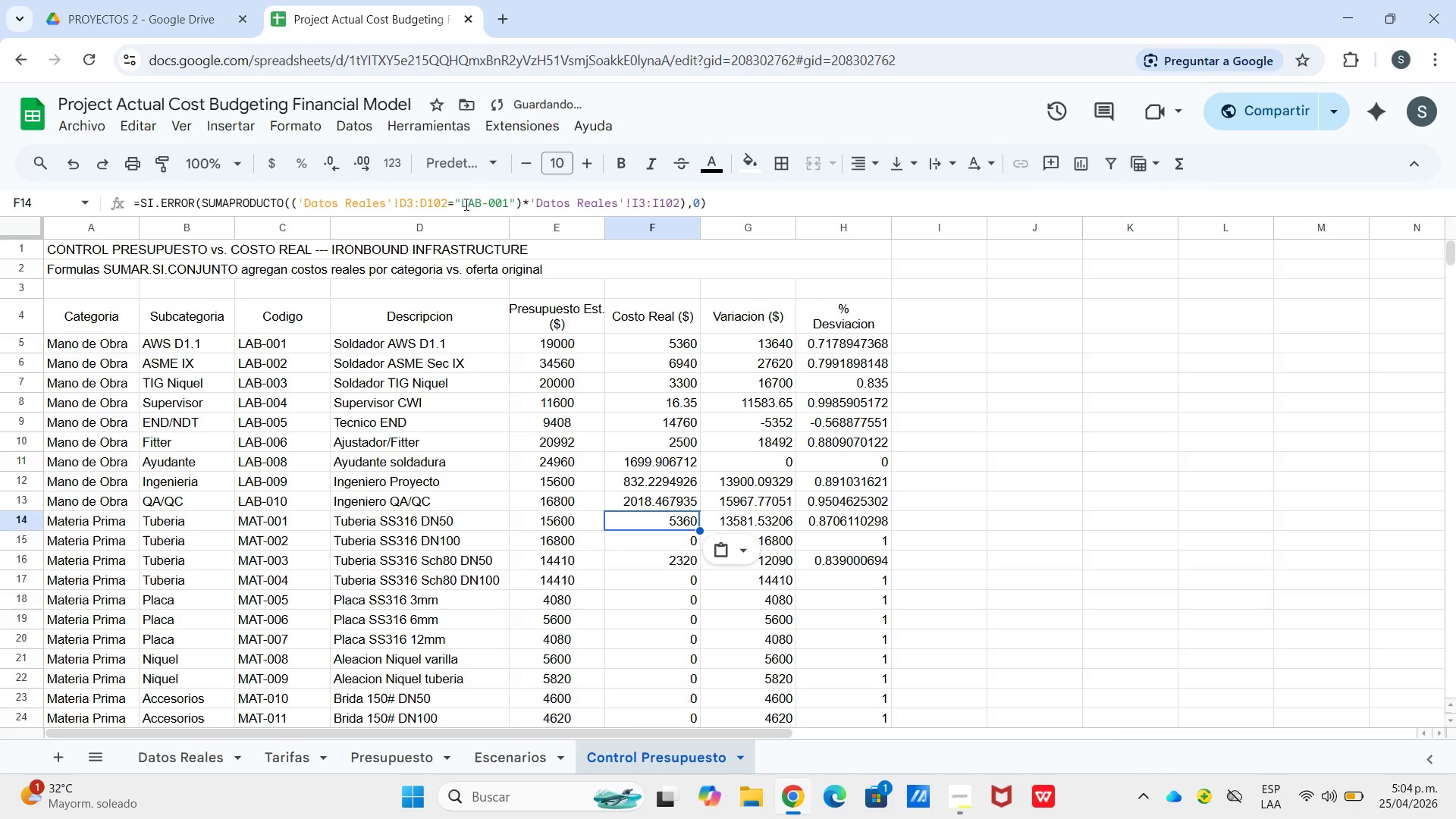 
left_click_drag(start_coordinate=[463, 204], to_coordinate=[482, 206])
 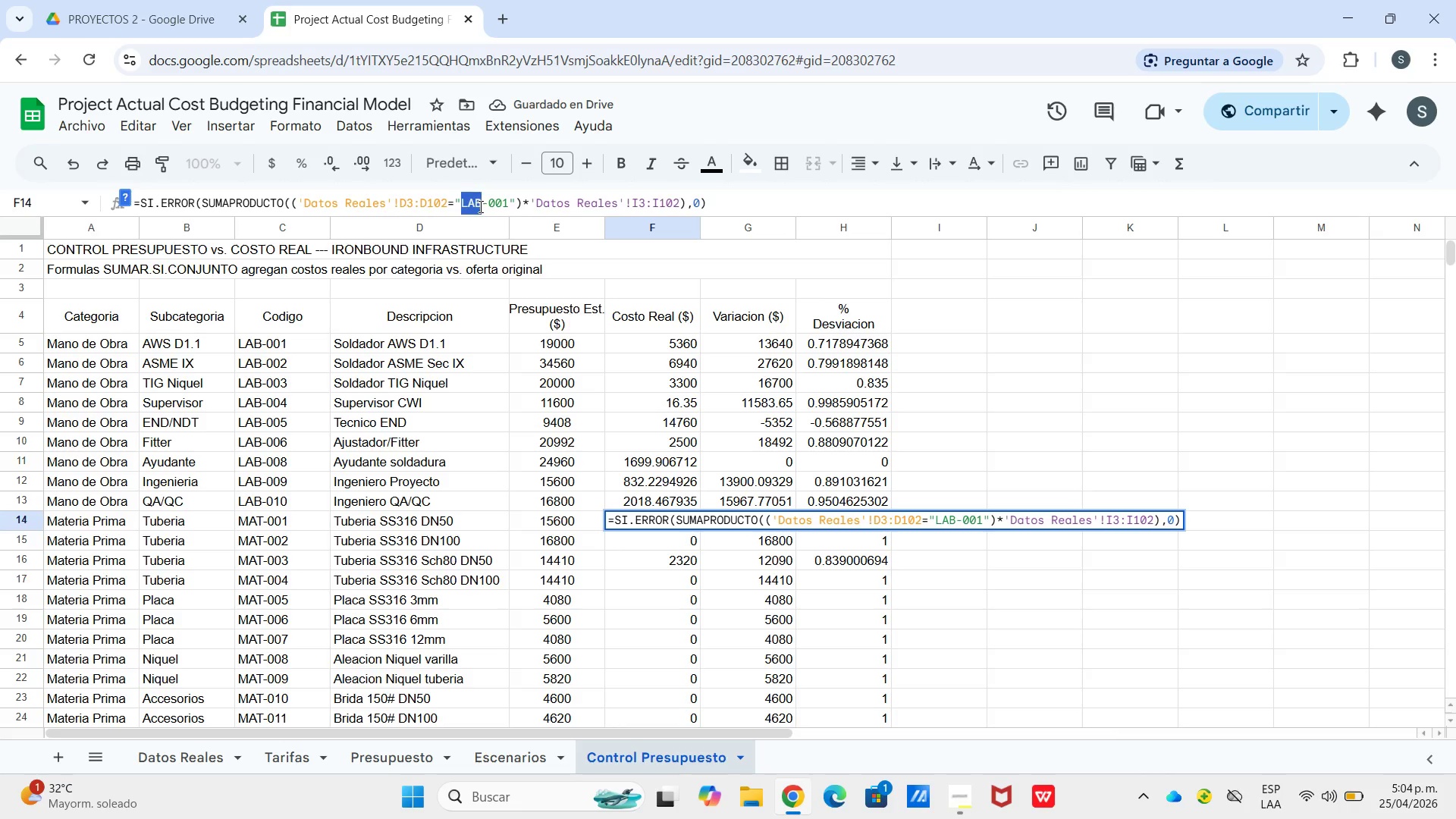 
type(MAT)
 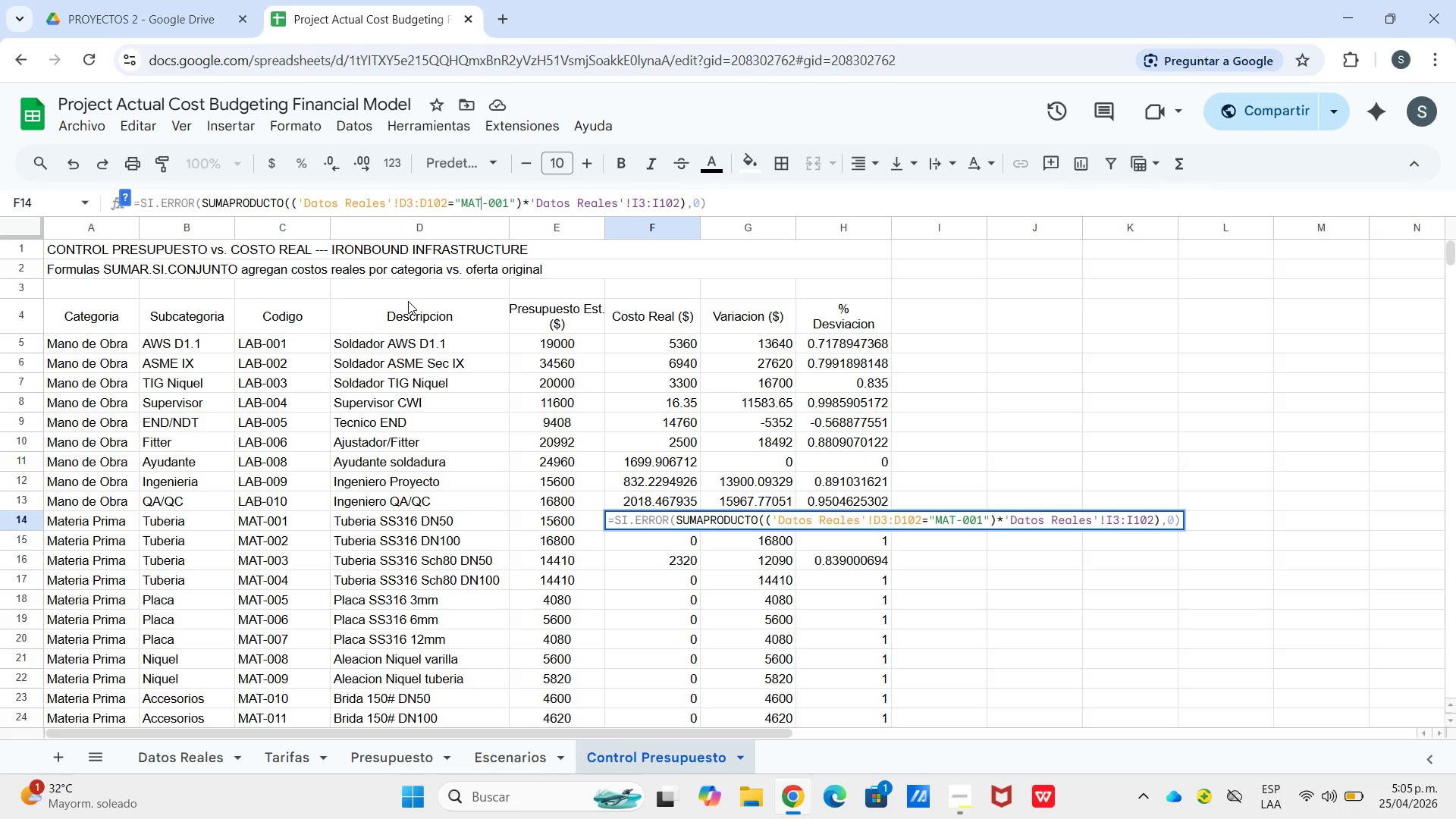 
wait(49.53)
 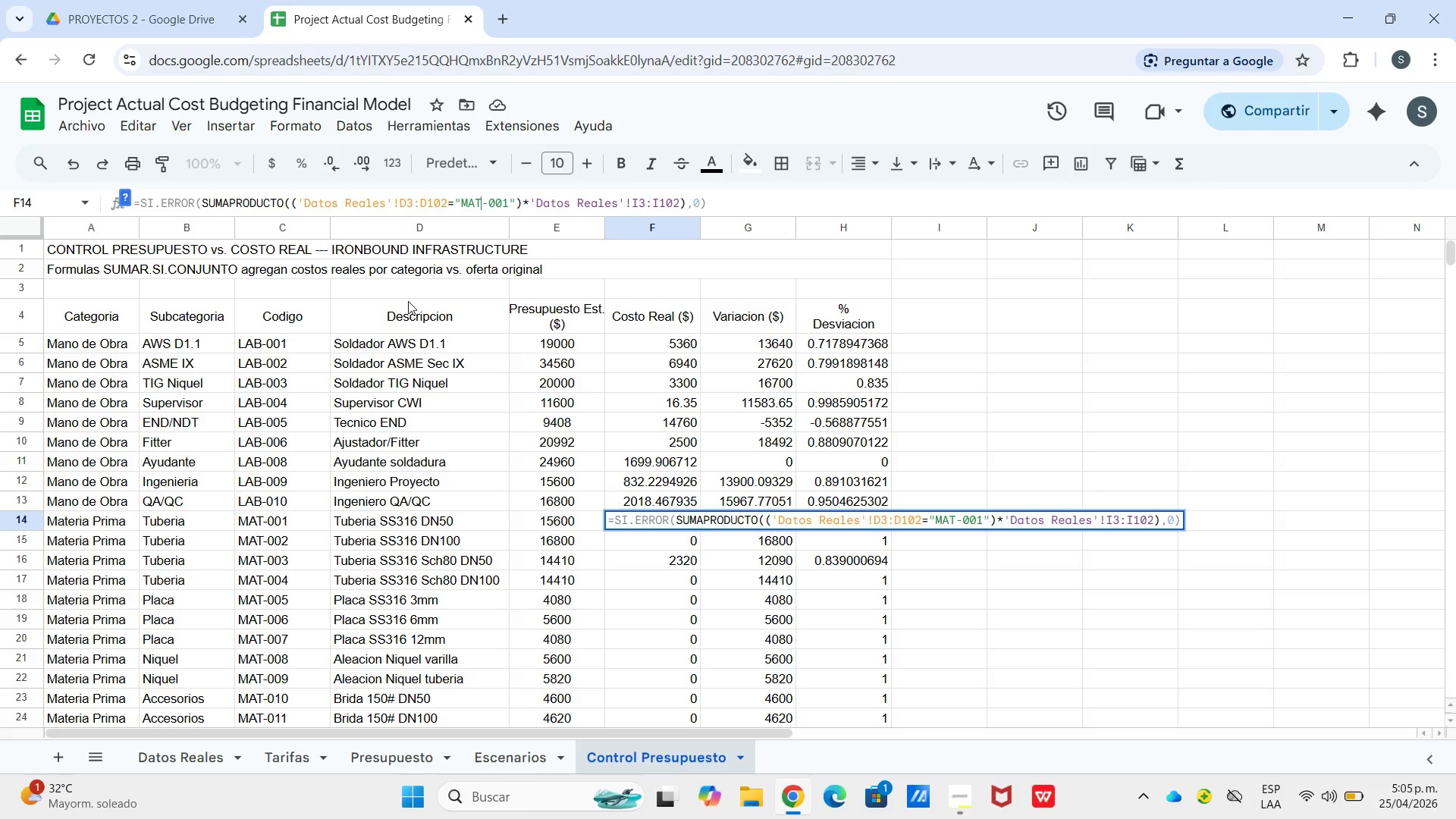 
left_click([665, 551])
 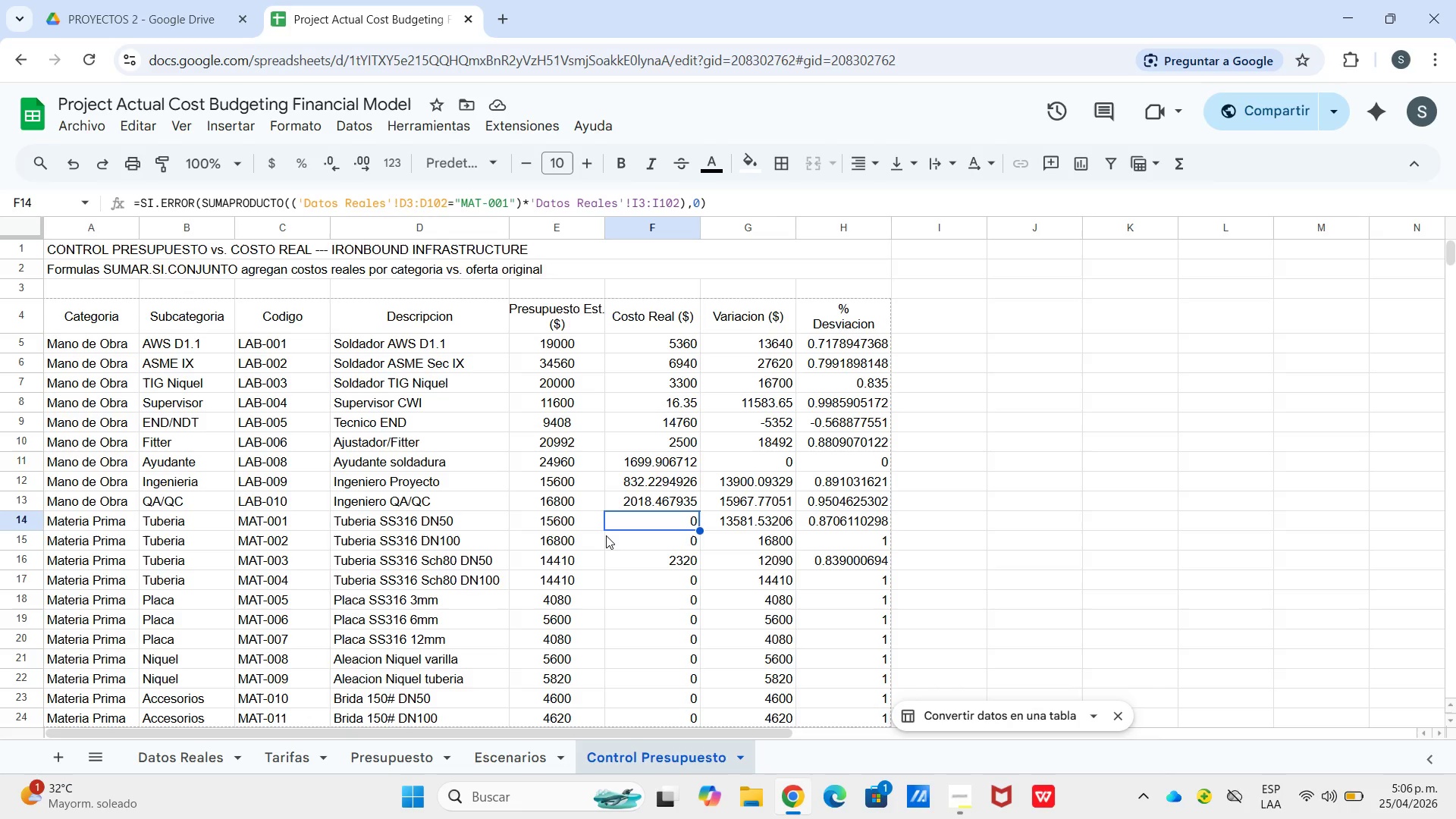 
wait(32.69)
 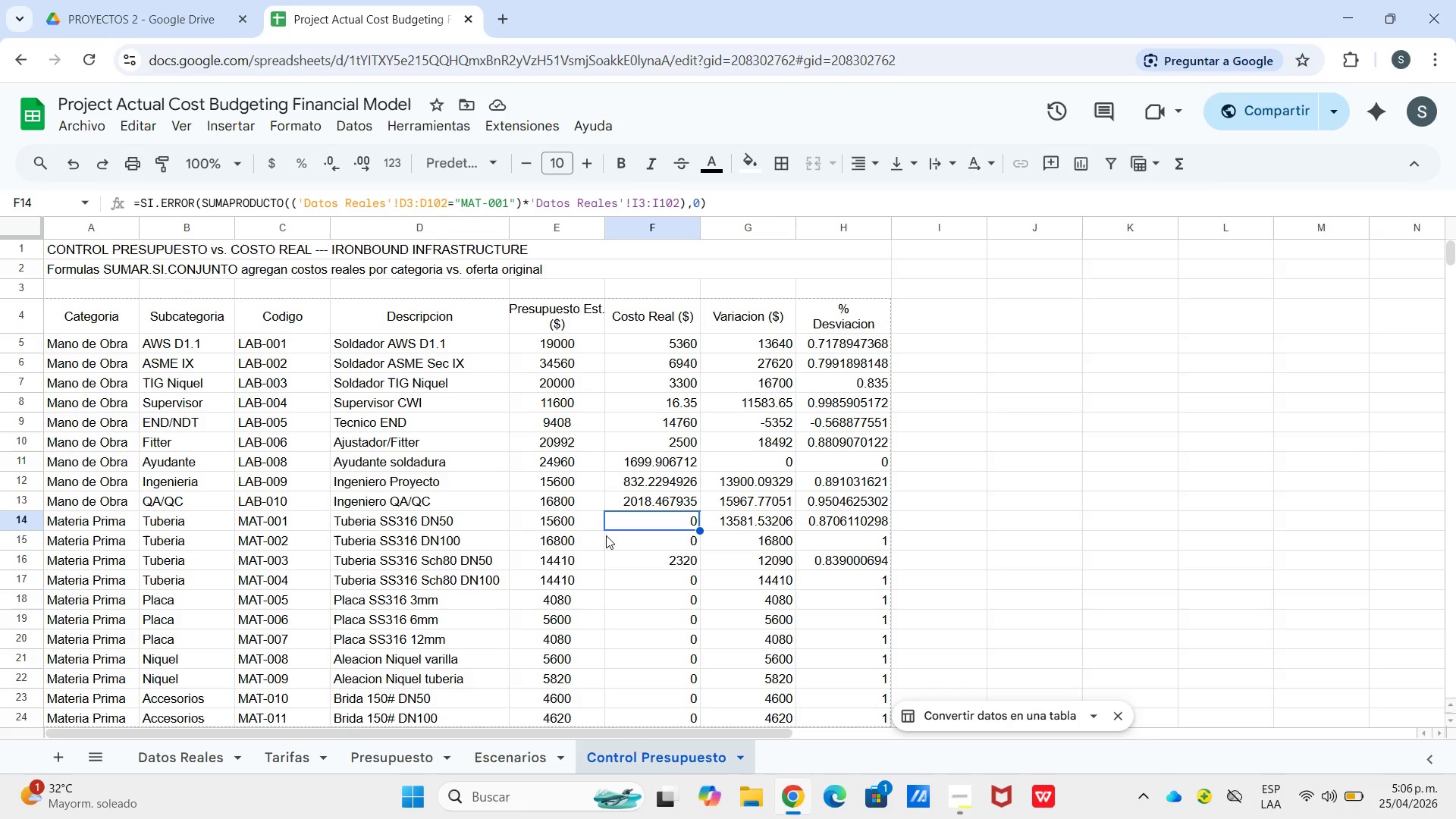 
double_click([300, 519])
 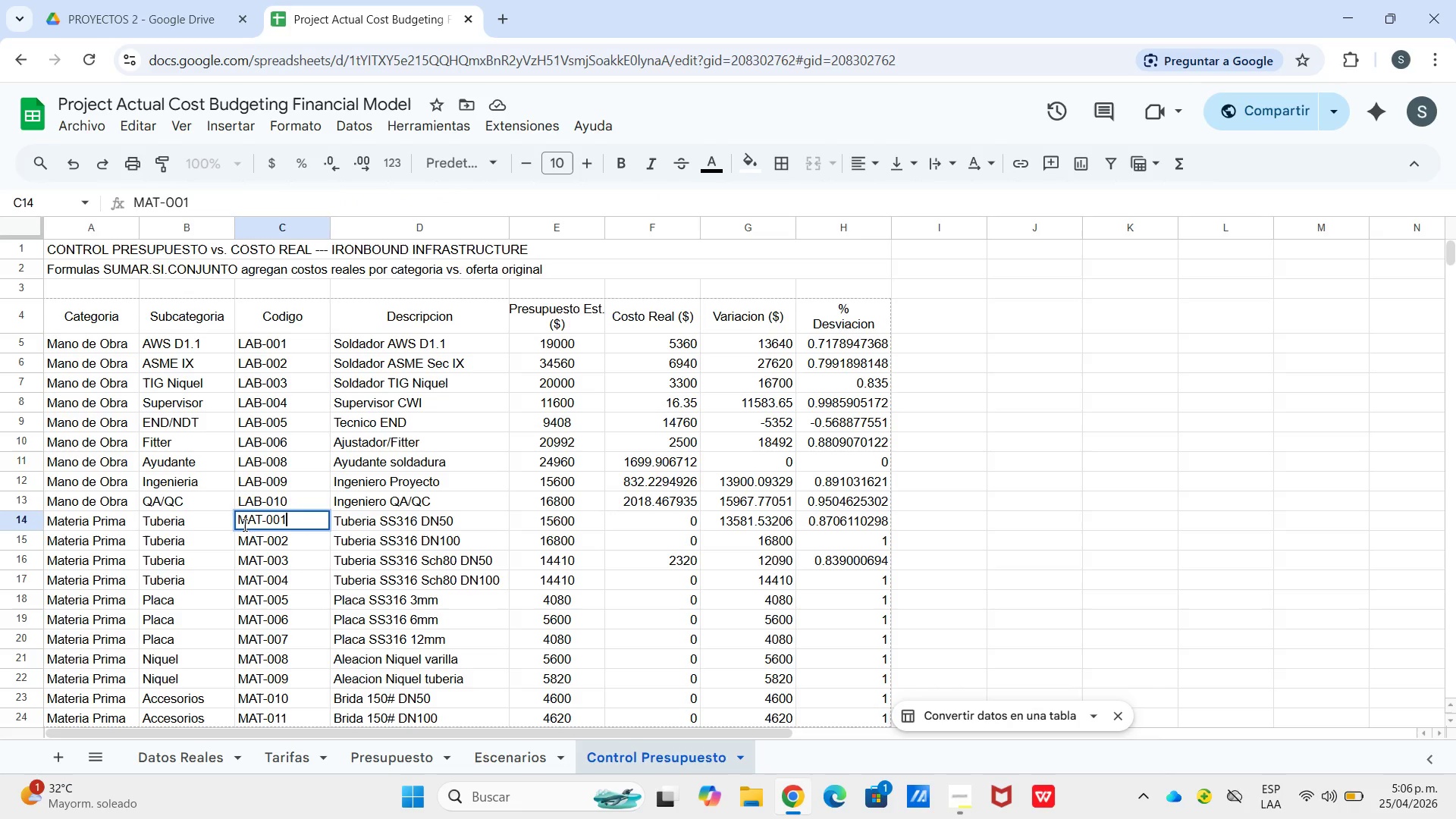 
left_click_drag(start_coordinate=[239, 525], to_coordinate=[289, 517])
 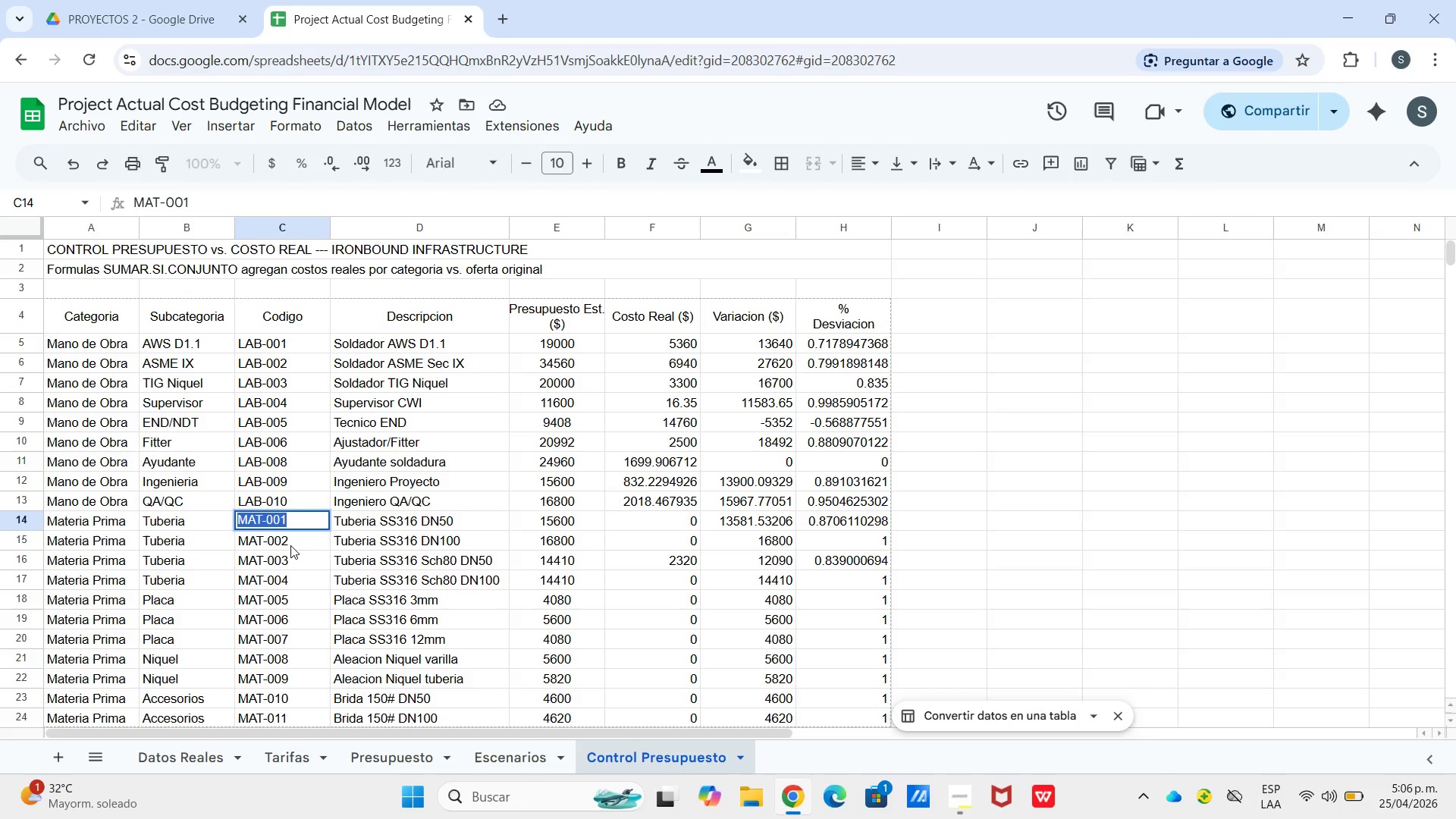 
key(Control+C)
 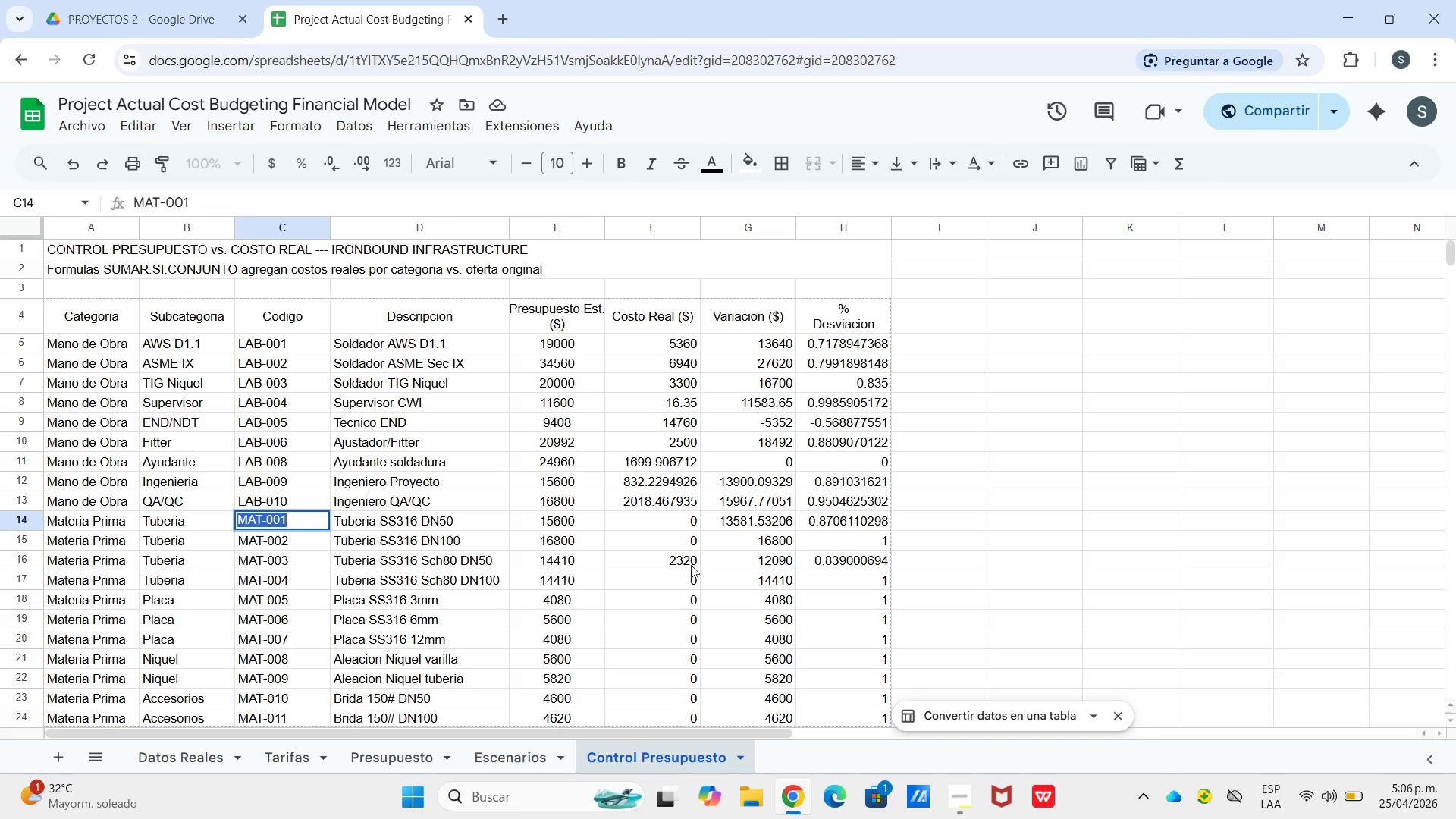 
key(Control+C)
 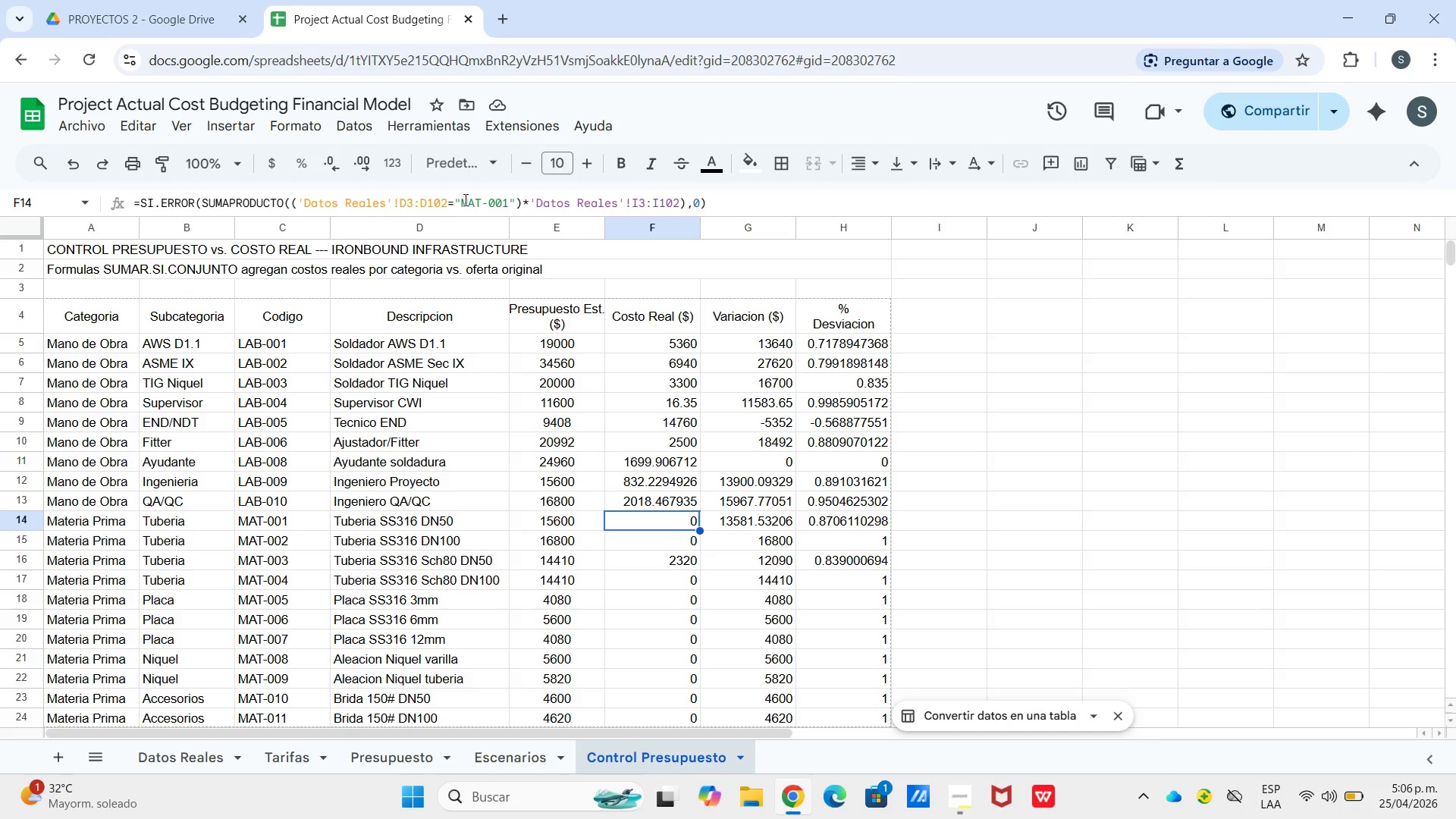 
left_click_drag(start_coordinate=[463, 200], to_coordinate=[510, 203])
 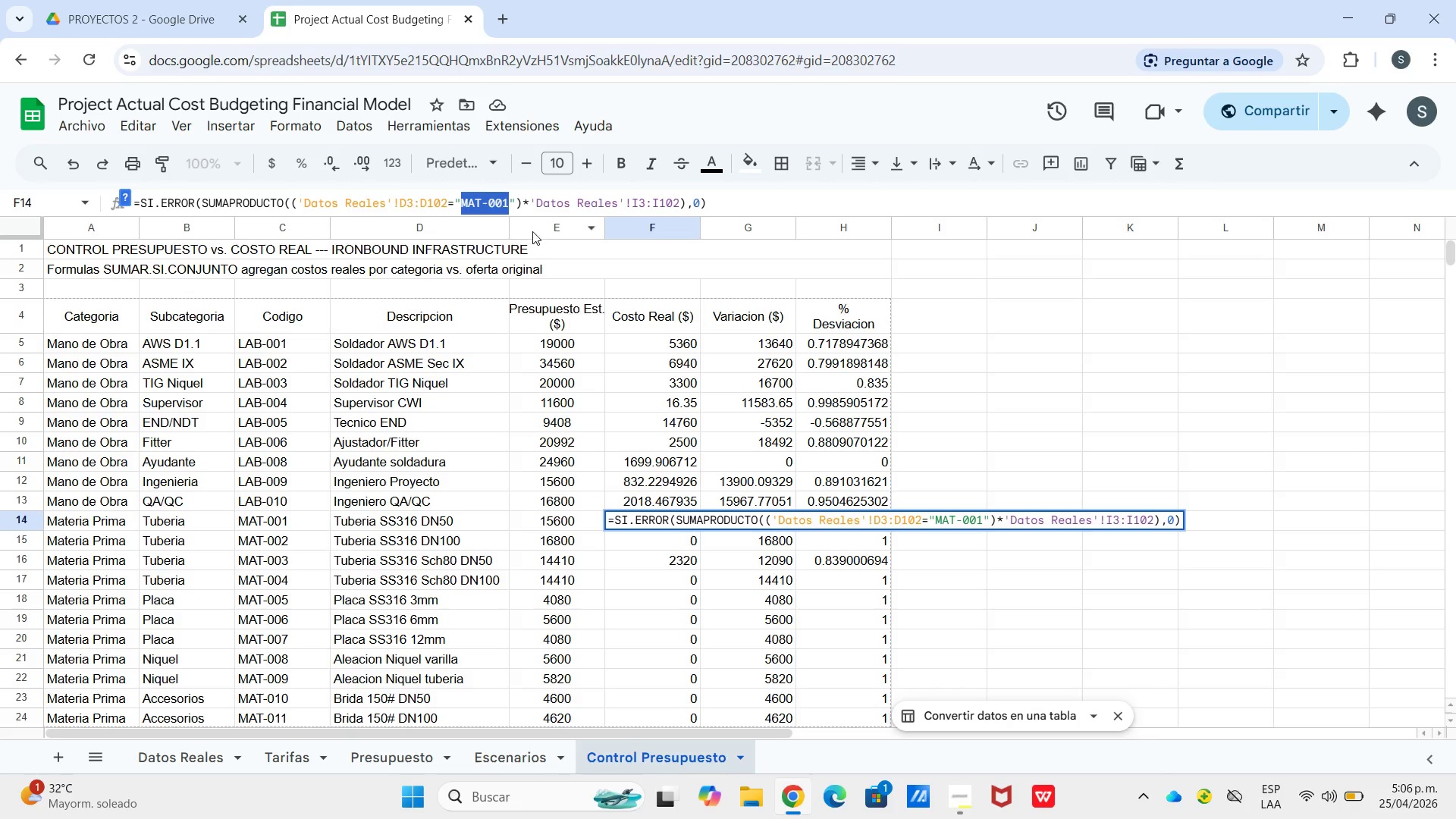 
key(Control+V)
 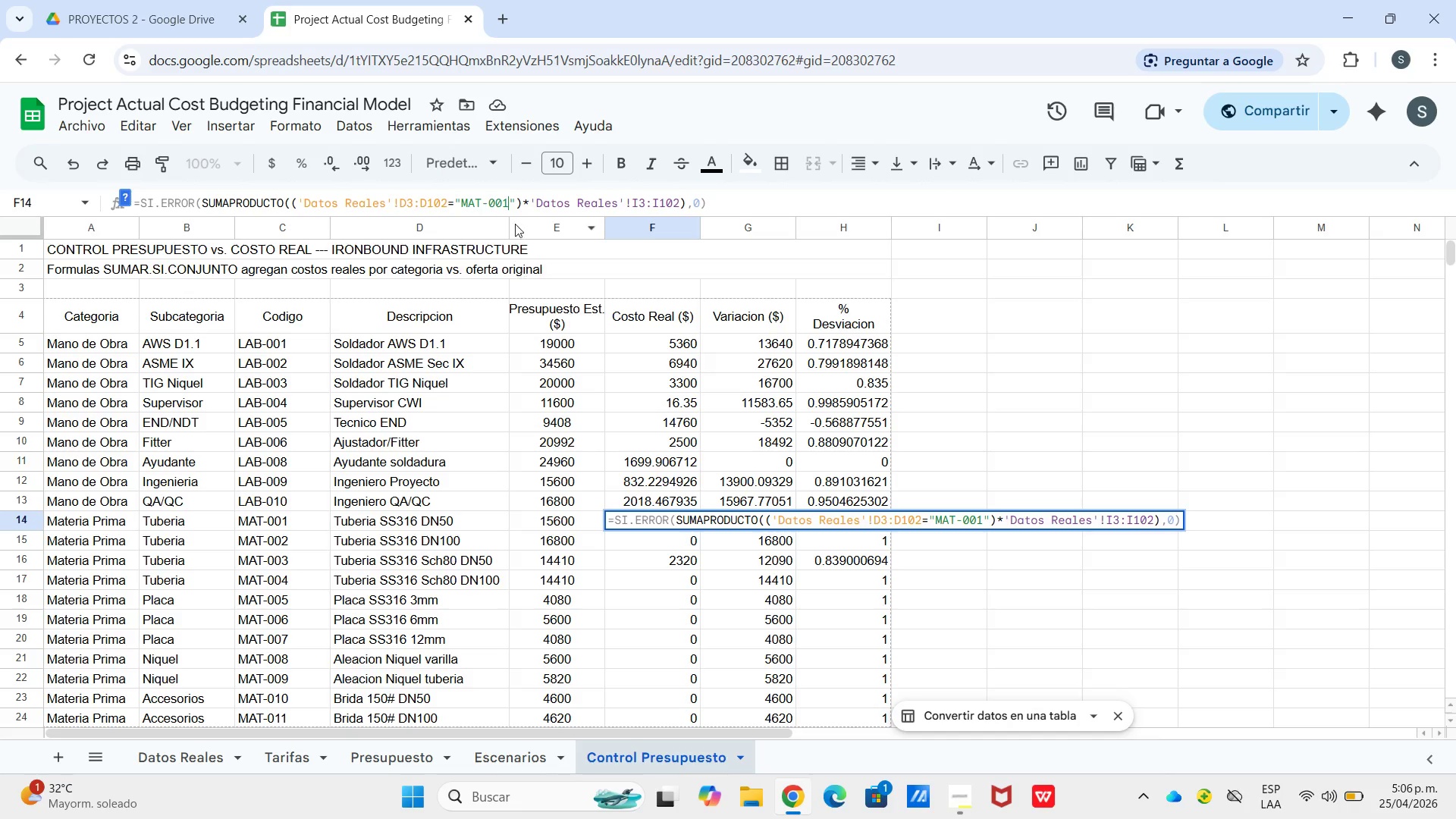 
left_click([513, 205])
 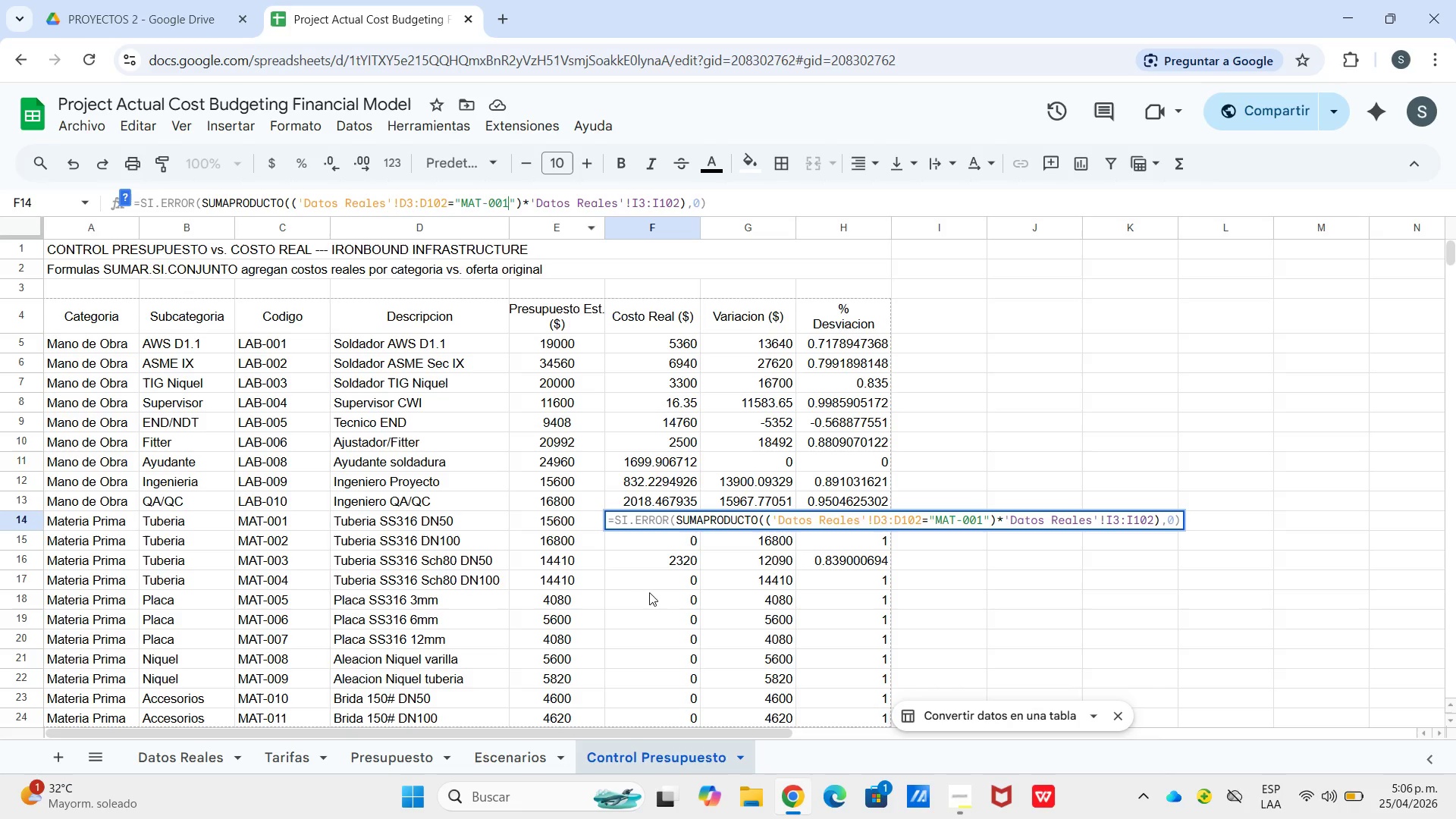 
left_click([649, 520])
 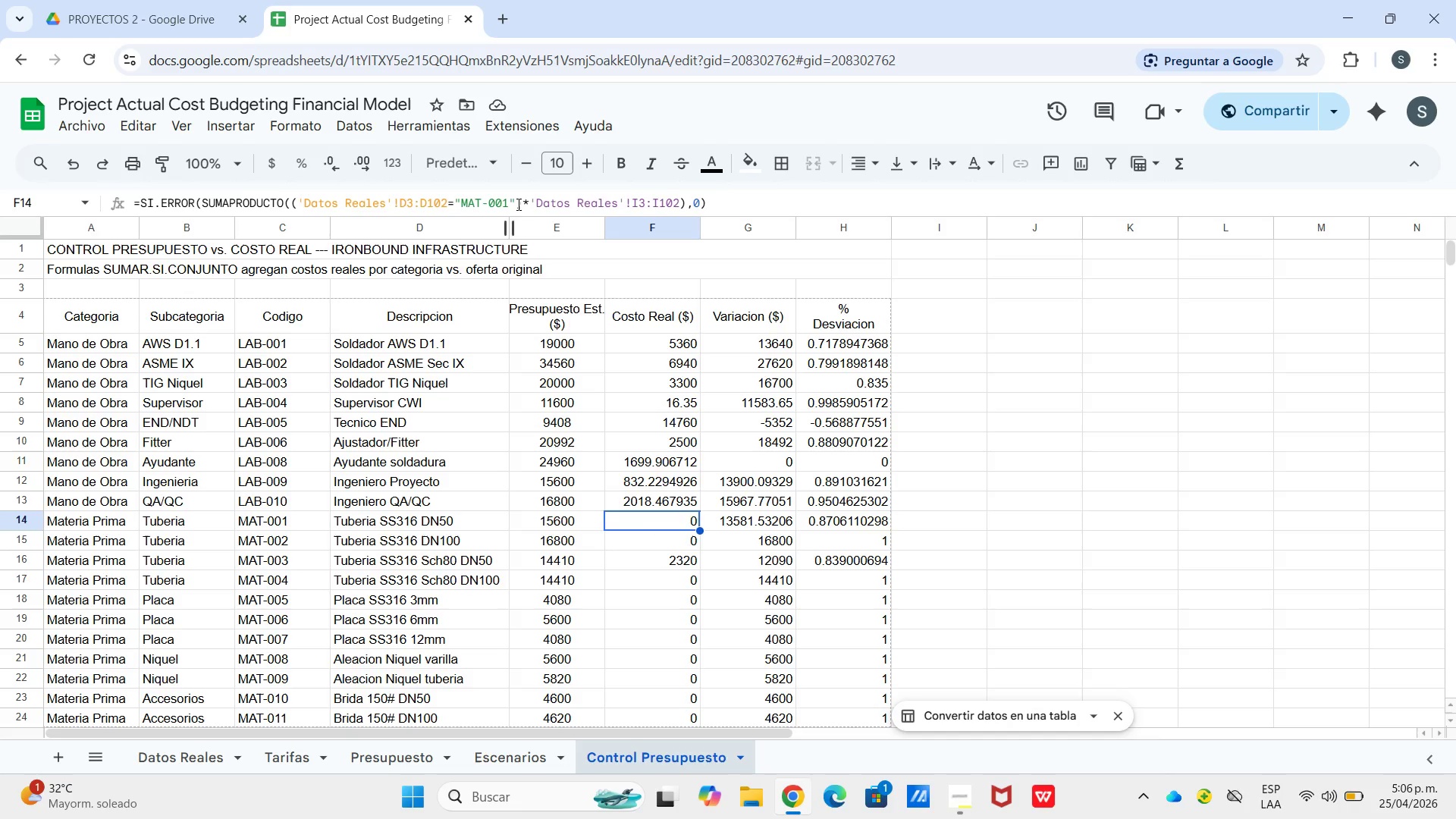 
left_click([517, 199])
 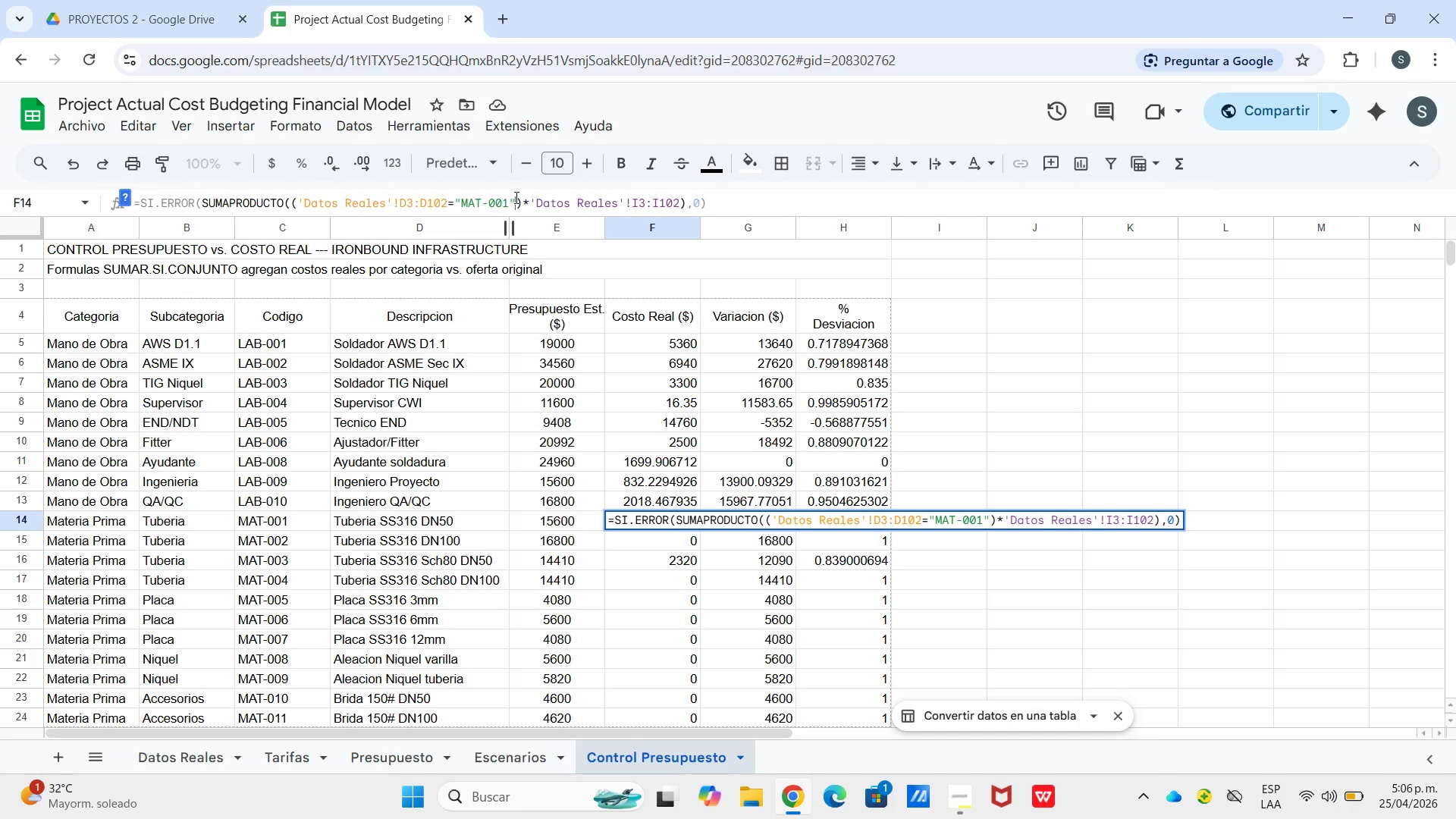 
key(Backspace)
key(Backspace)
type(1@)
 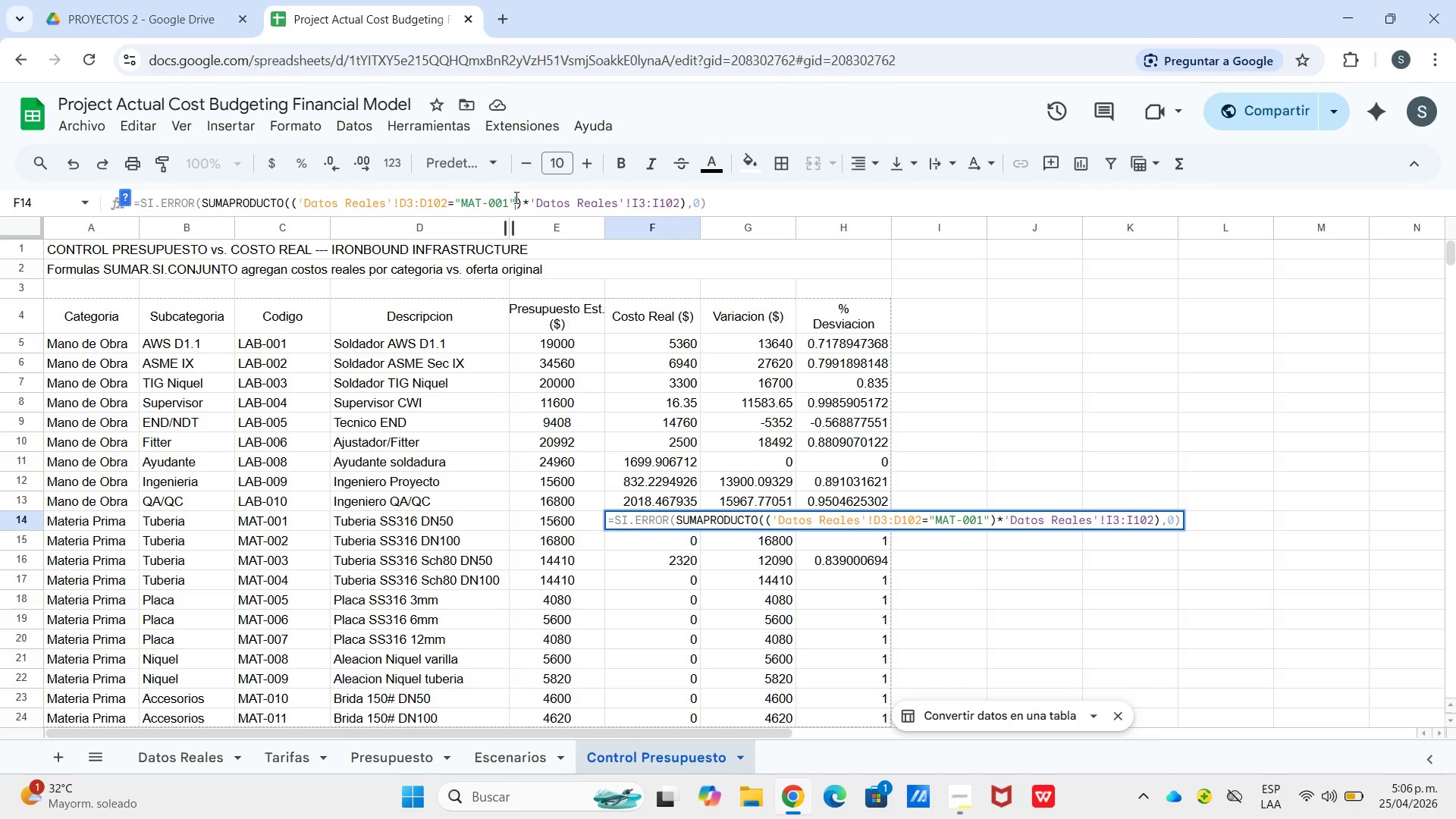 
key(Enter)
 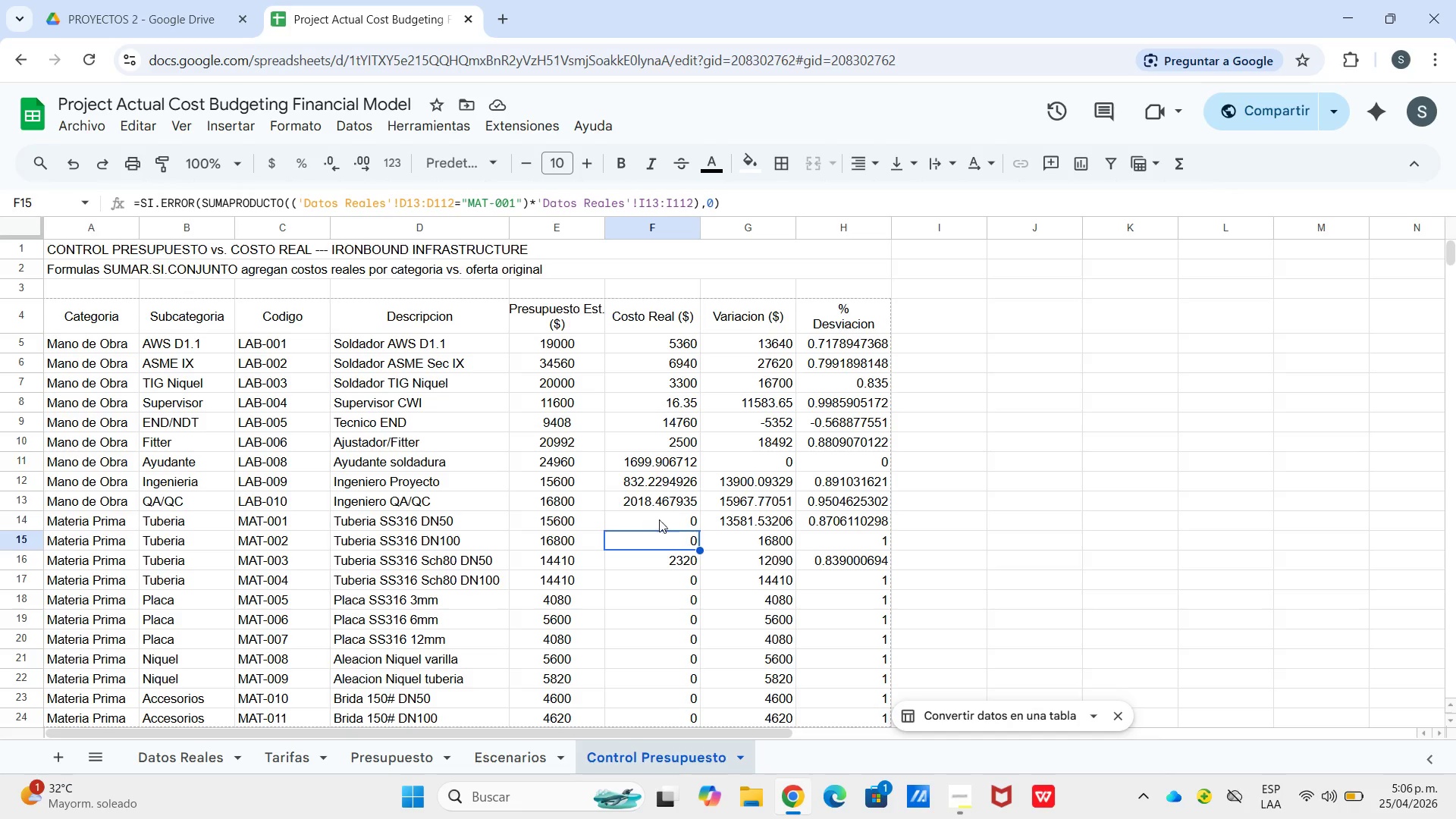 
double_click([669, 542])
 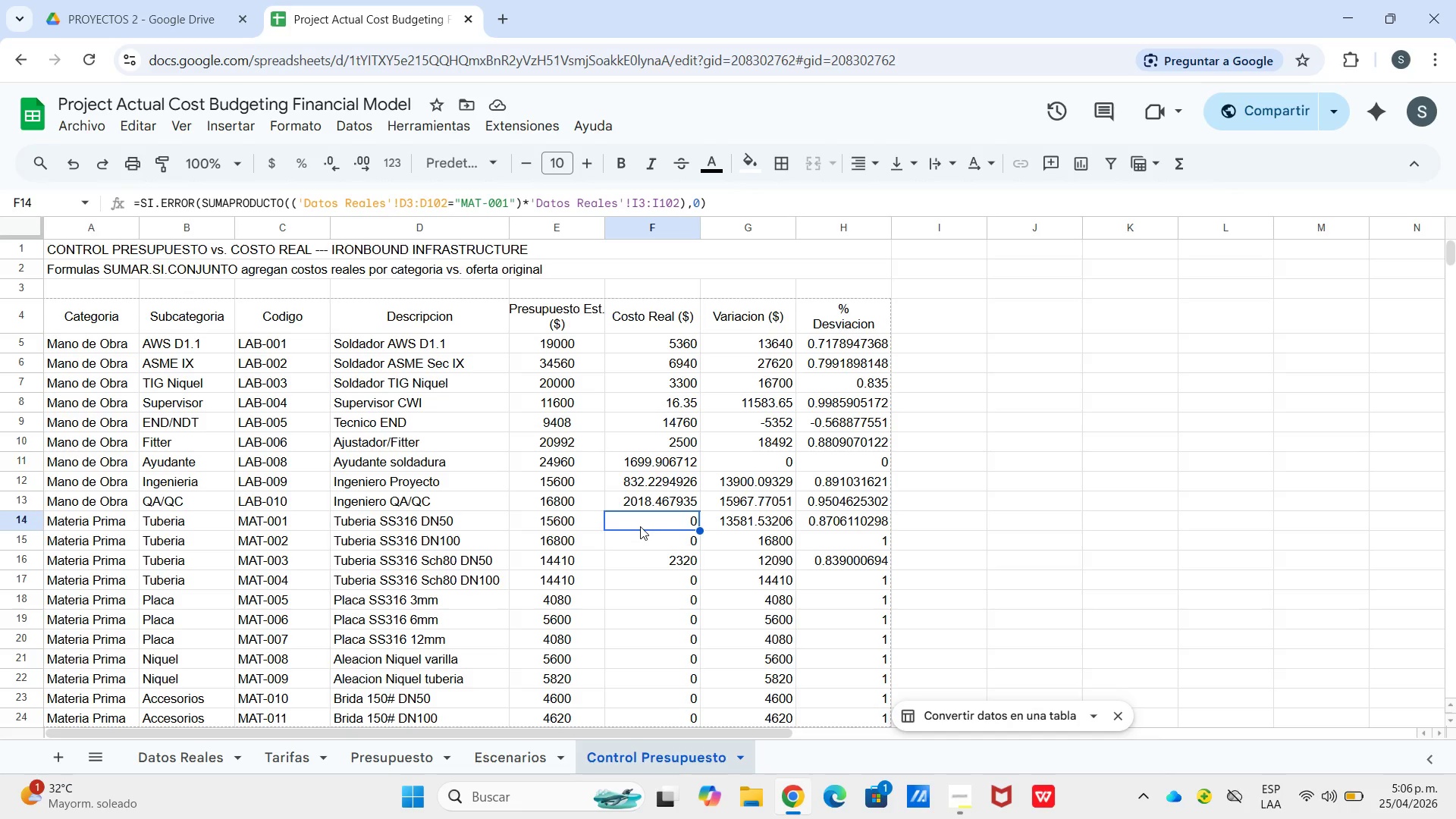 
left_click([653, 543])
 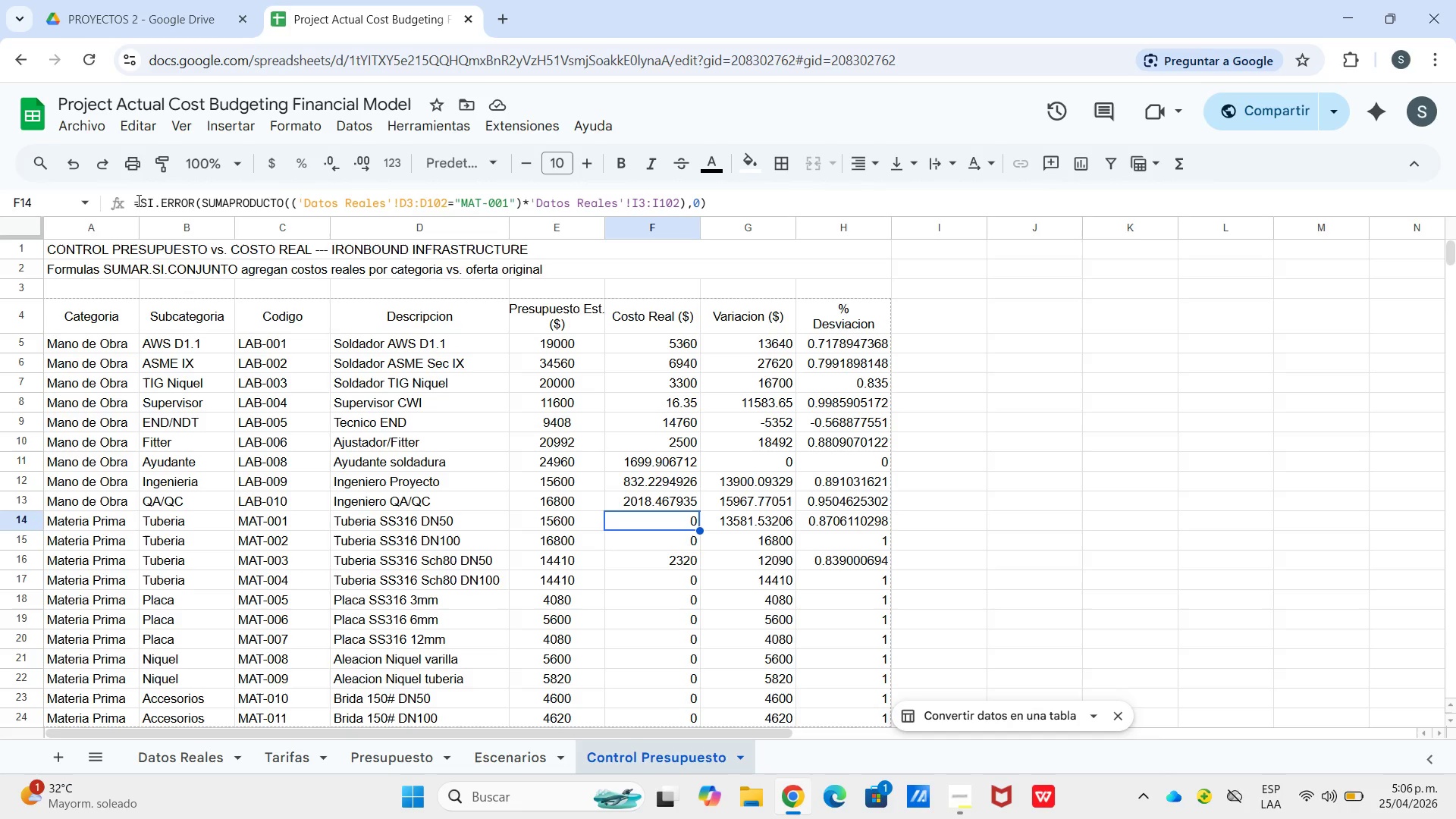 
left_click_drag(start_coordinate=[135, 205], to_coordinate=[735, 174])
 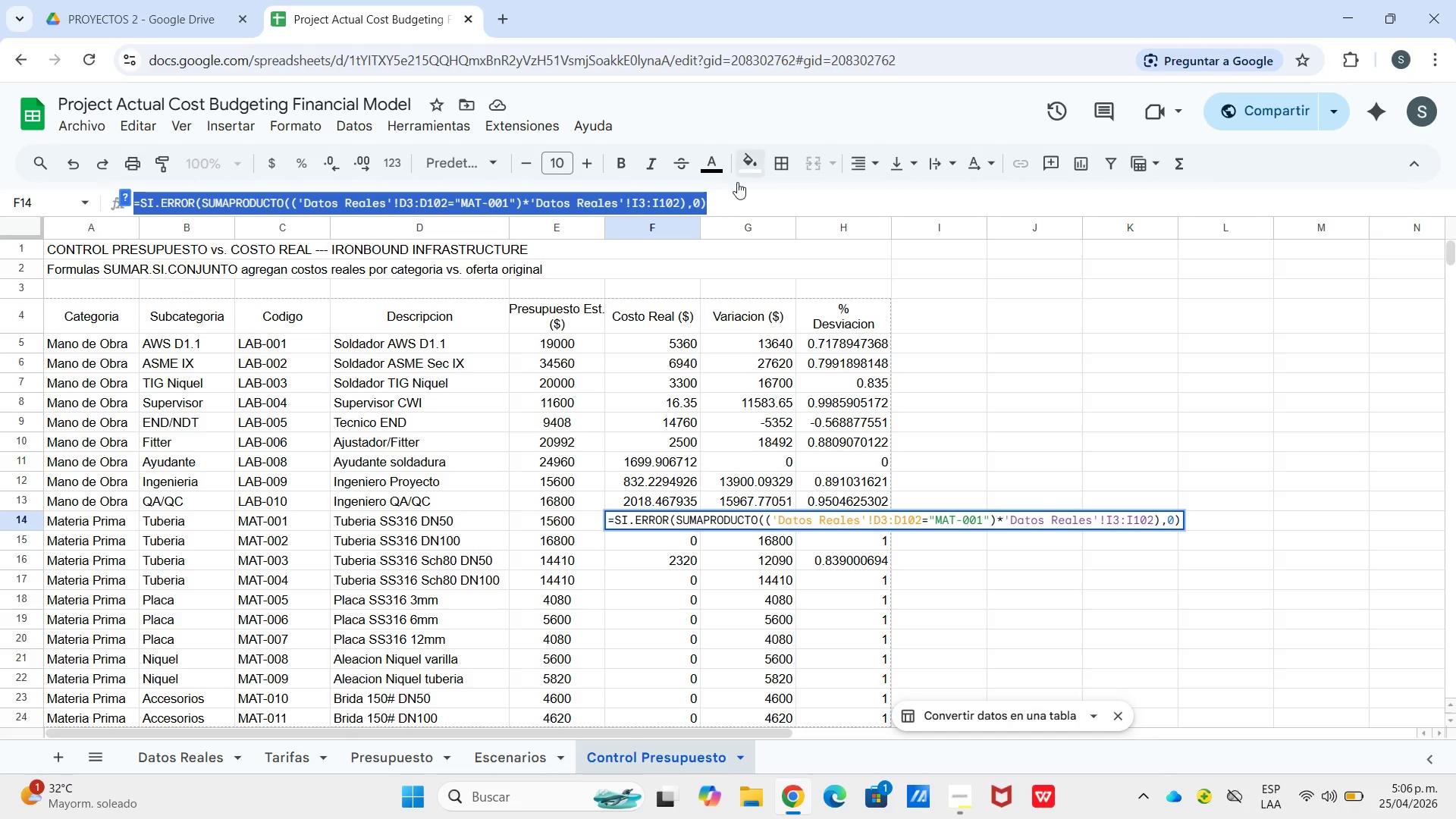 
key(Control+C)
 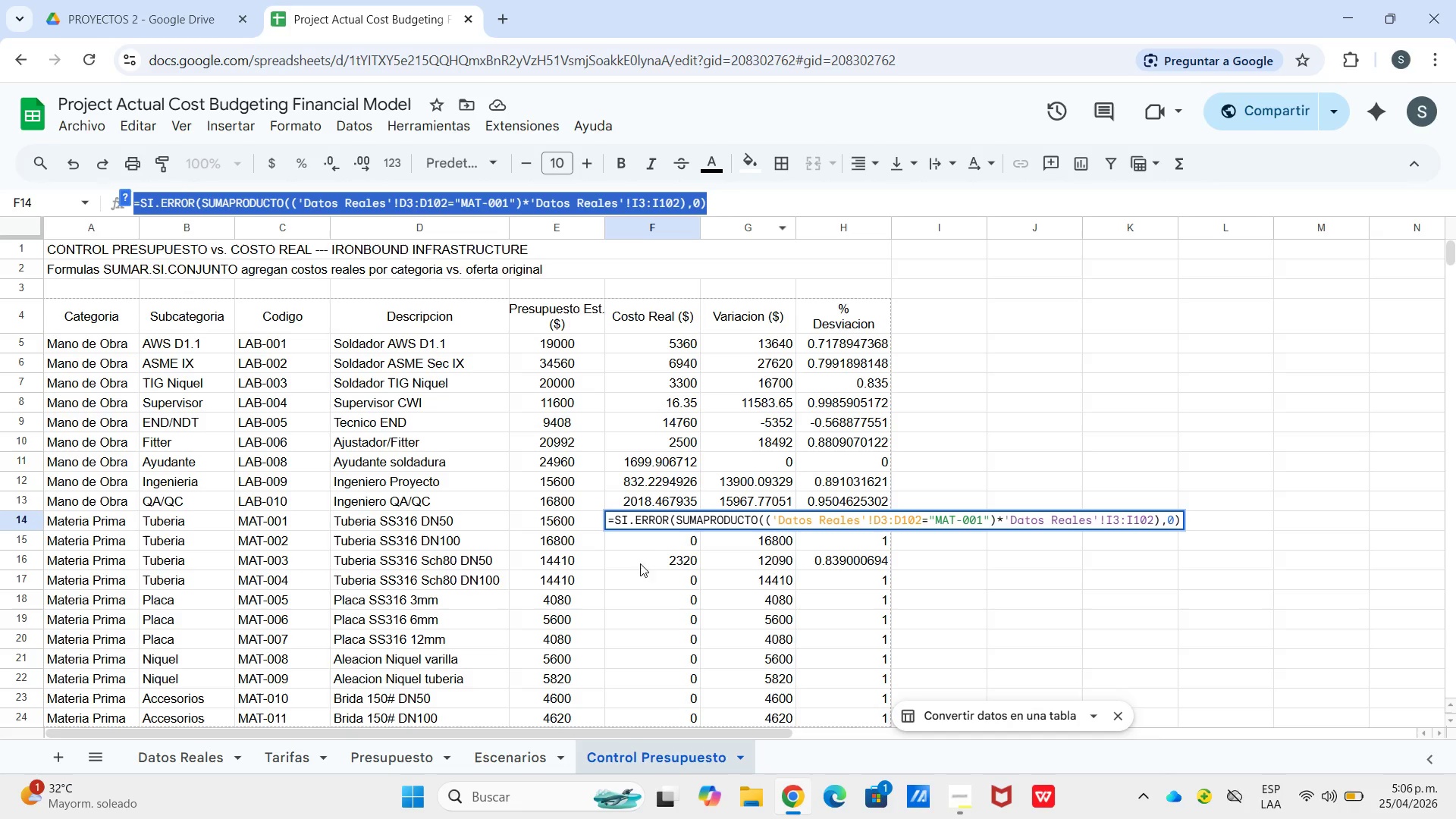 
left_click([653, 541])
 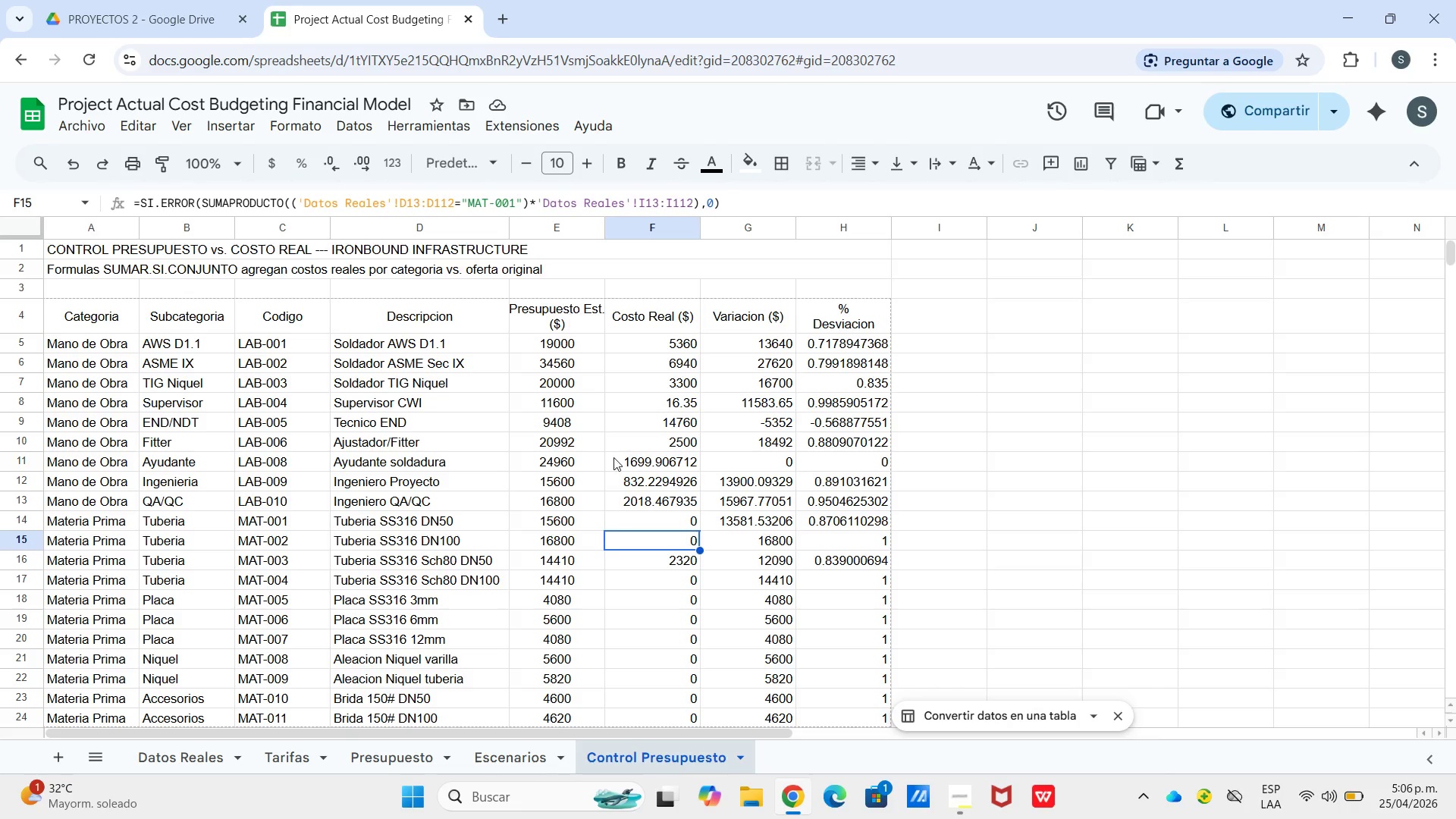 
key(Control+V)
 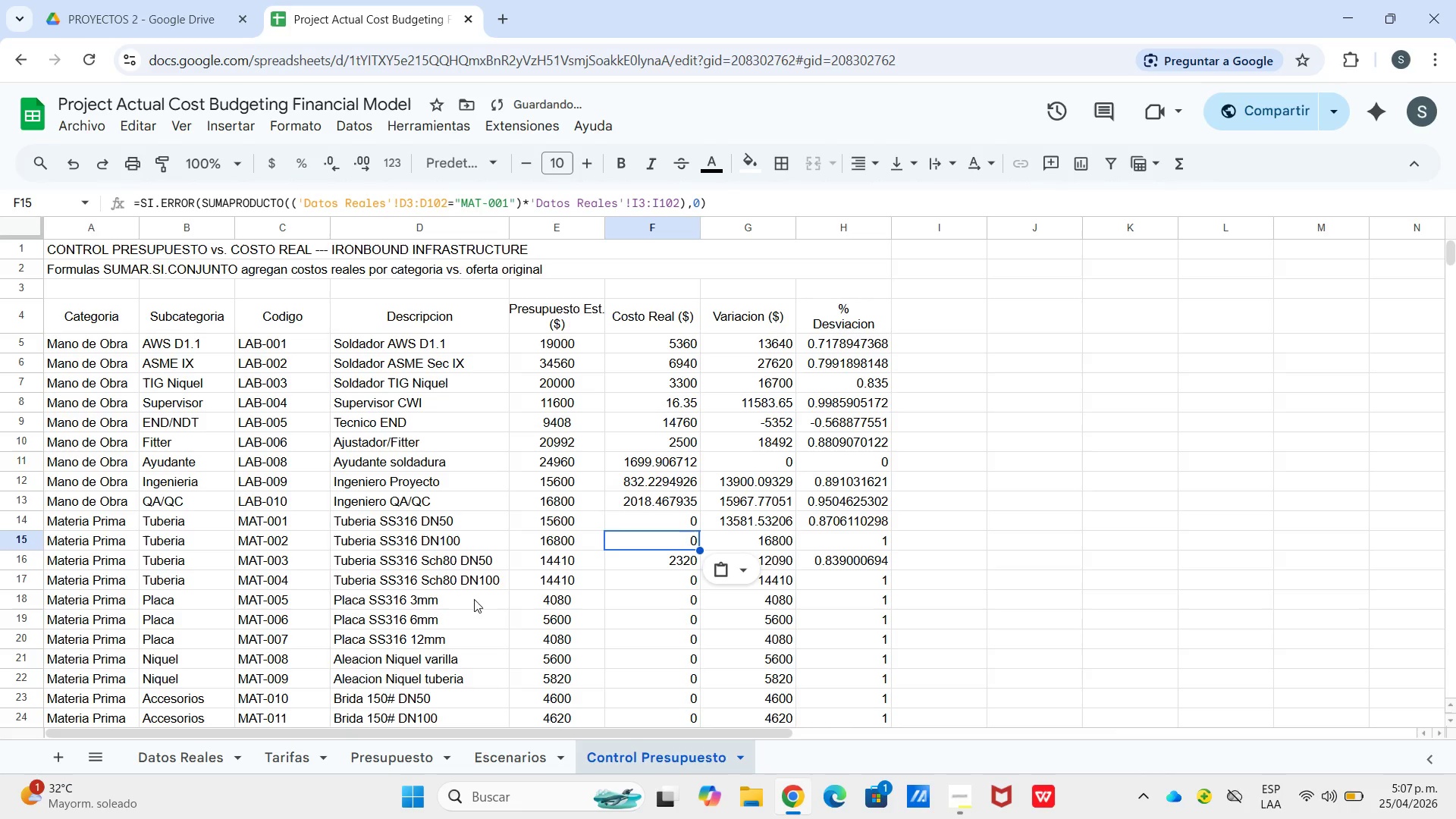 
left_click([271, 500])
 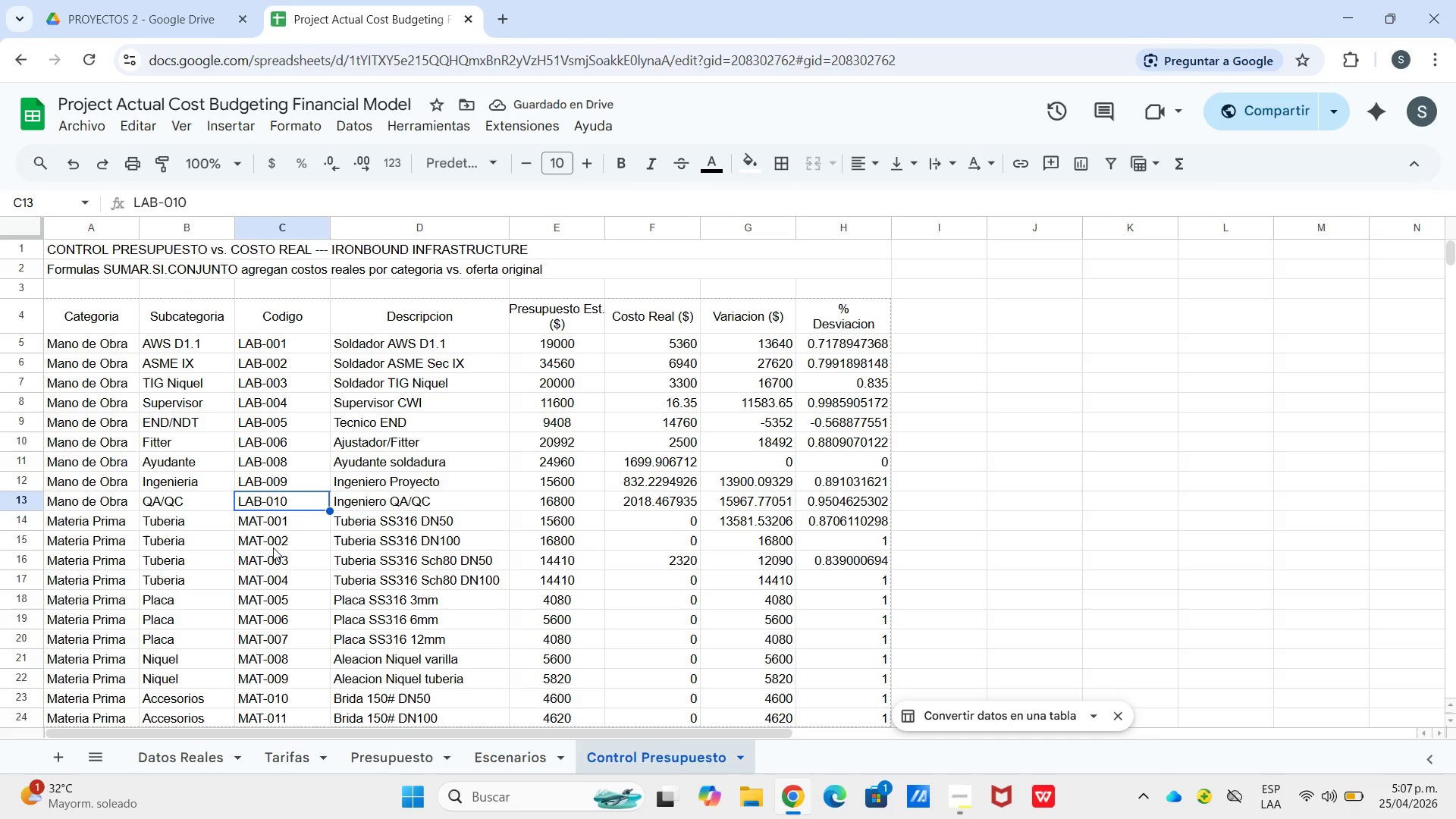 
left_click([284, 526])
 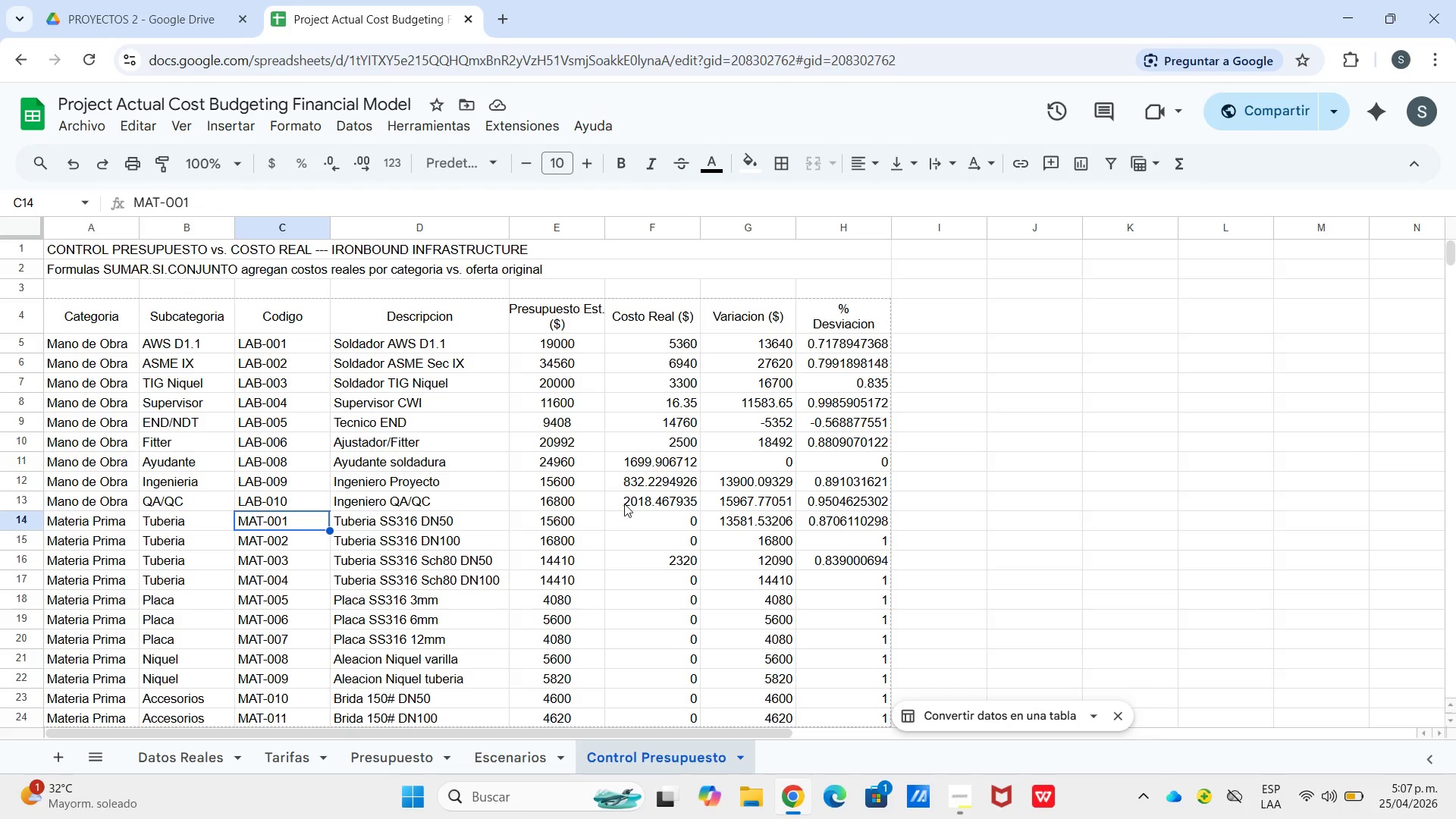 
left_click([631, 501])
 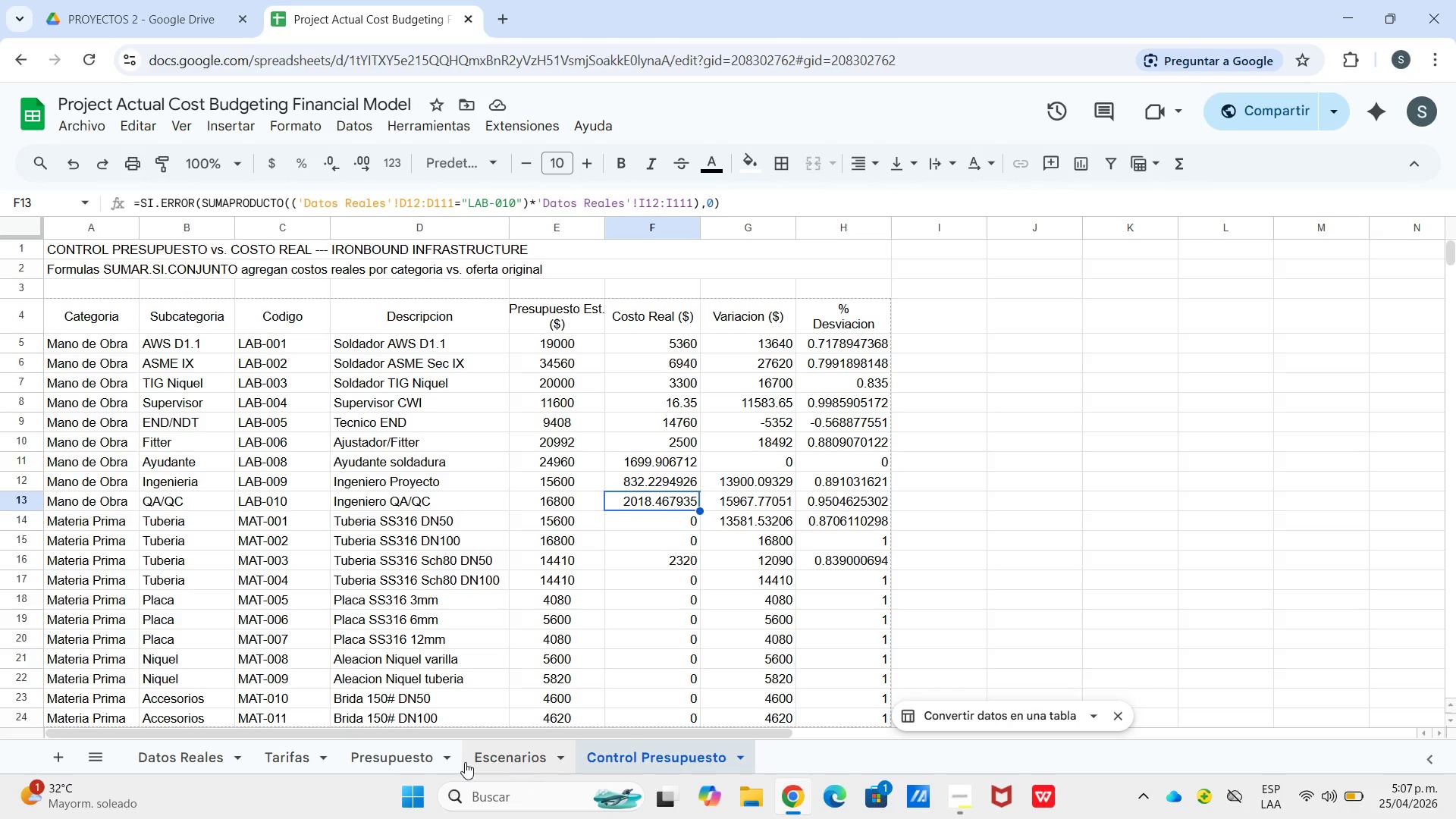 
left_click([209, 752])
 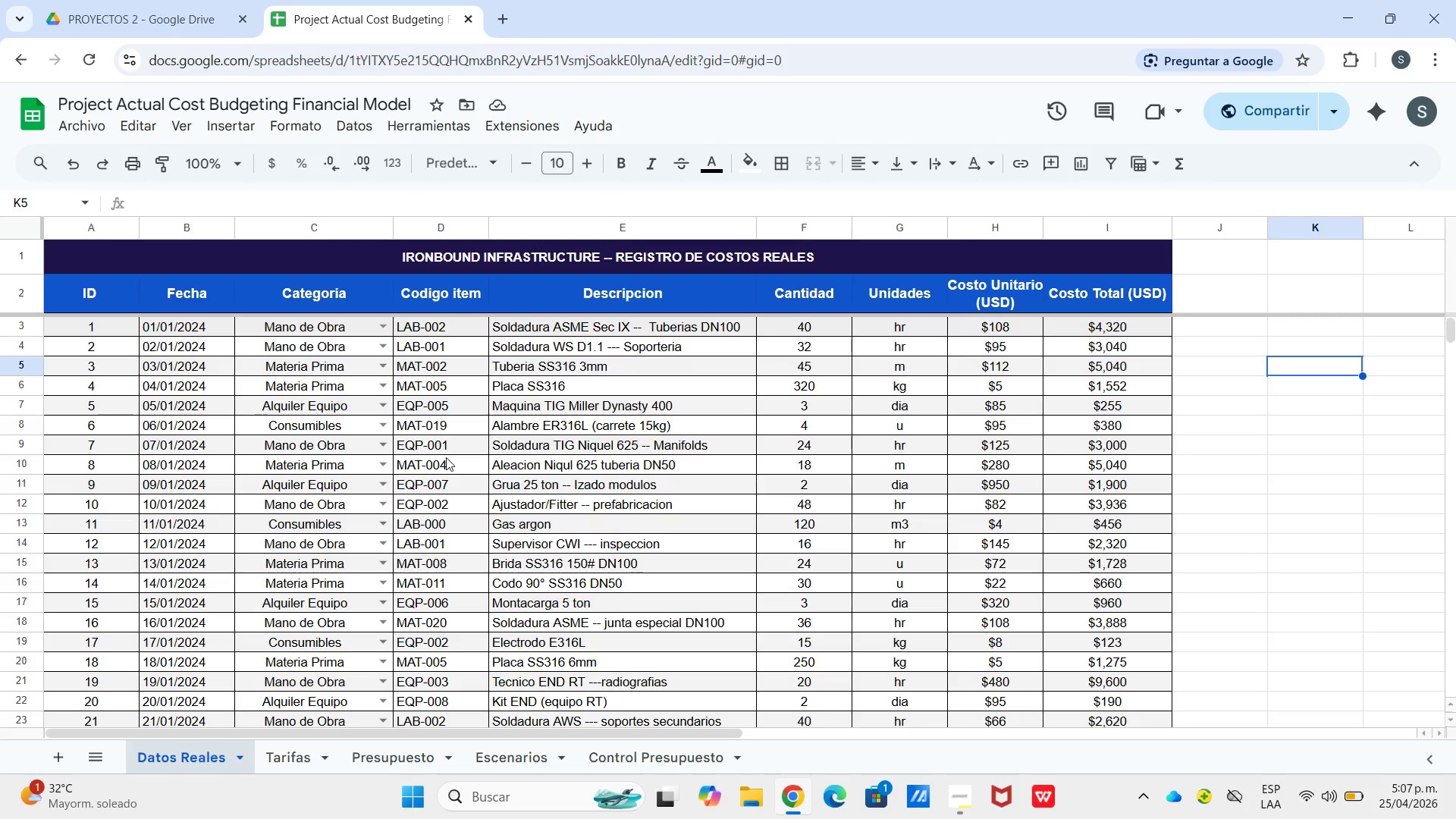 
wait(8.69)
 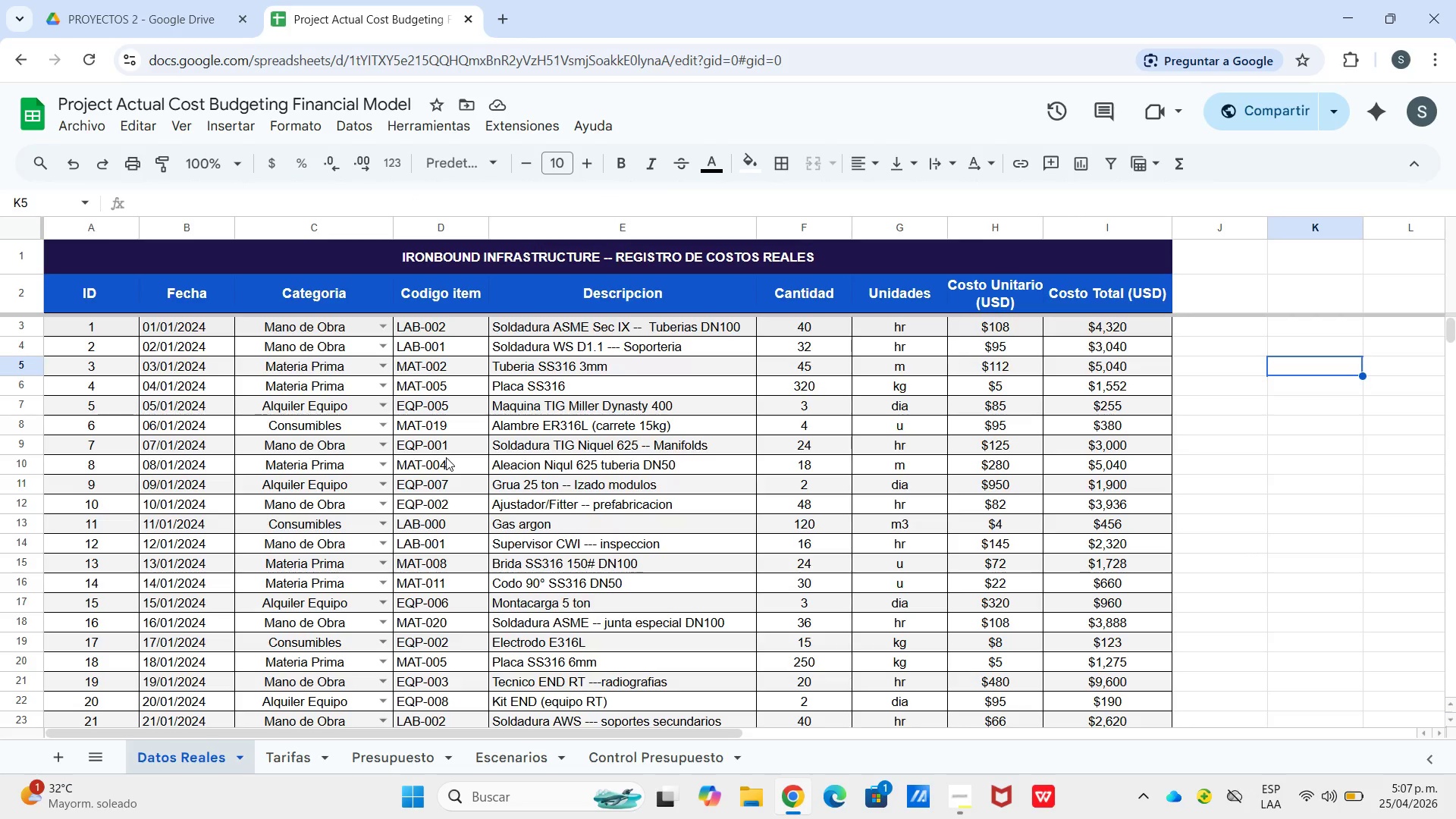 
scroll: coordinate [456, 607], scroll_direction: down, amount: 12.0
 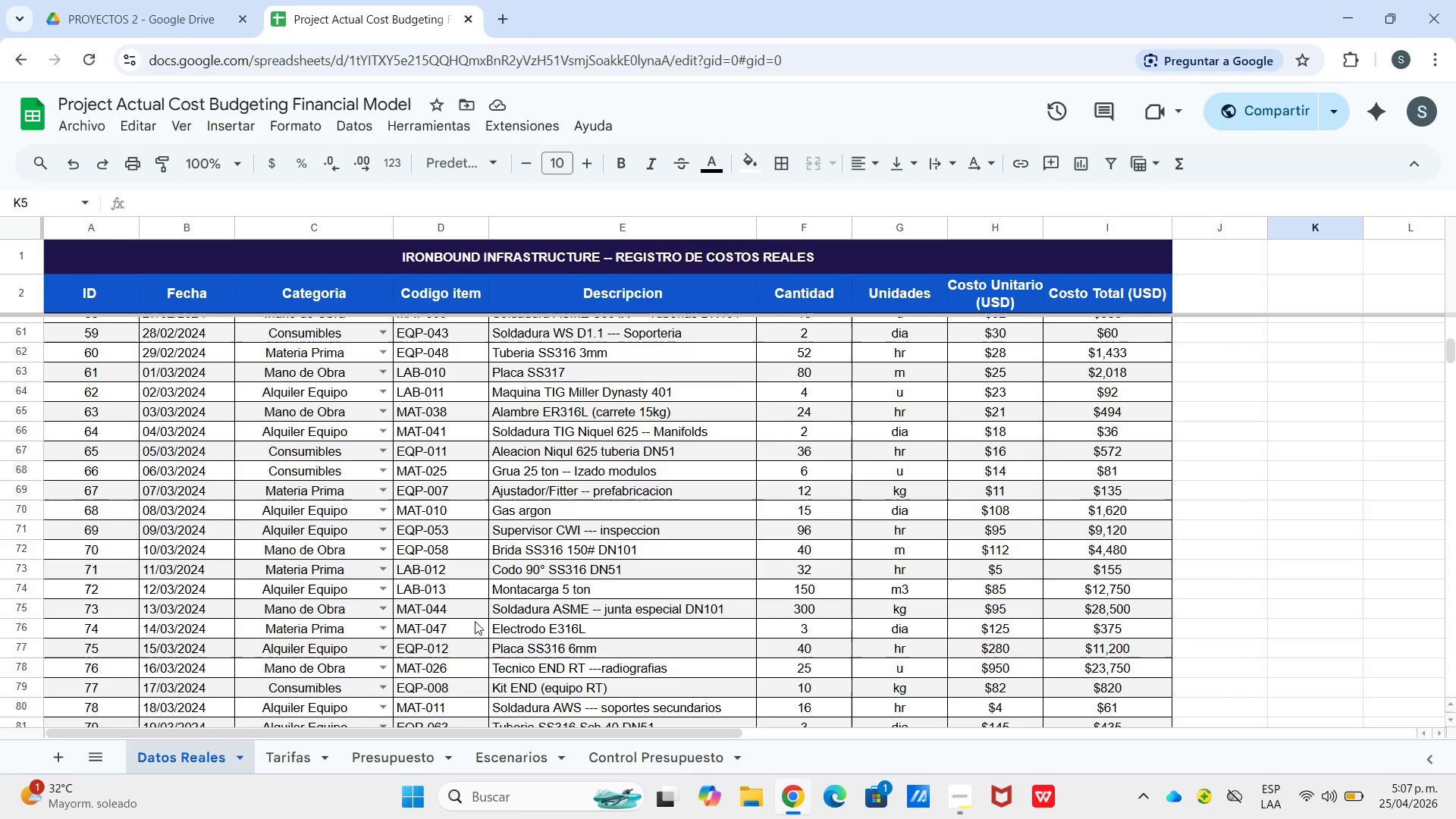 
scroll: coordinate [441, 500], scroll_direction: up, amount: 11.0
 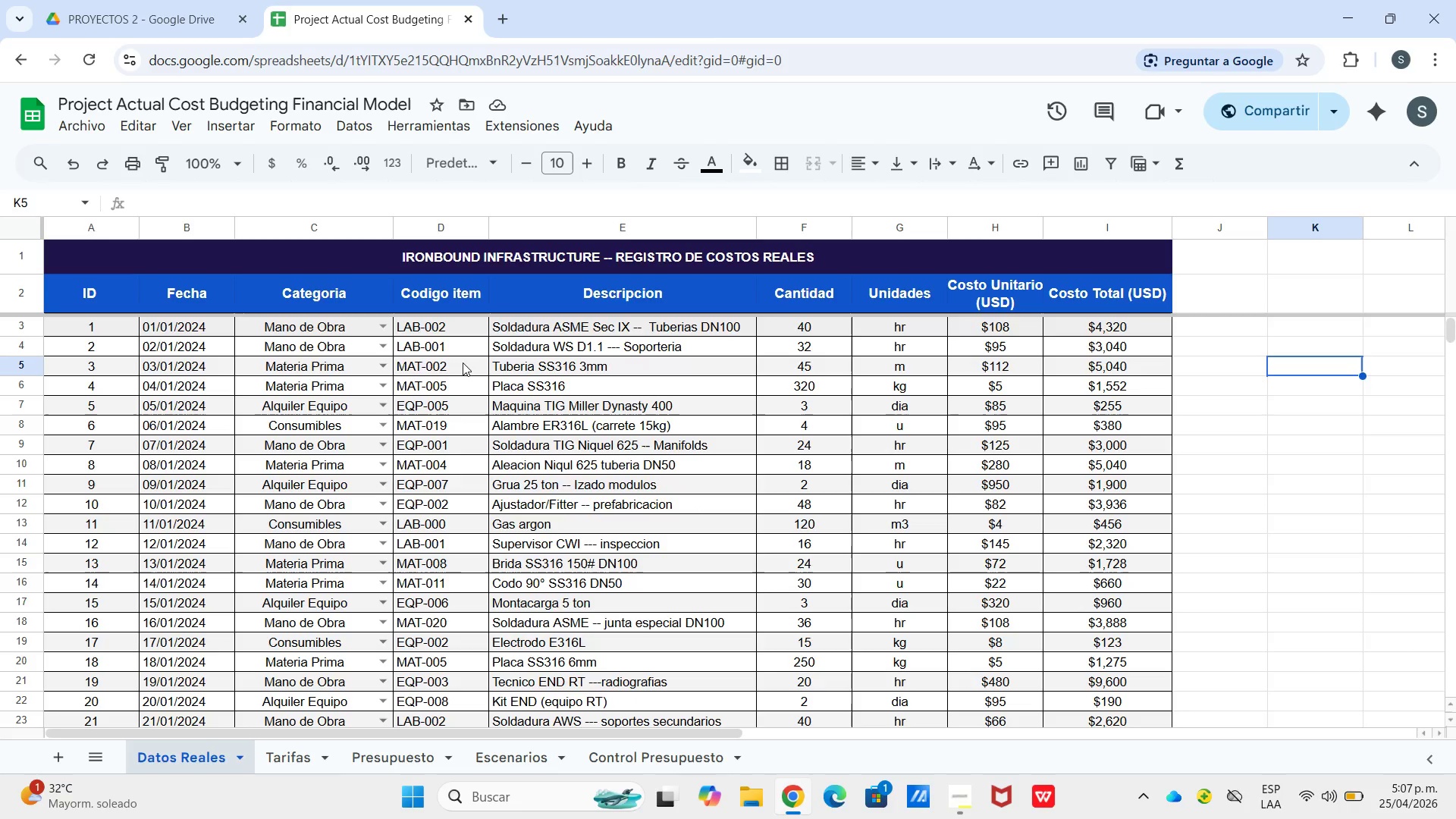 
double_click([463, 364])
 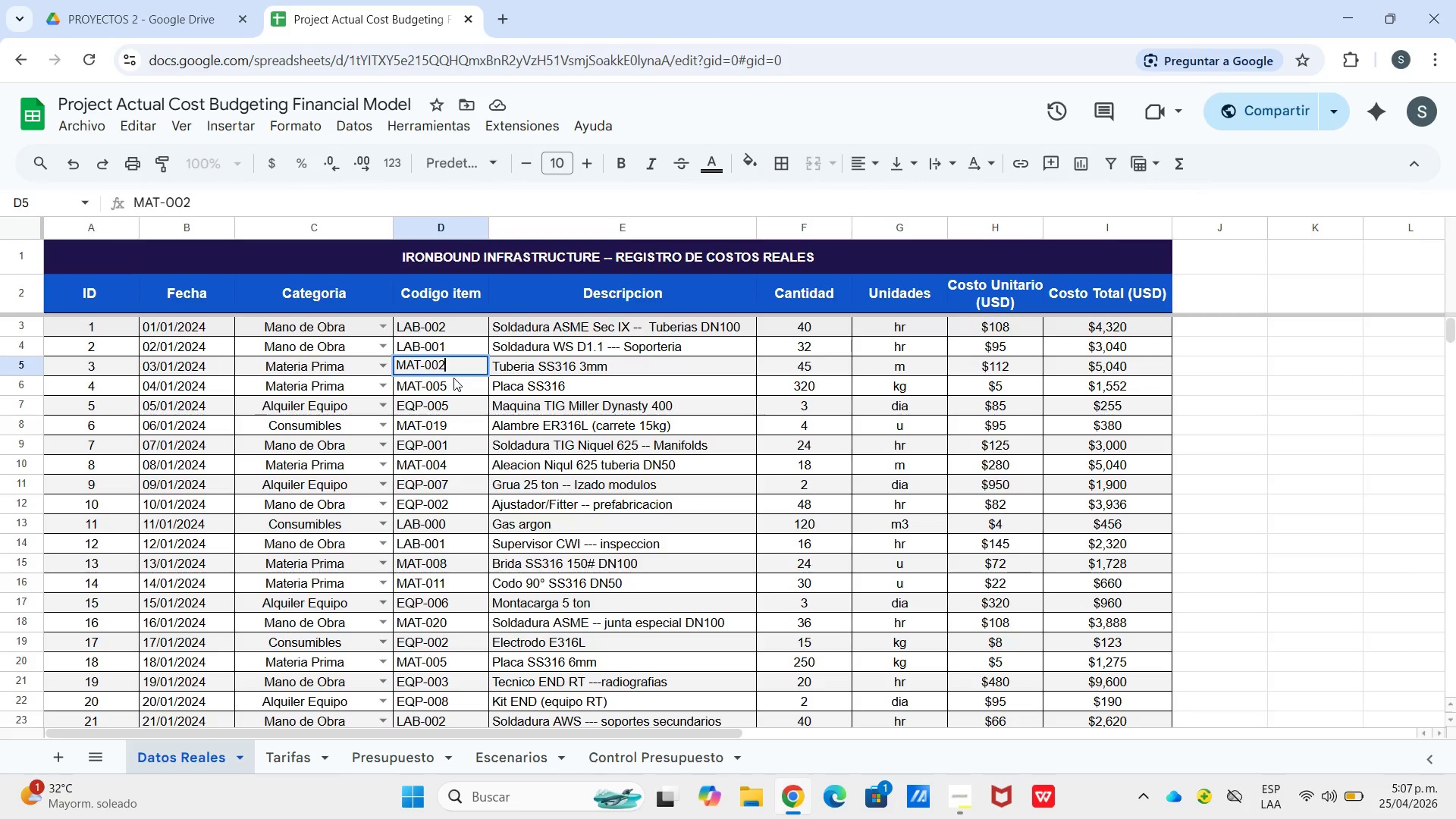 
wait(7.12)
 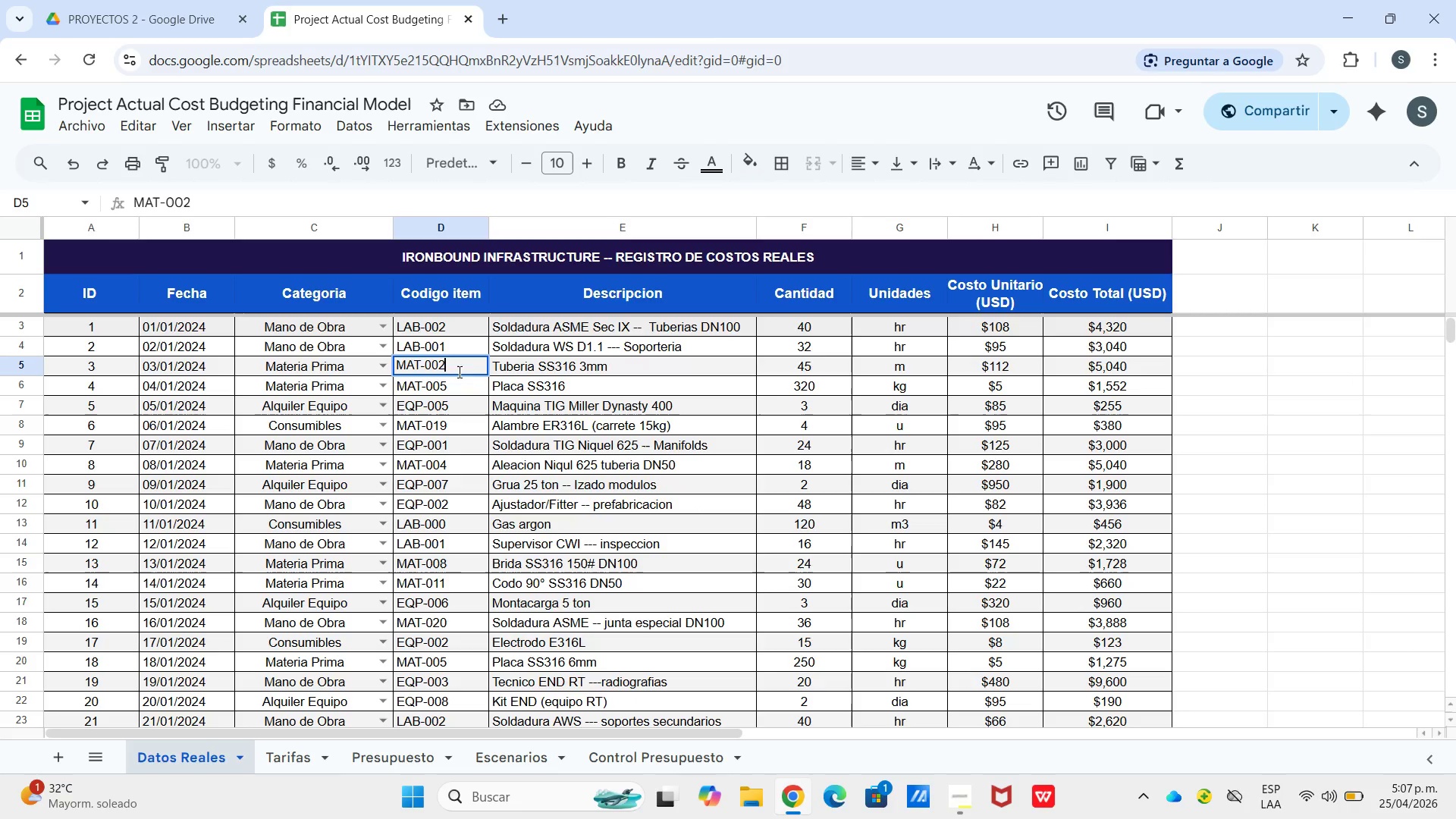 
key(Backspace)
 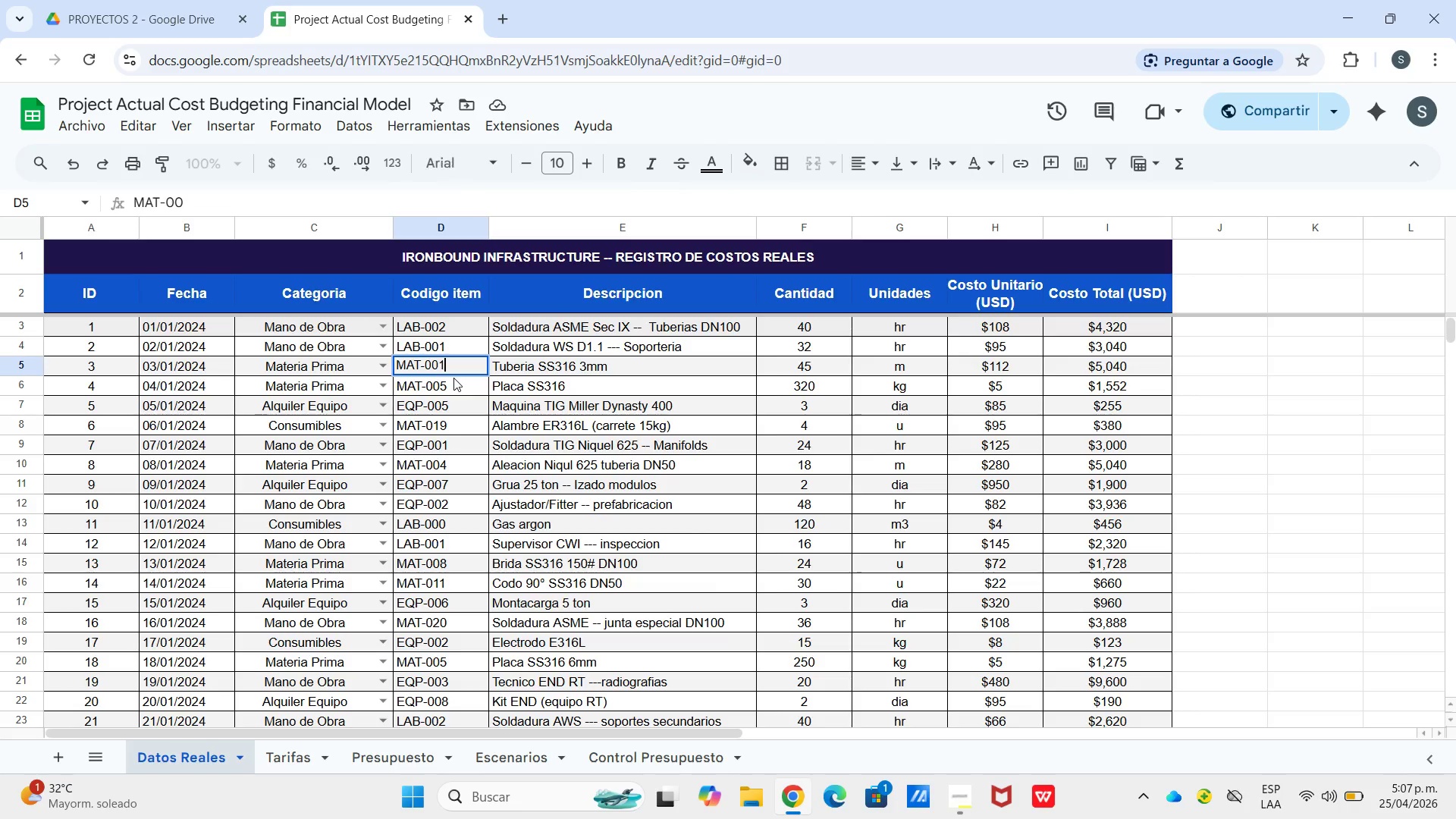 
key(1)
 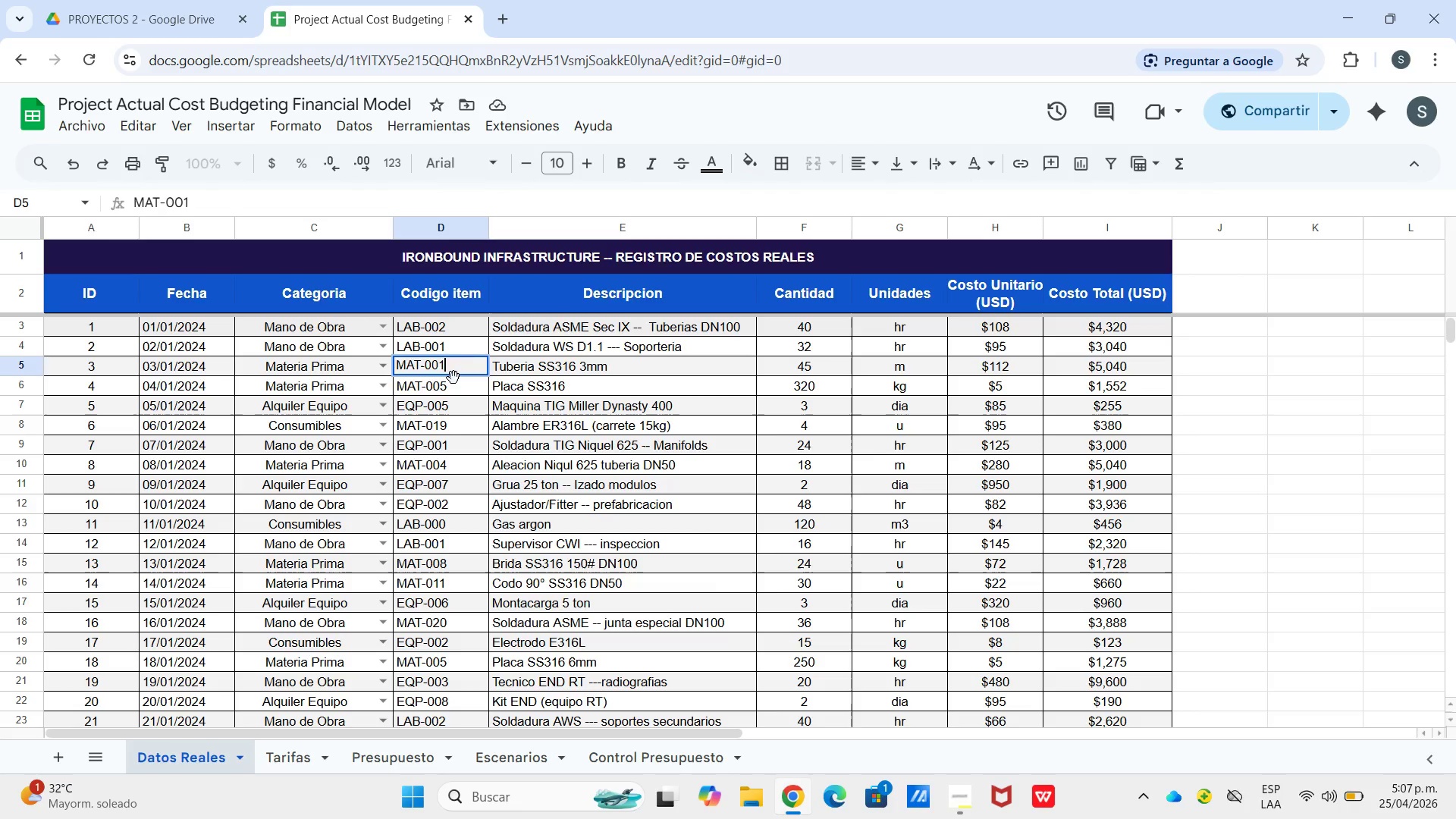 
key(Enter)
 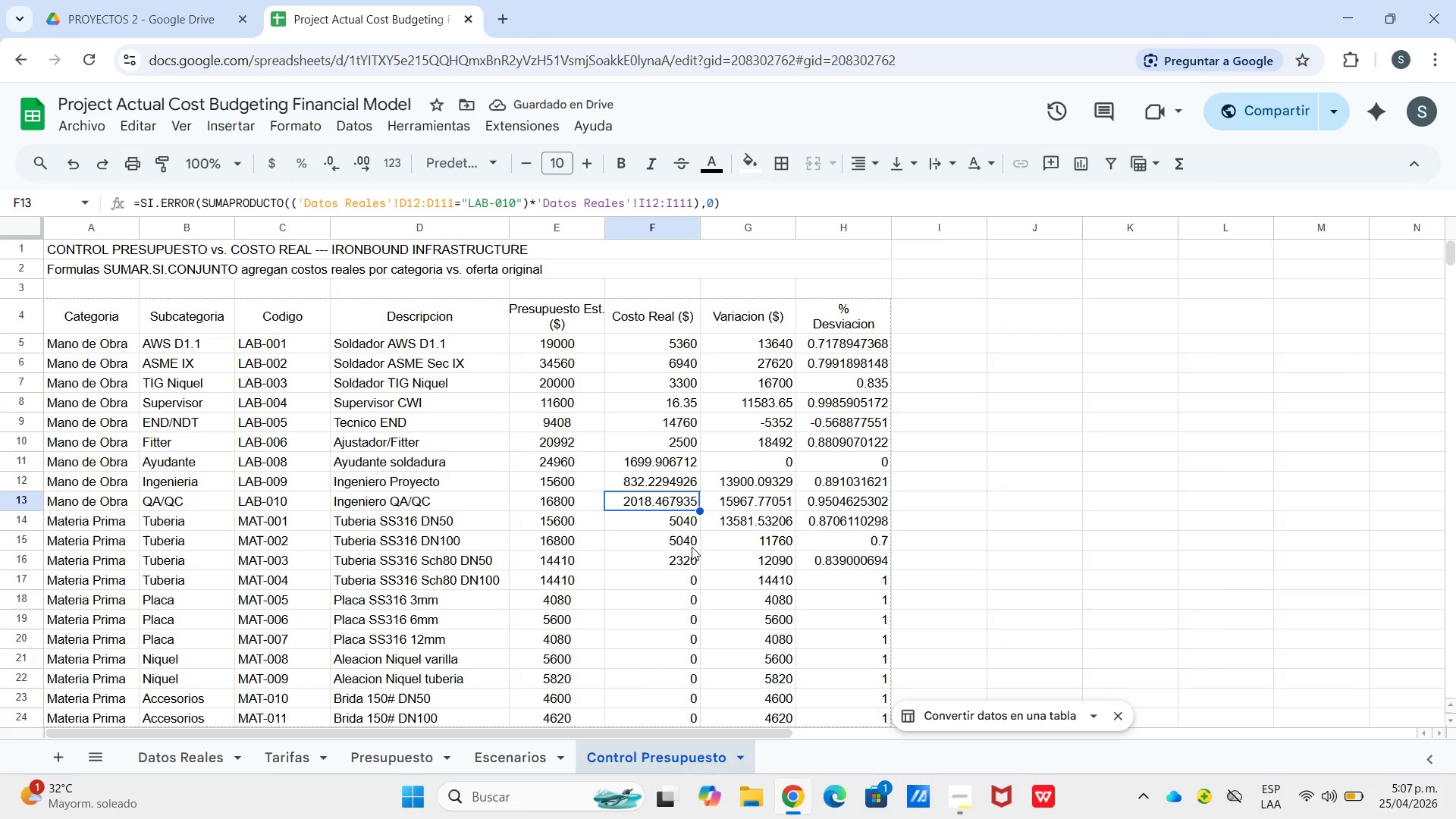 
left_click([676, 563])
 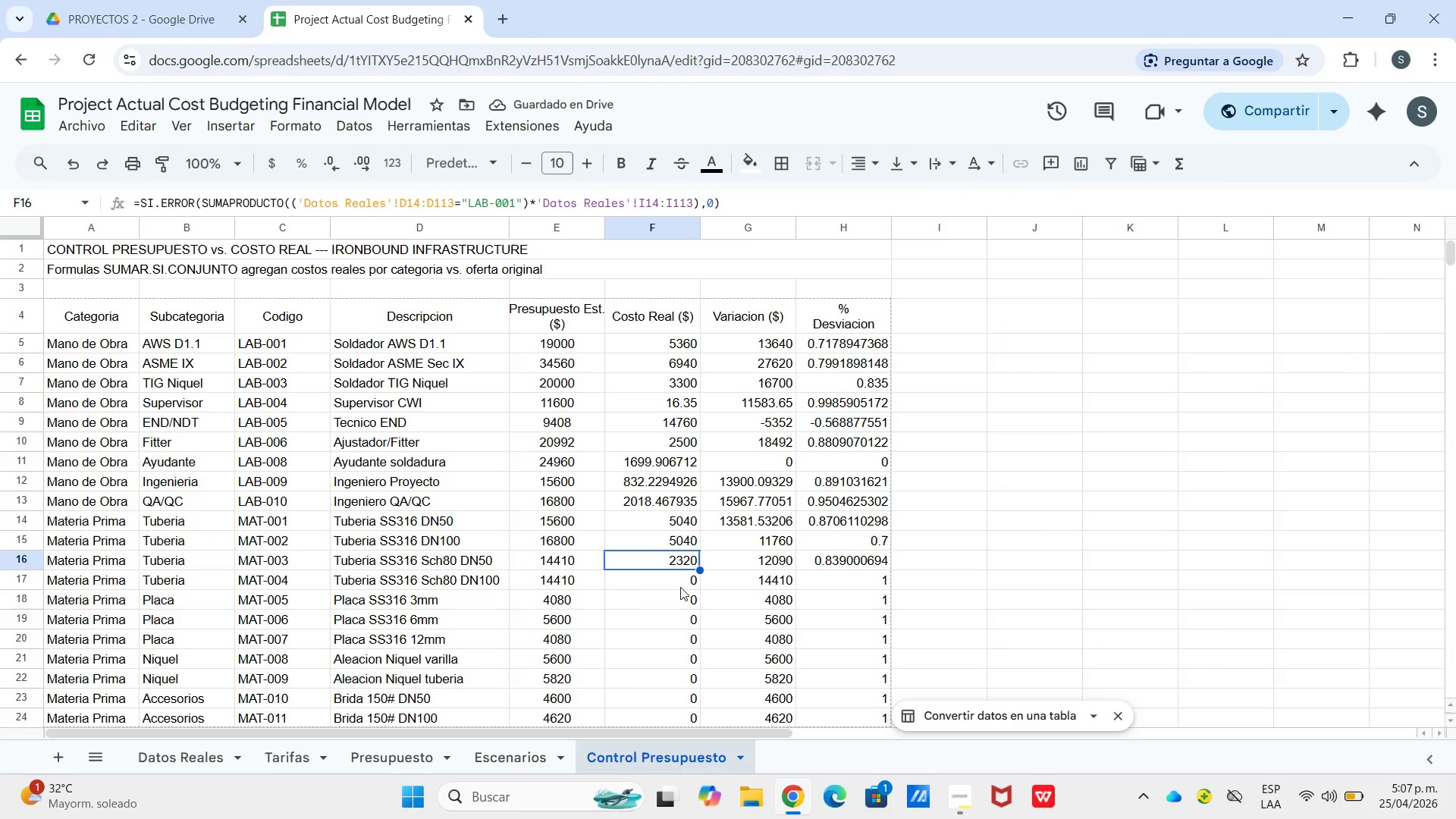 
left_click([681, 588])
 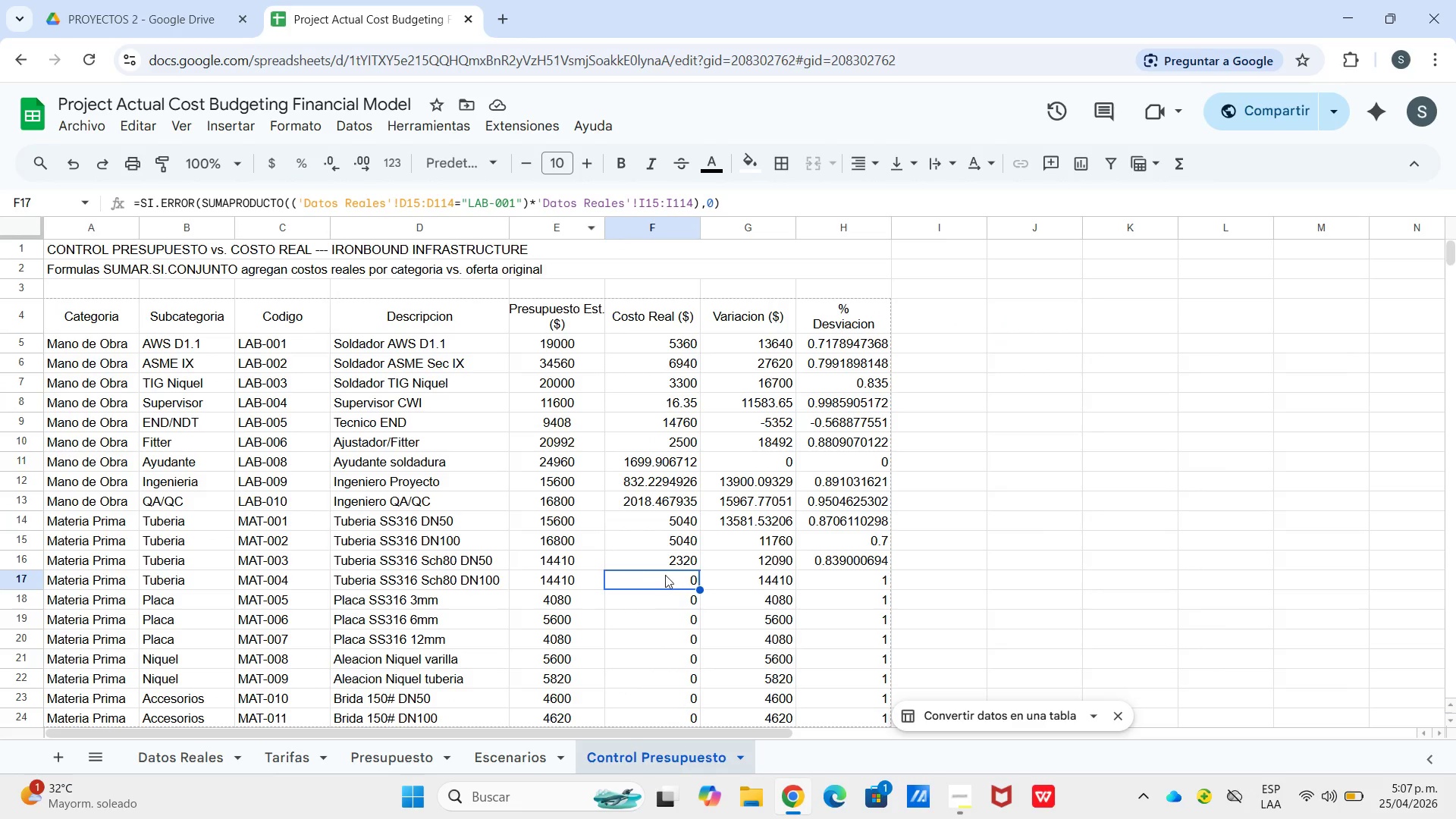 
left_click([657, 540])
 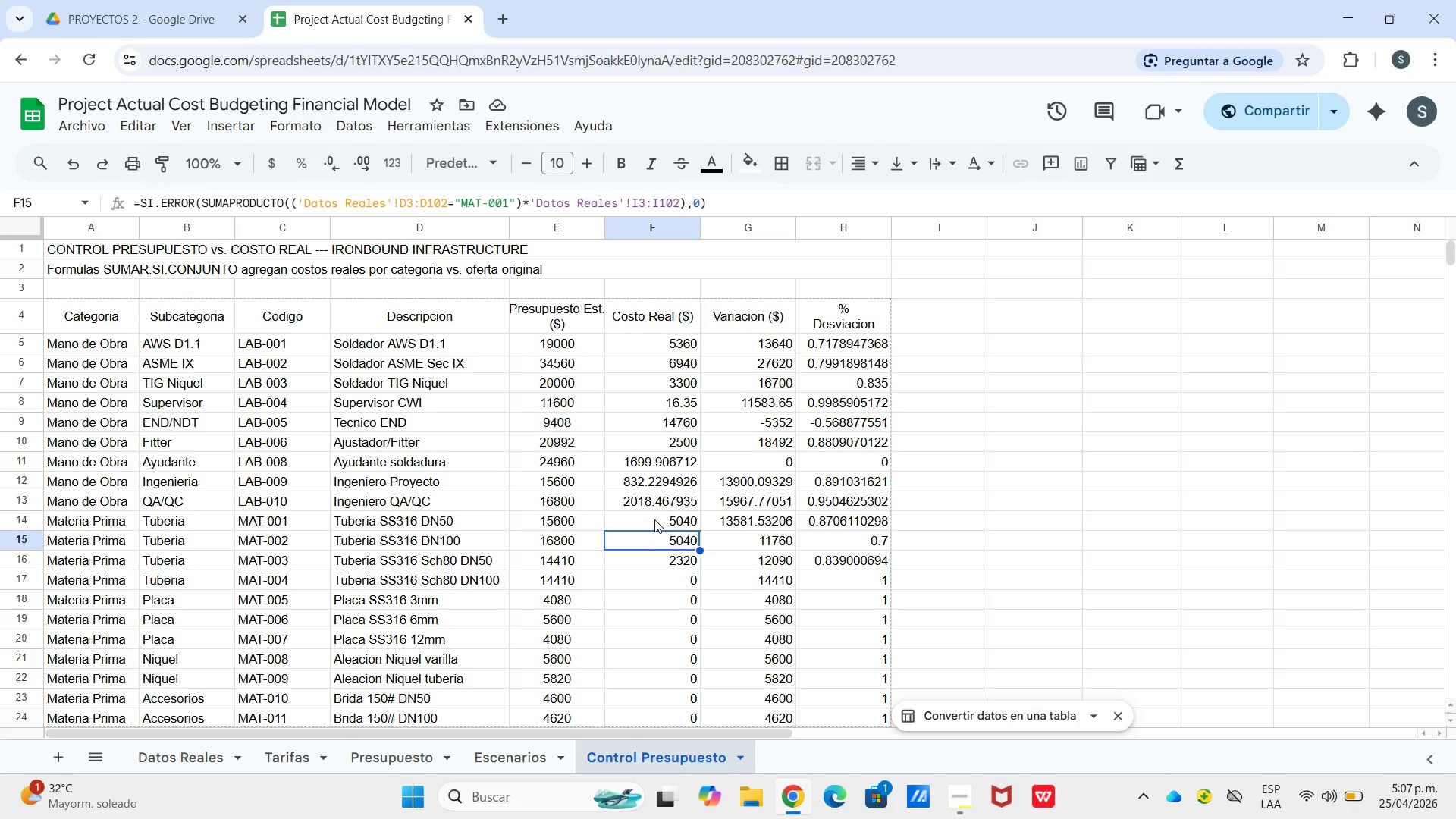 
left_click([654, 519])
 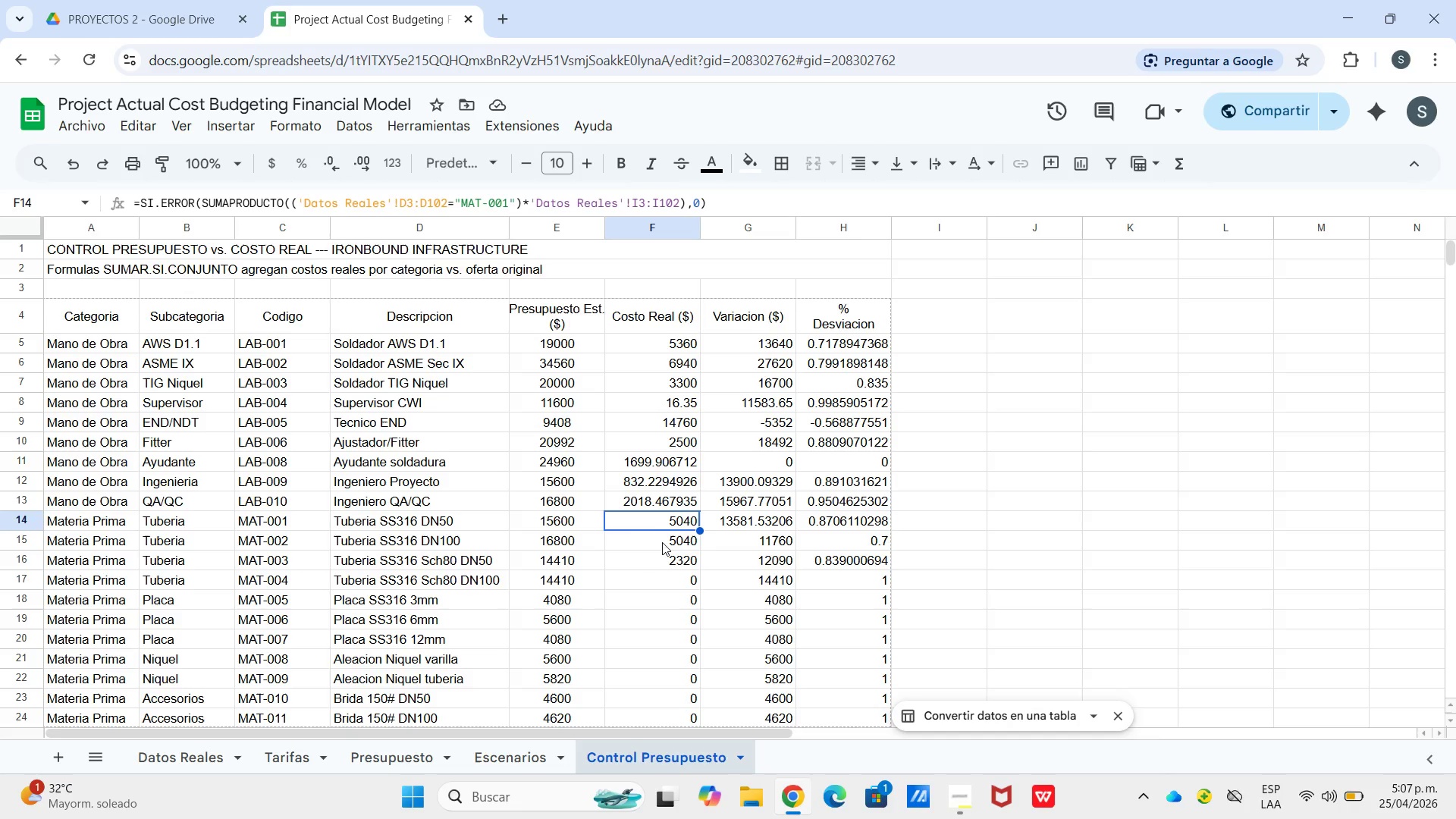 
left_click([662, 543])
 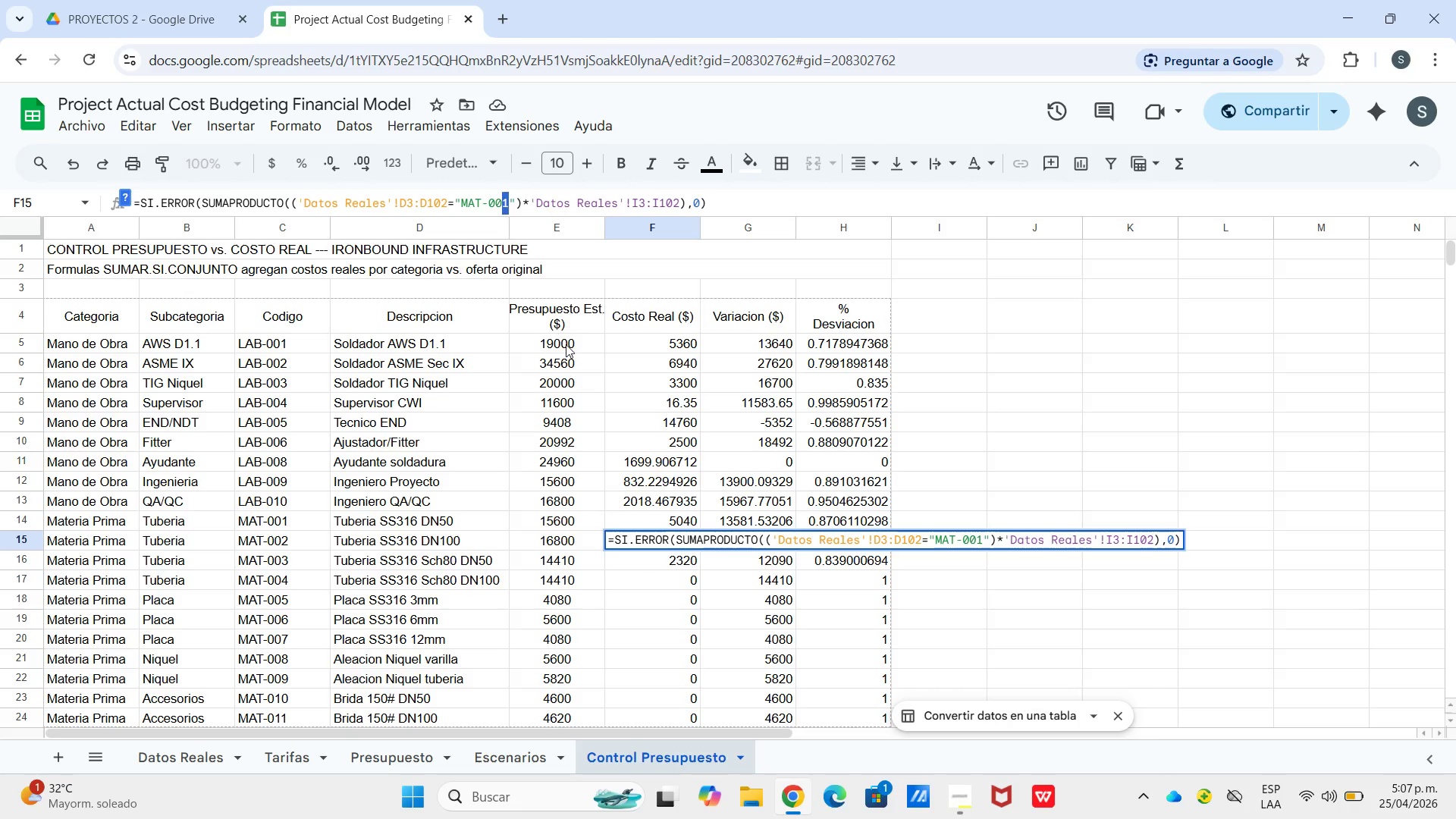 
key(2)
 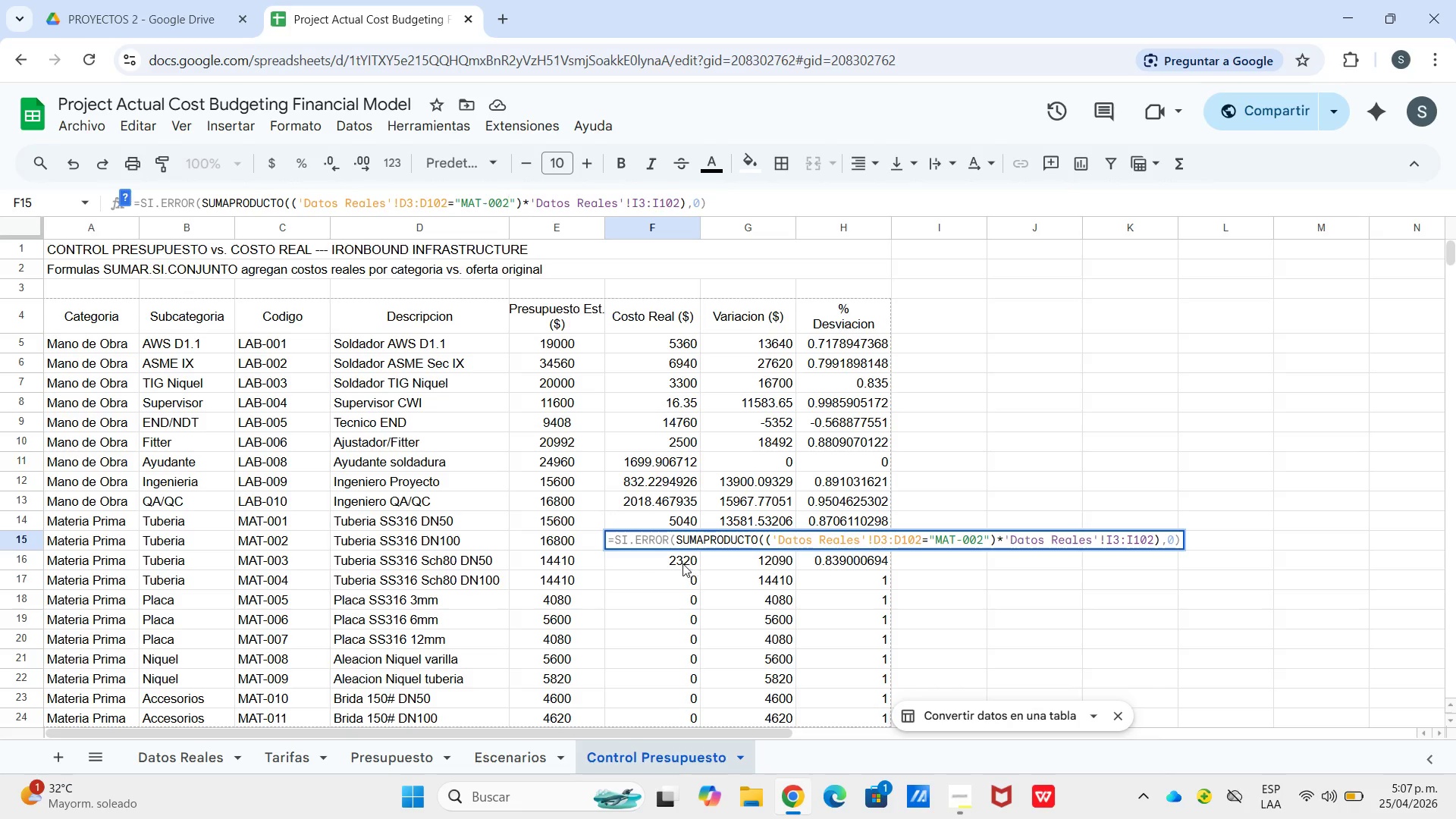 
left_click([676, 558])
 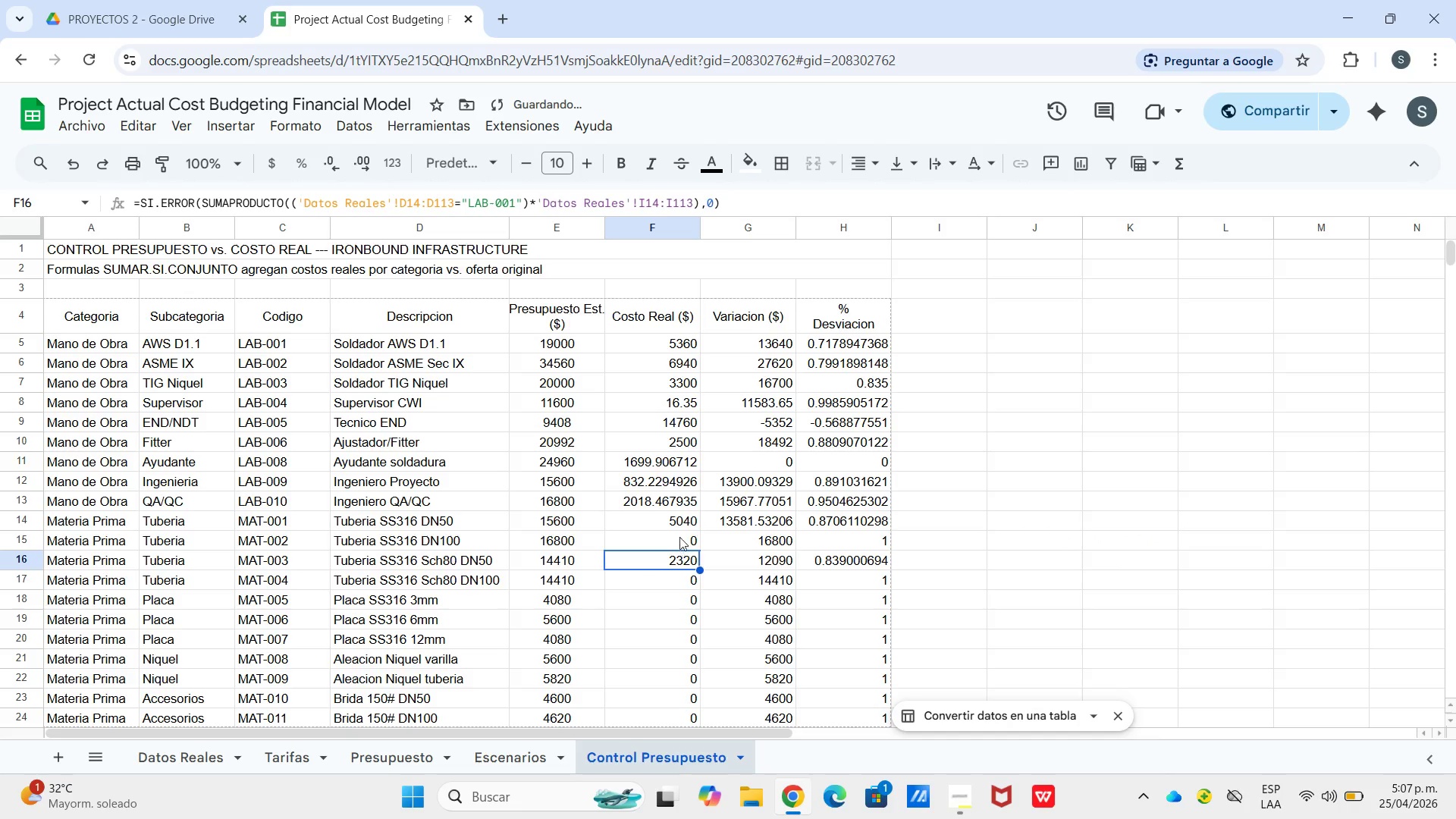 
left_click([683, 531])
 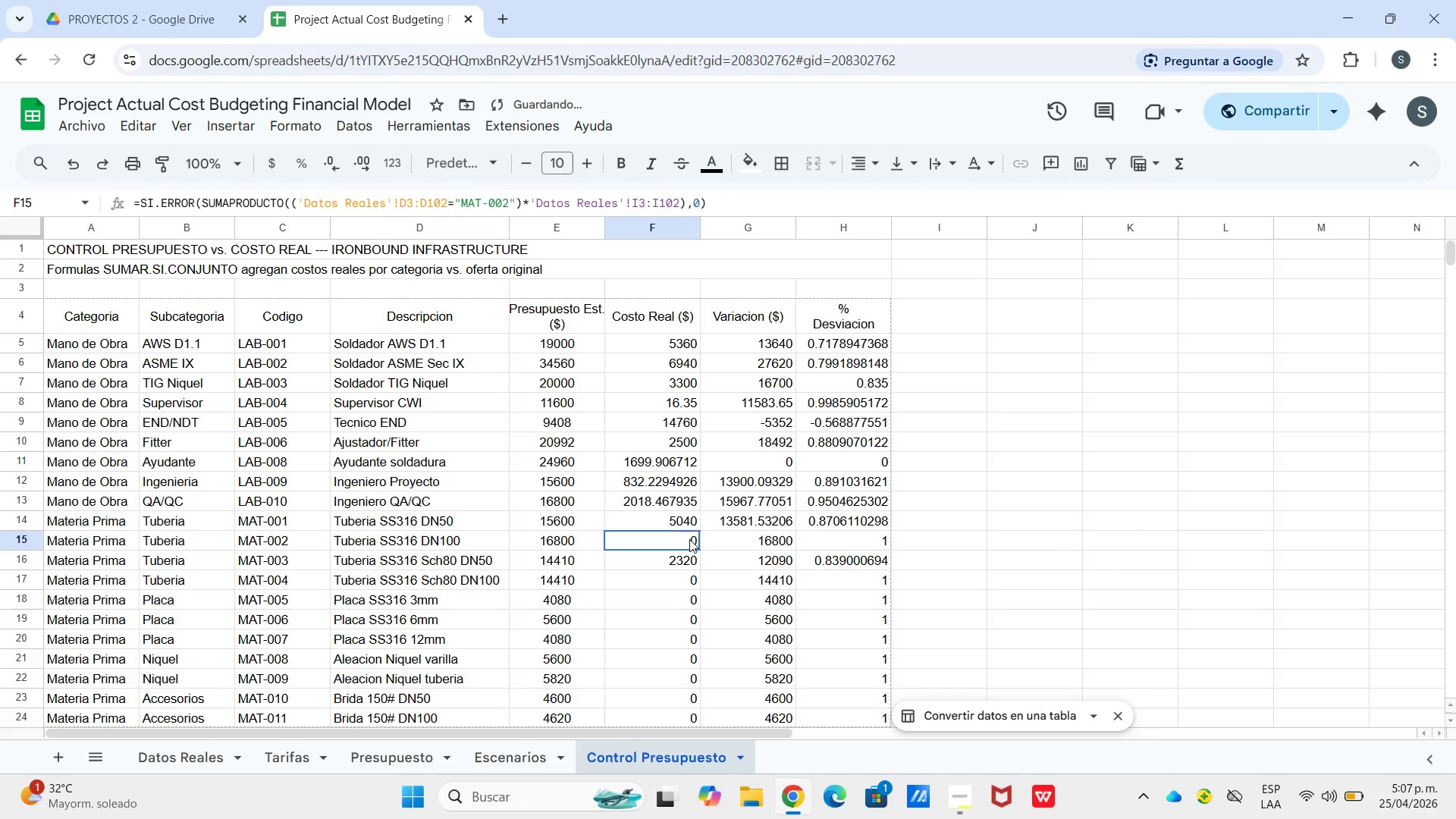 
left_click([689, 539])
 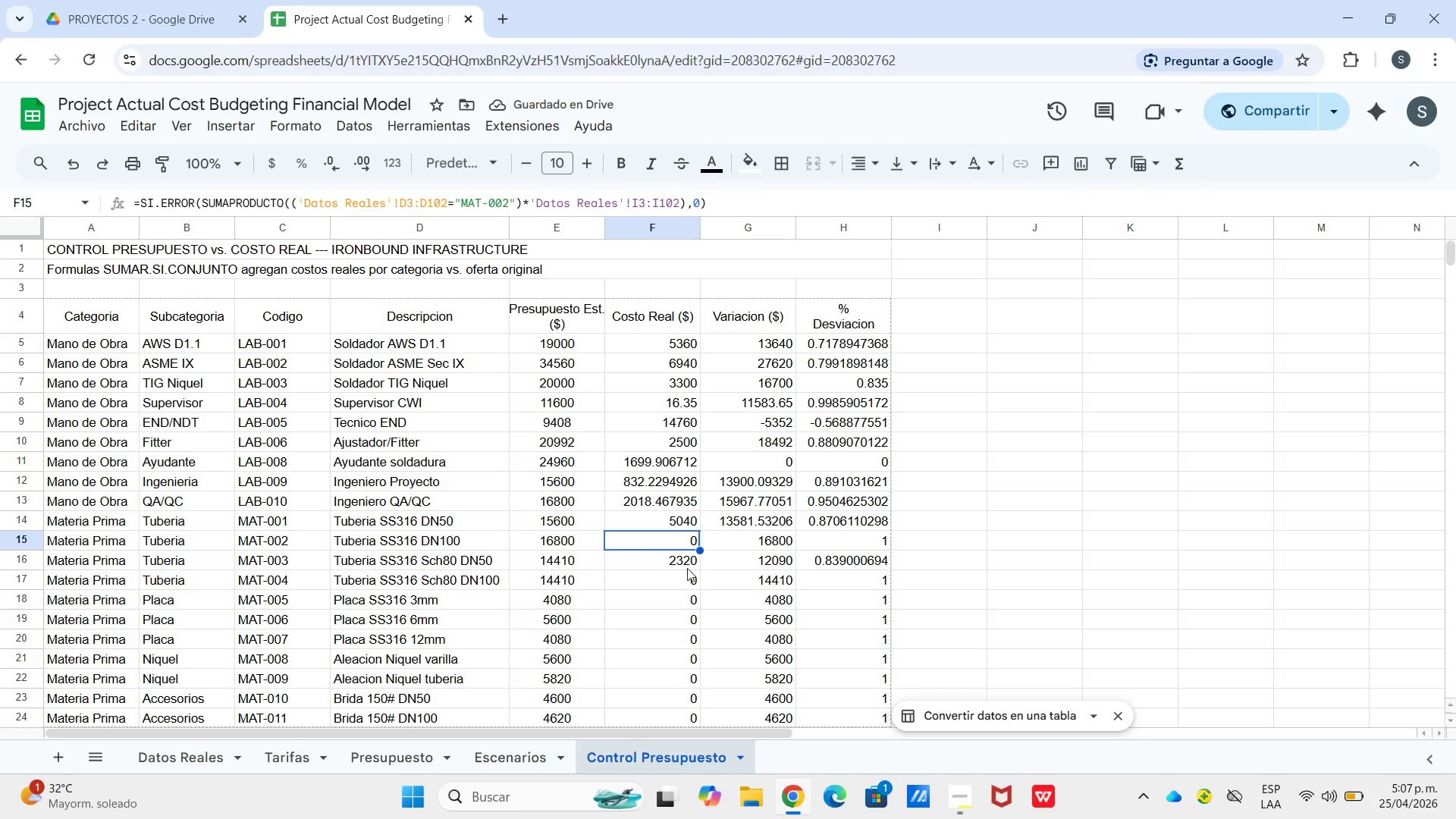 
left_click([667, 554])
 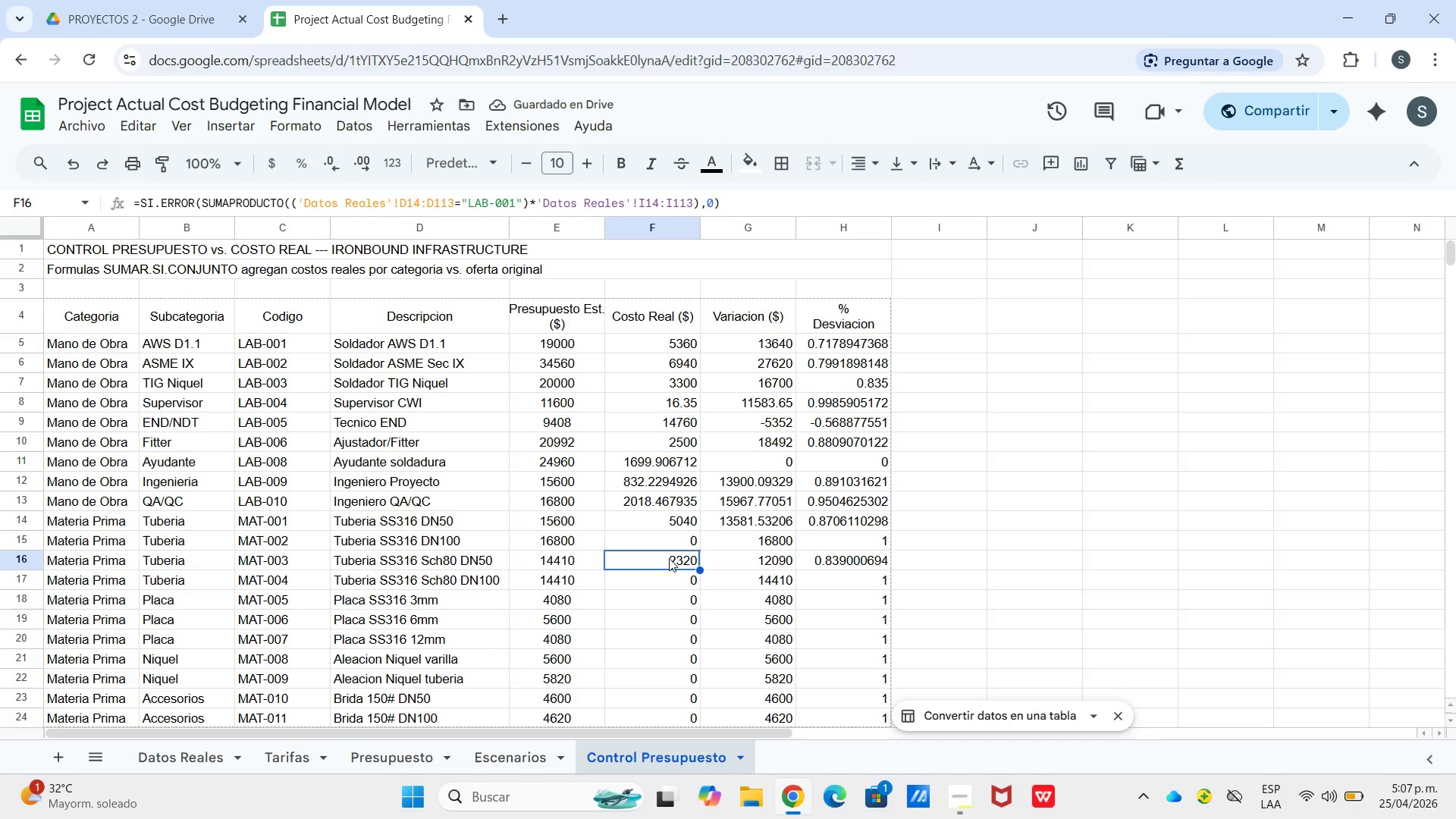 
key(Control+V)
 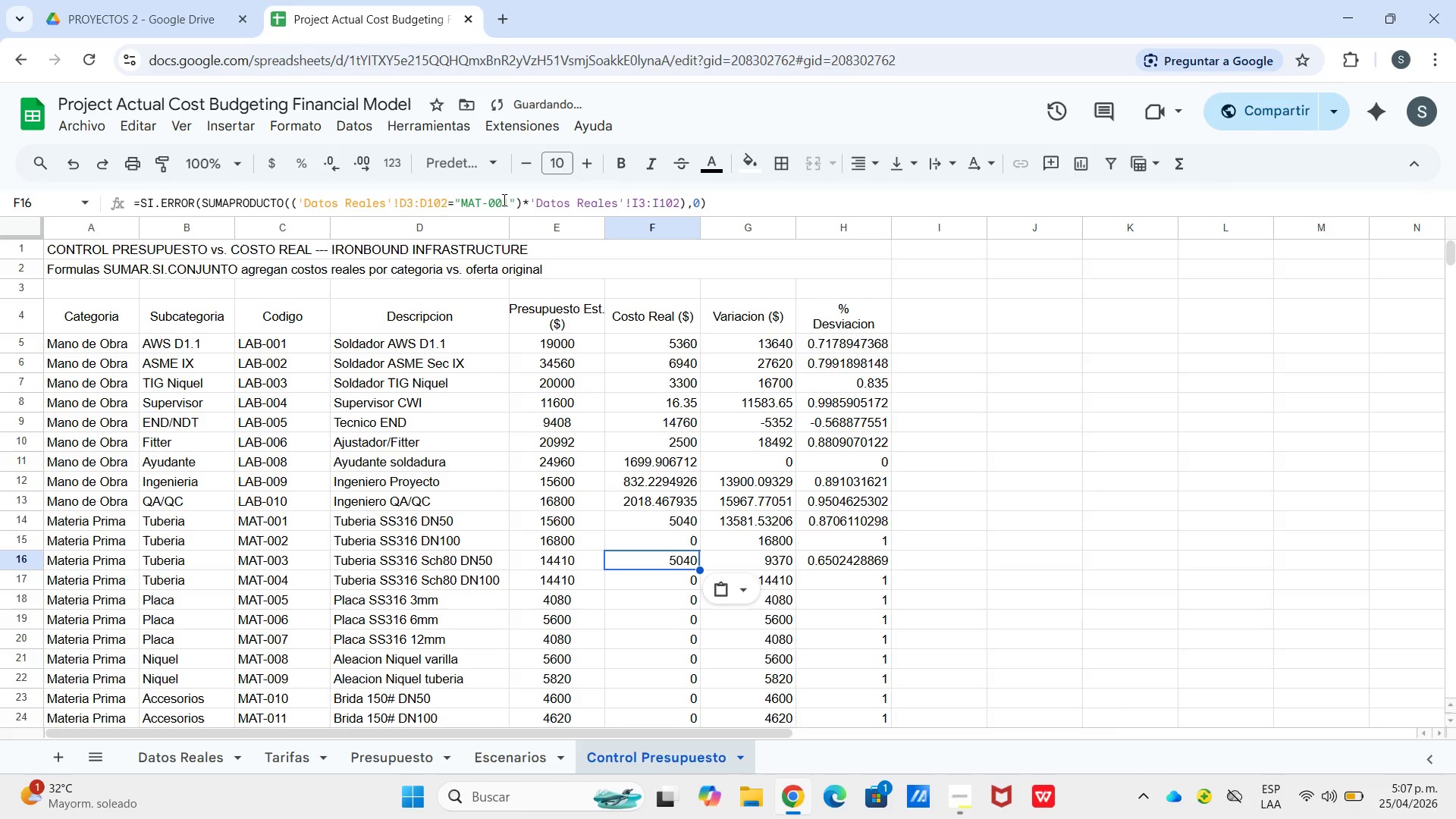 
left_click_drag(start_coordinate=[503, 199], to_coordinate=[507, 199])
 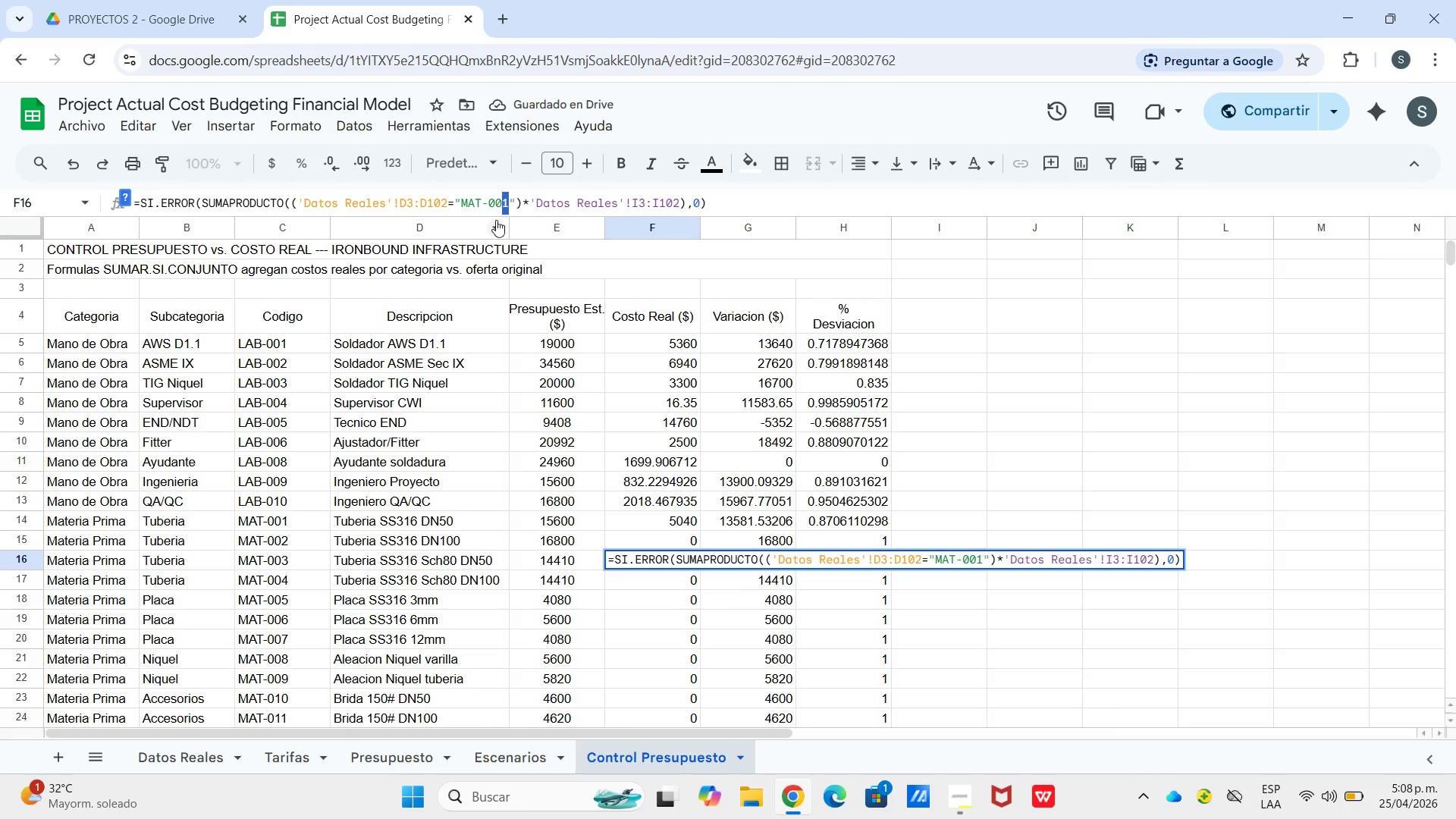 
key(3)
 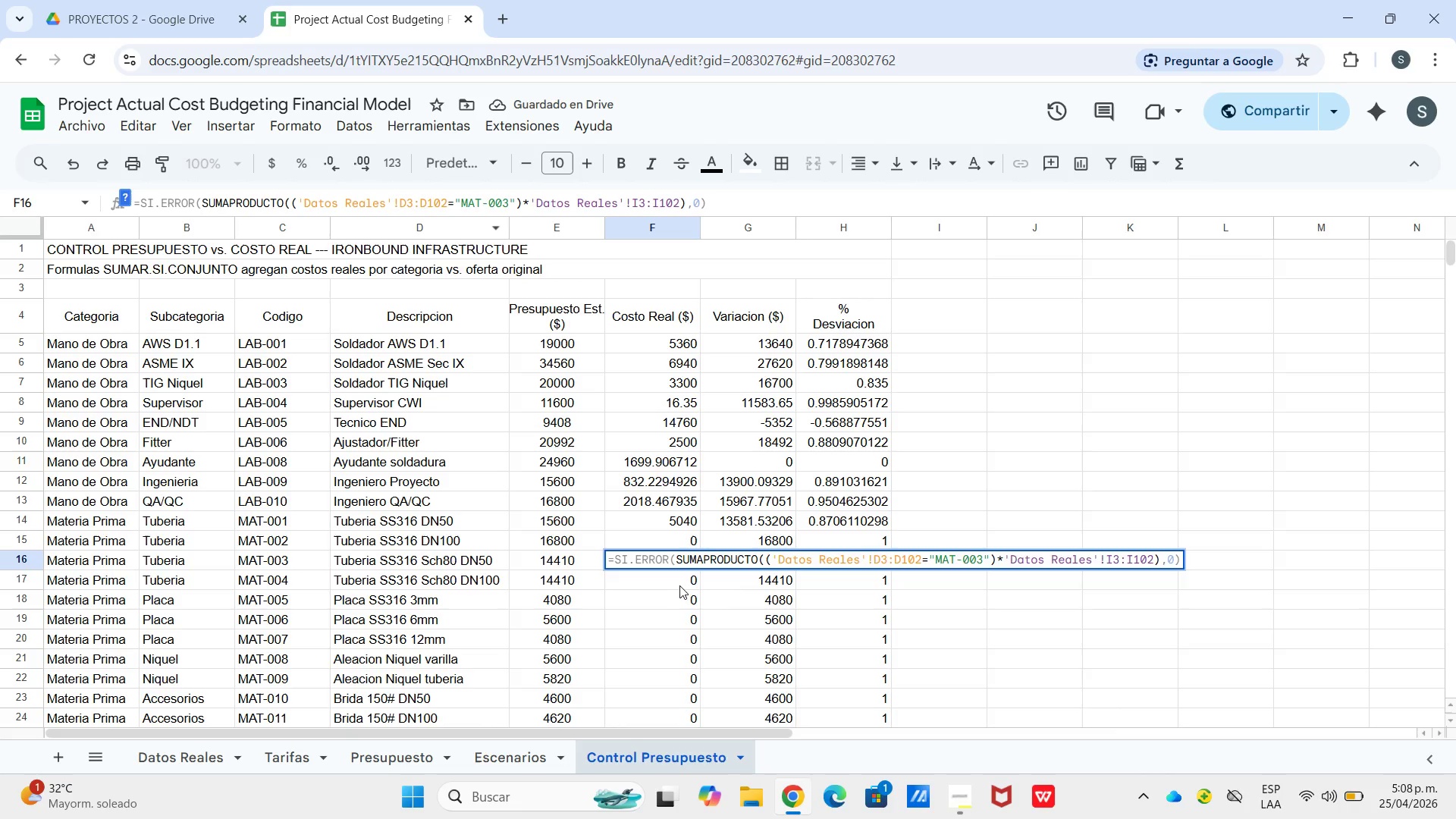 
left_click([679, 585])
 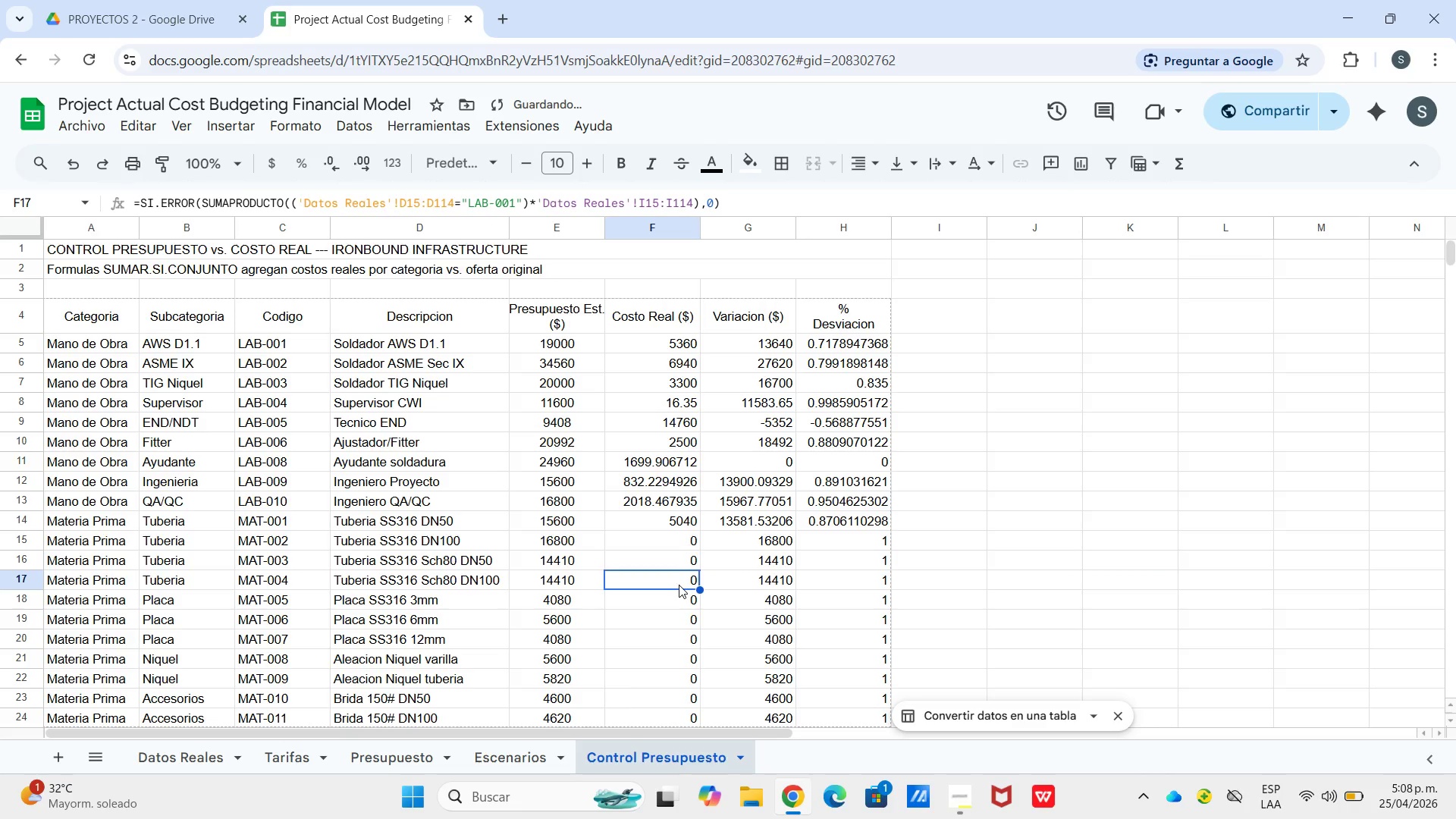 
key(Control+V)
 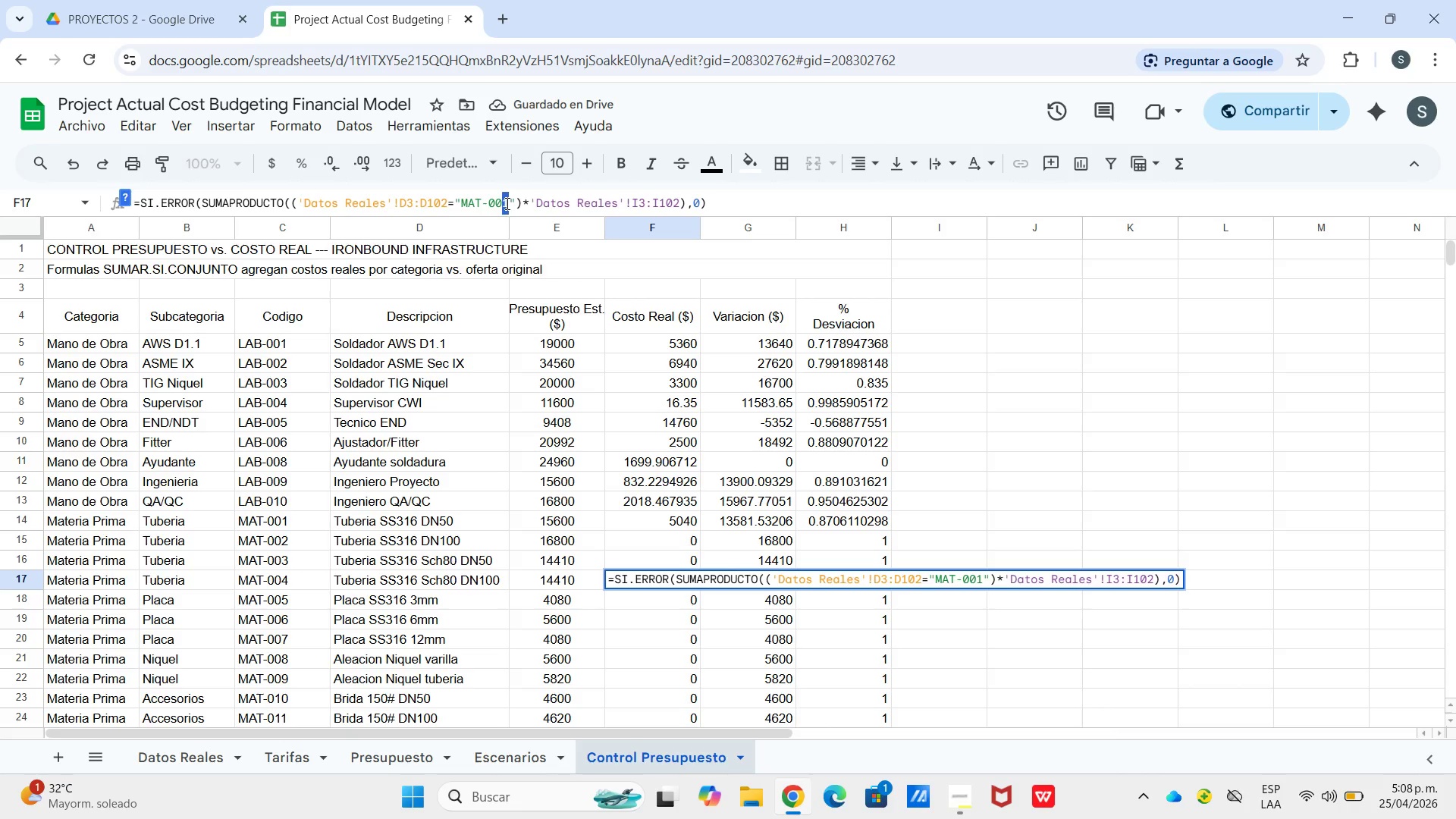 
key(4)
 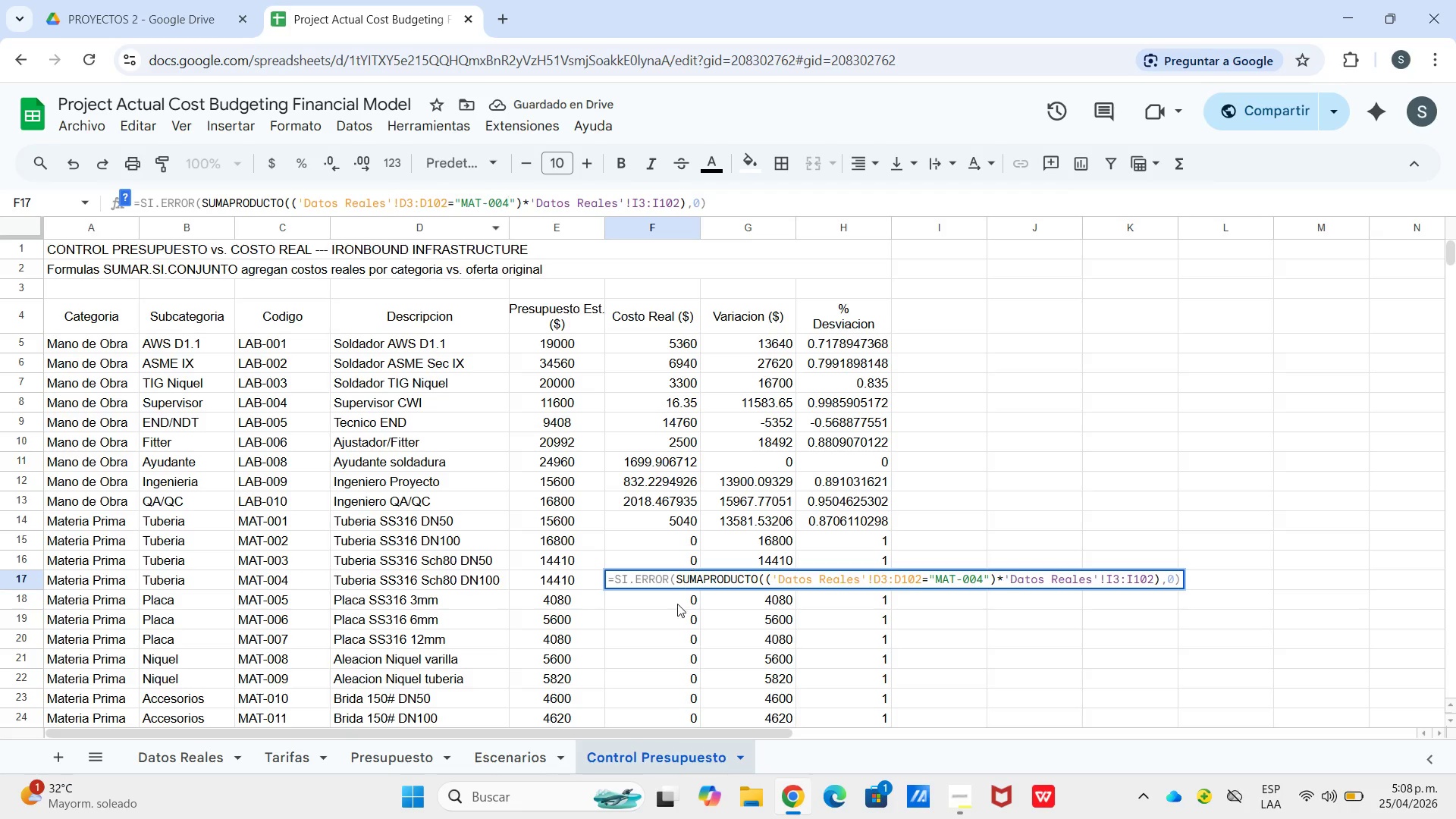 
left_click([676, 604])
 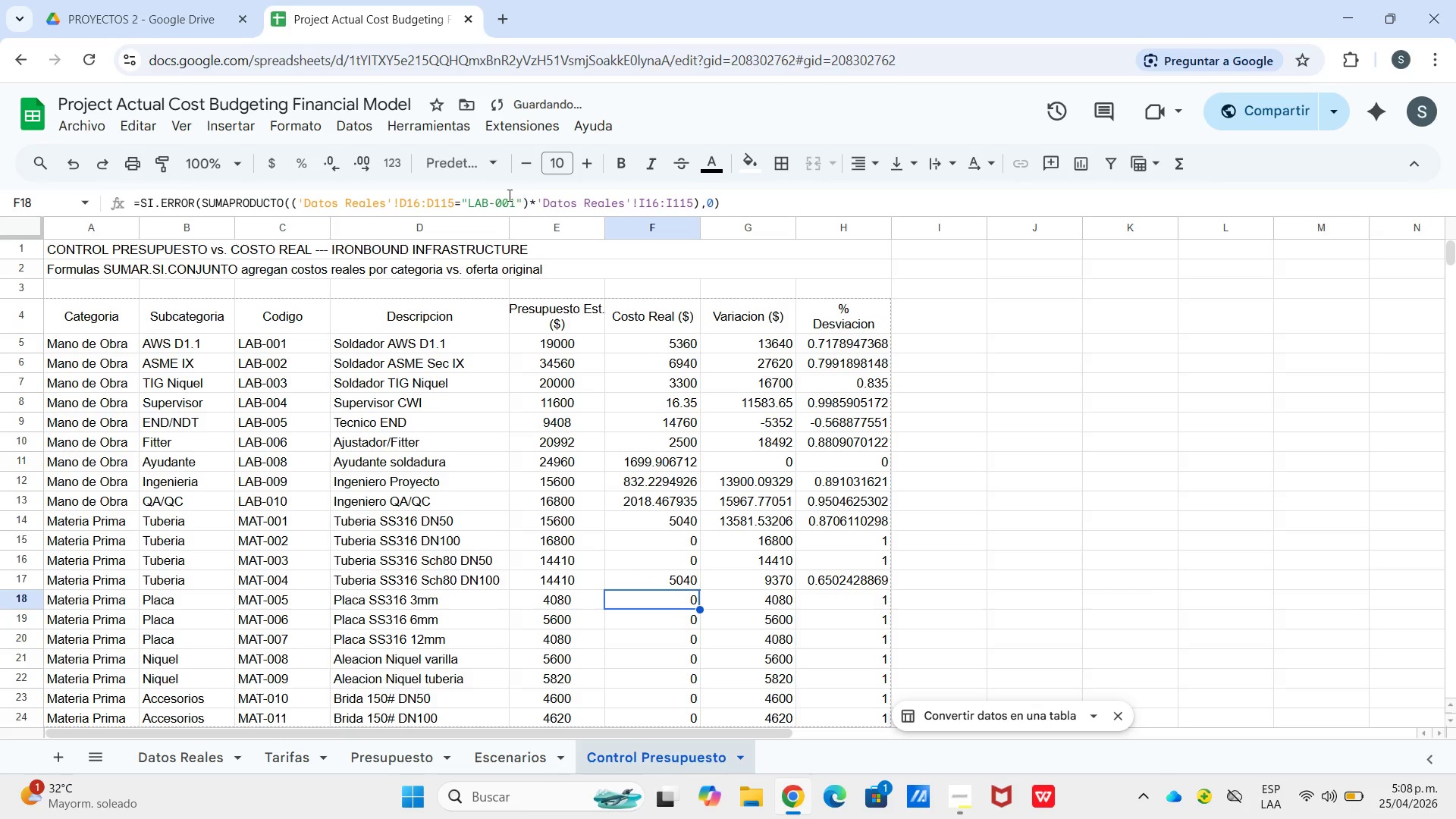 
left_click_drag(start_coordinate=[510, 199], to_coordinate=[517, 202])
 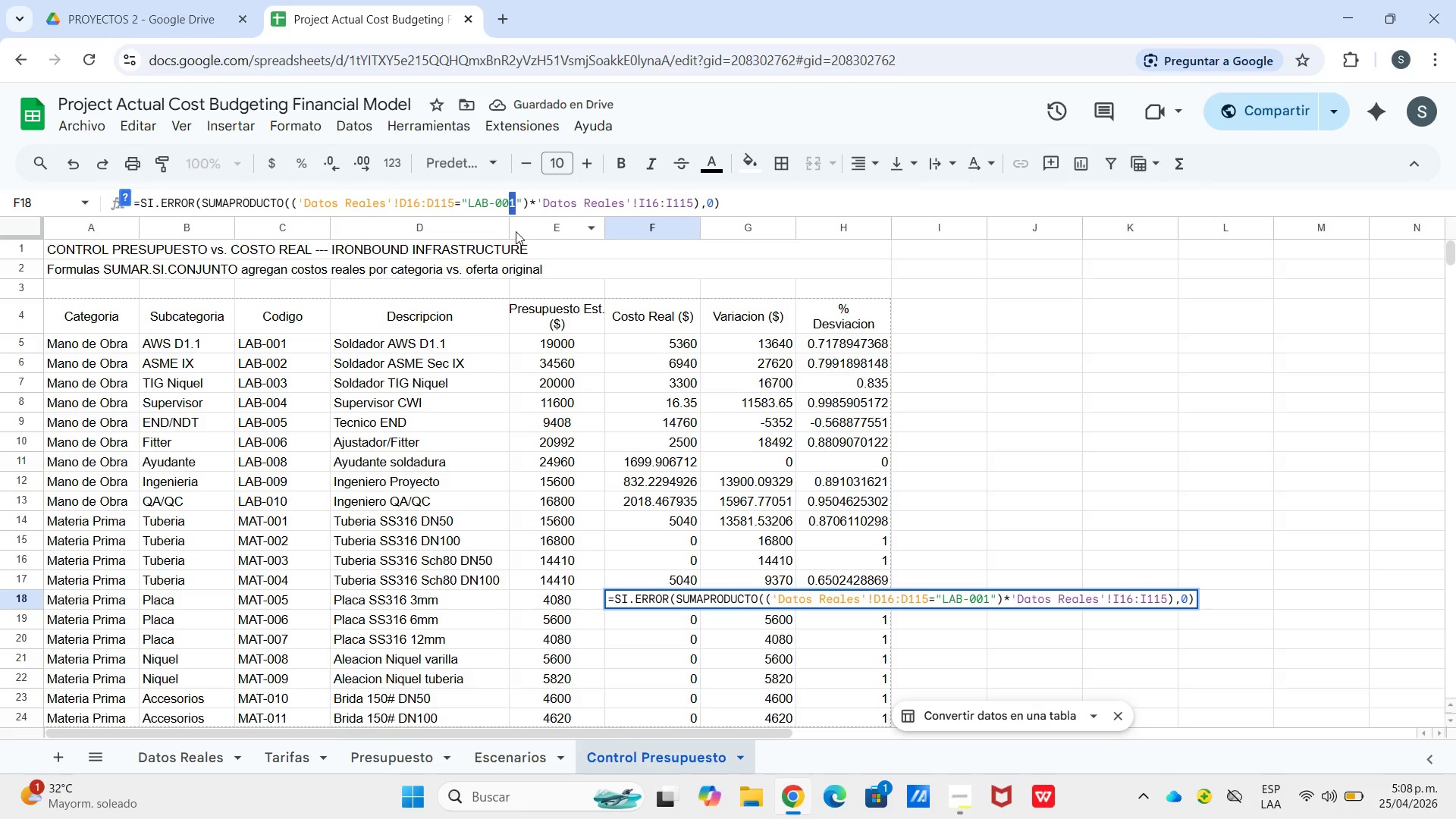 
key(5)
 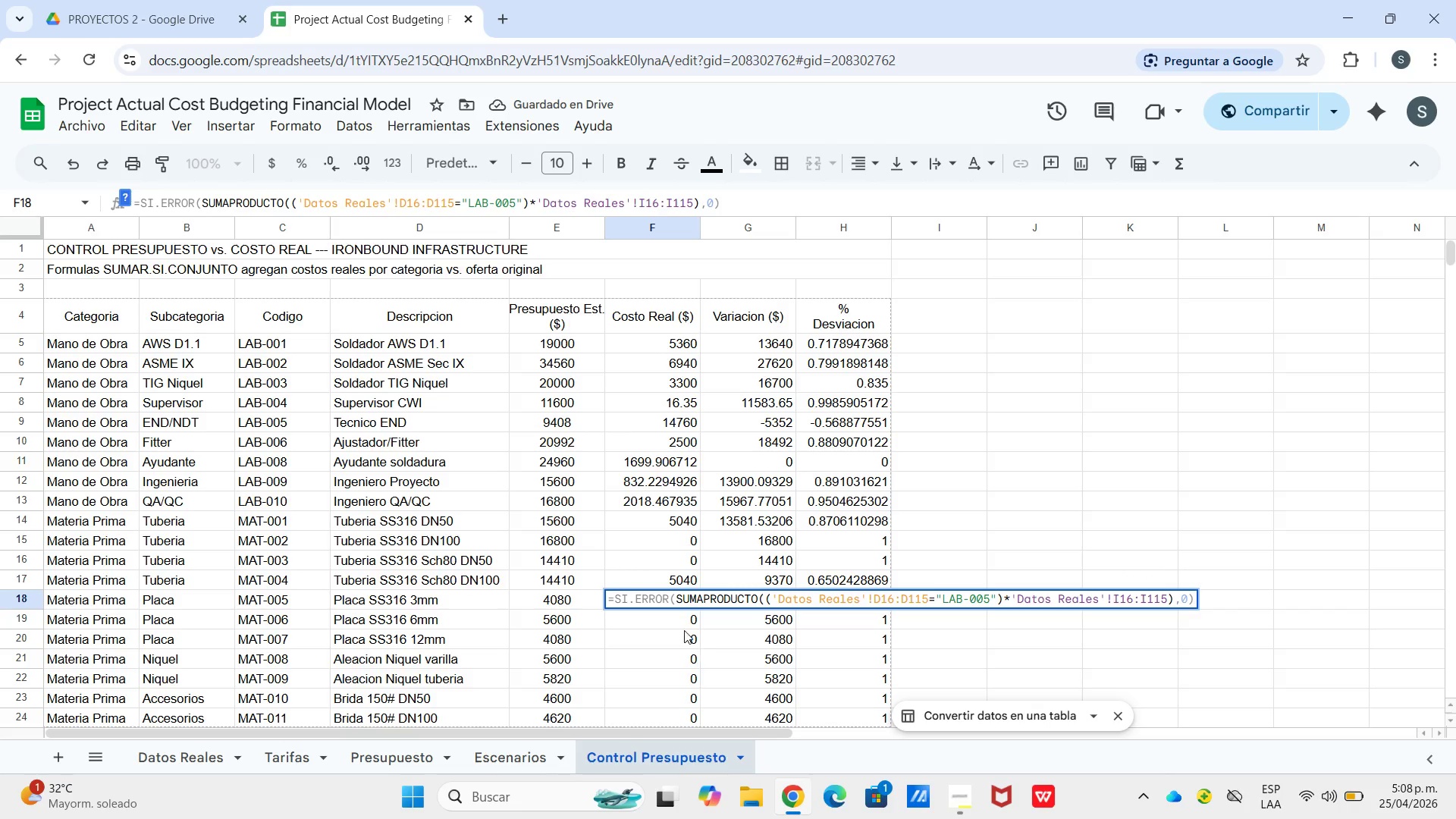 
left_click([679, 619])
 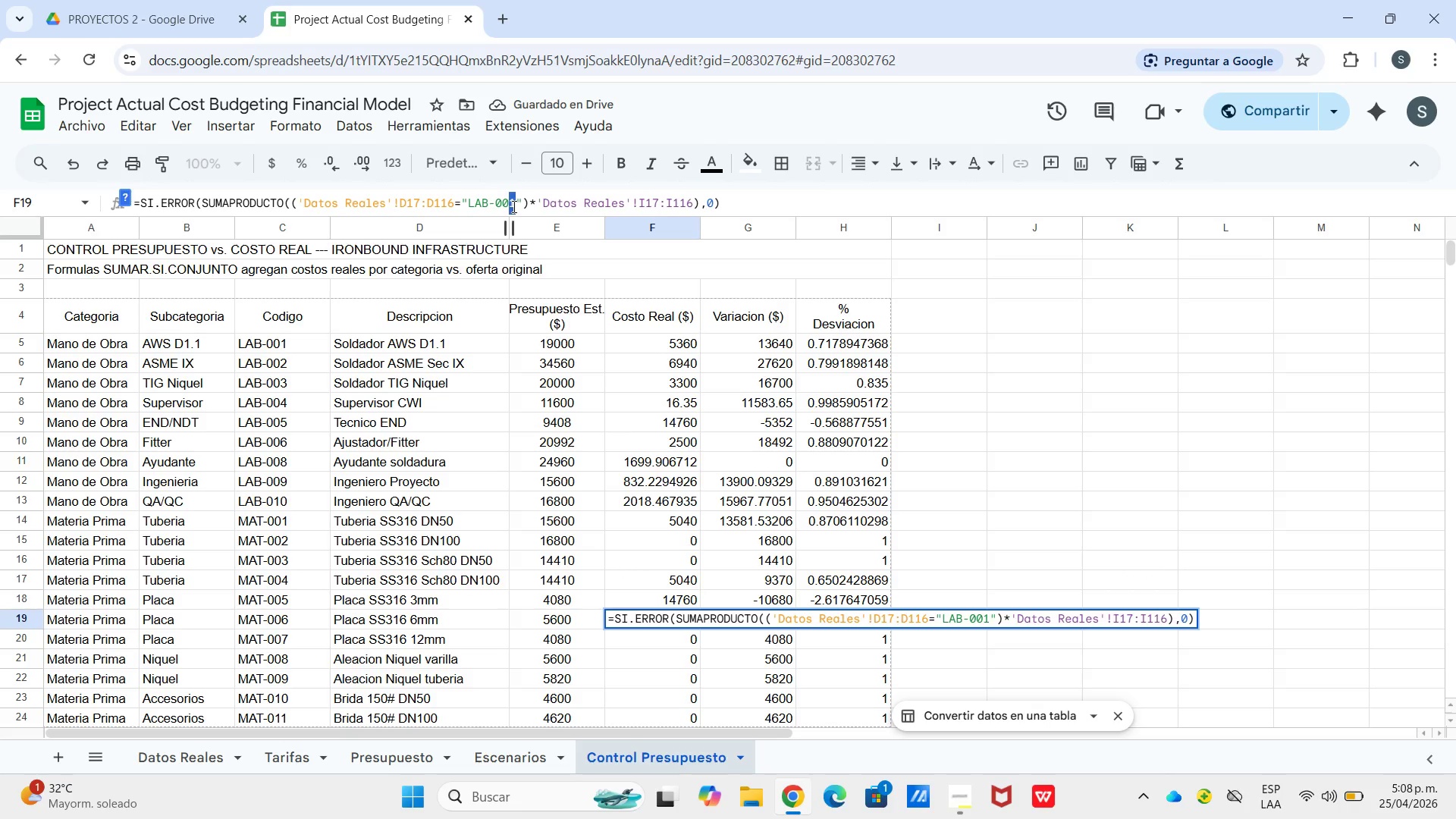 
key(6)
 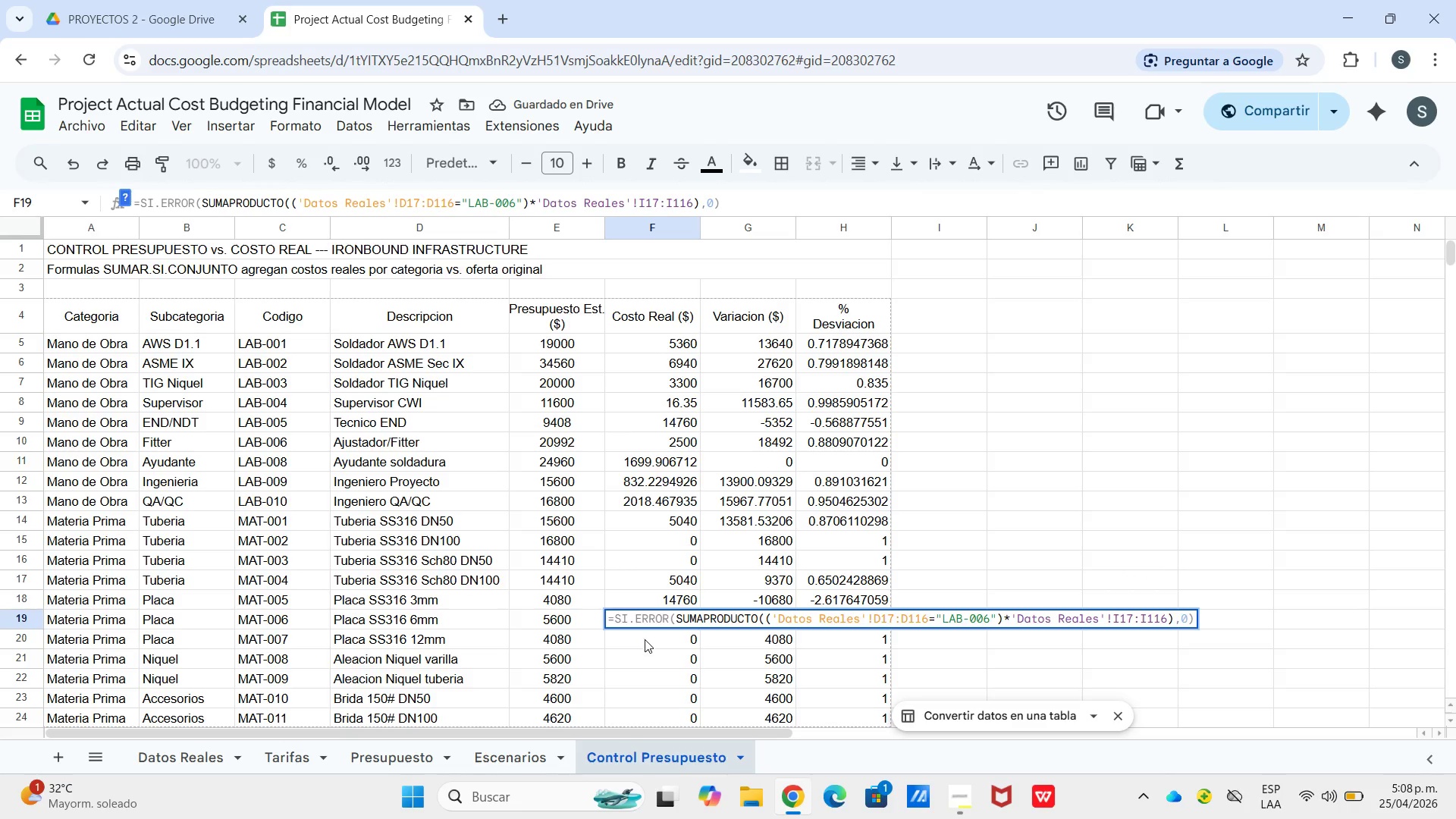 
left_click([648, 643])
 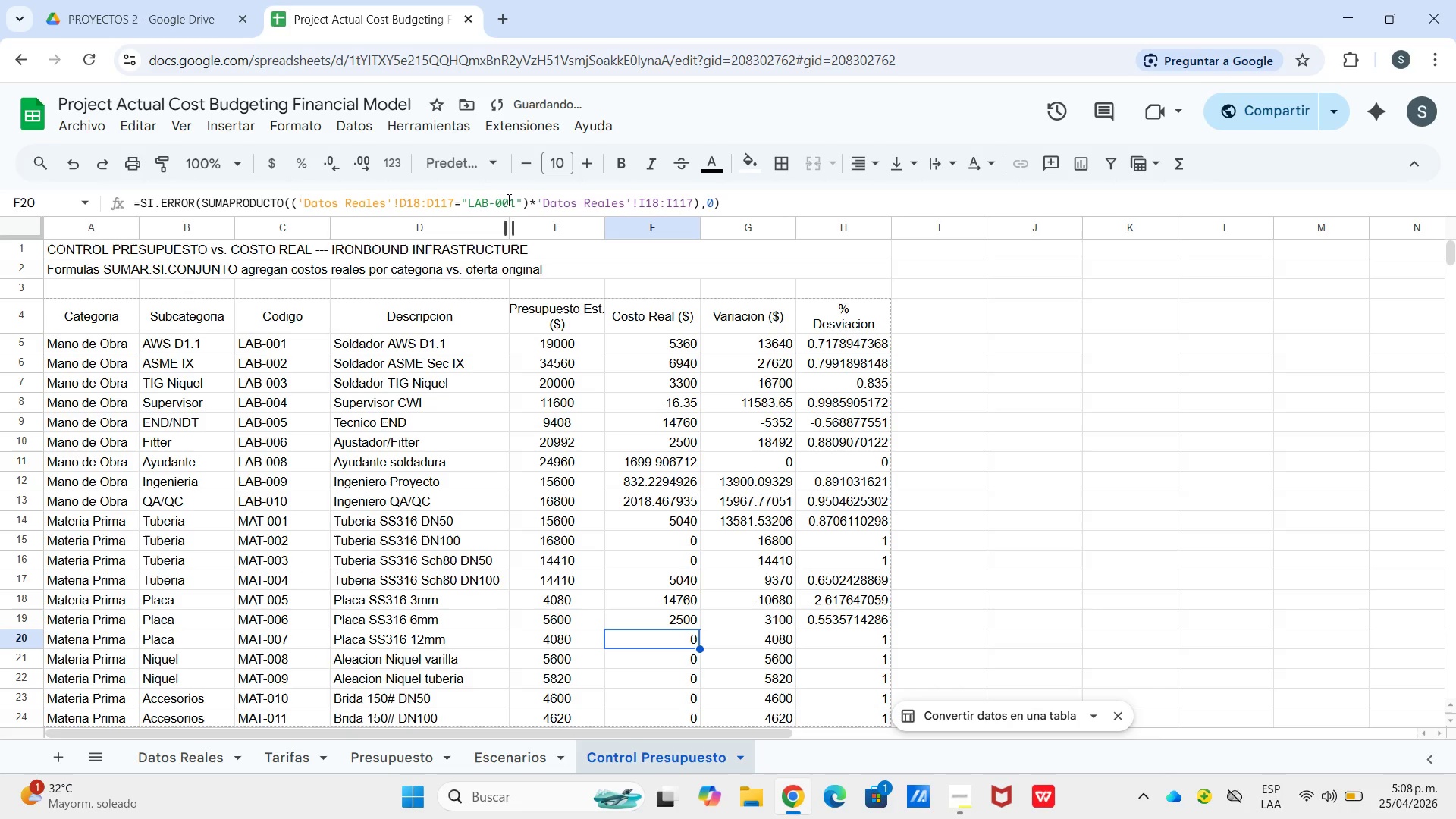 
left_click_drag(start_coordinate=[508, 199], to_coordinate=[514, 202])
 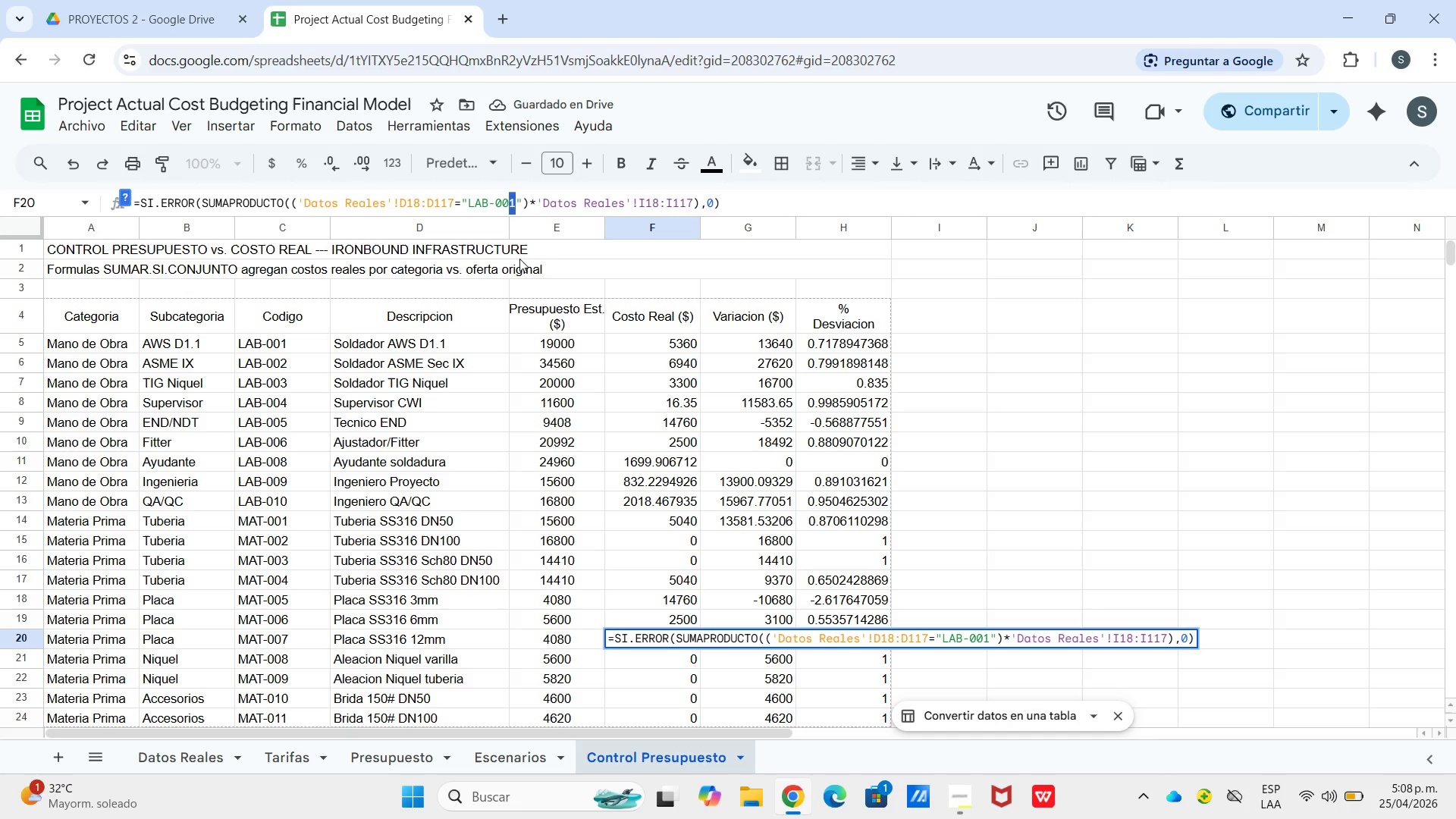 
key(Control+V)
 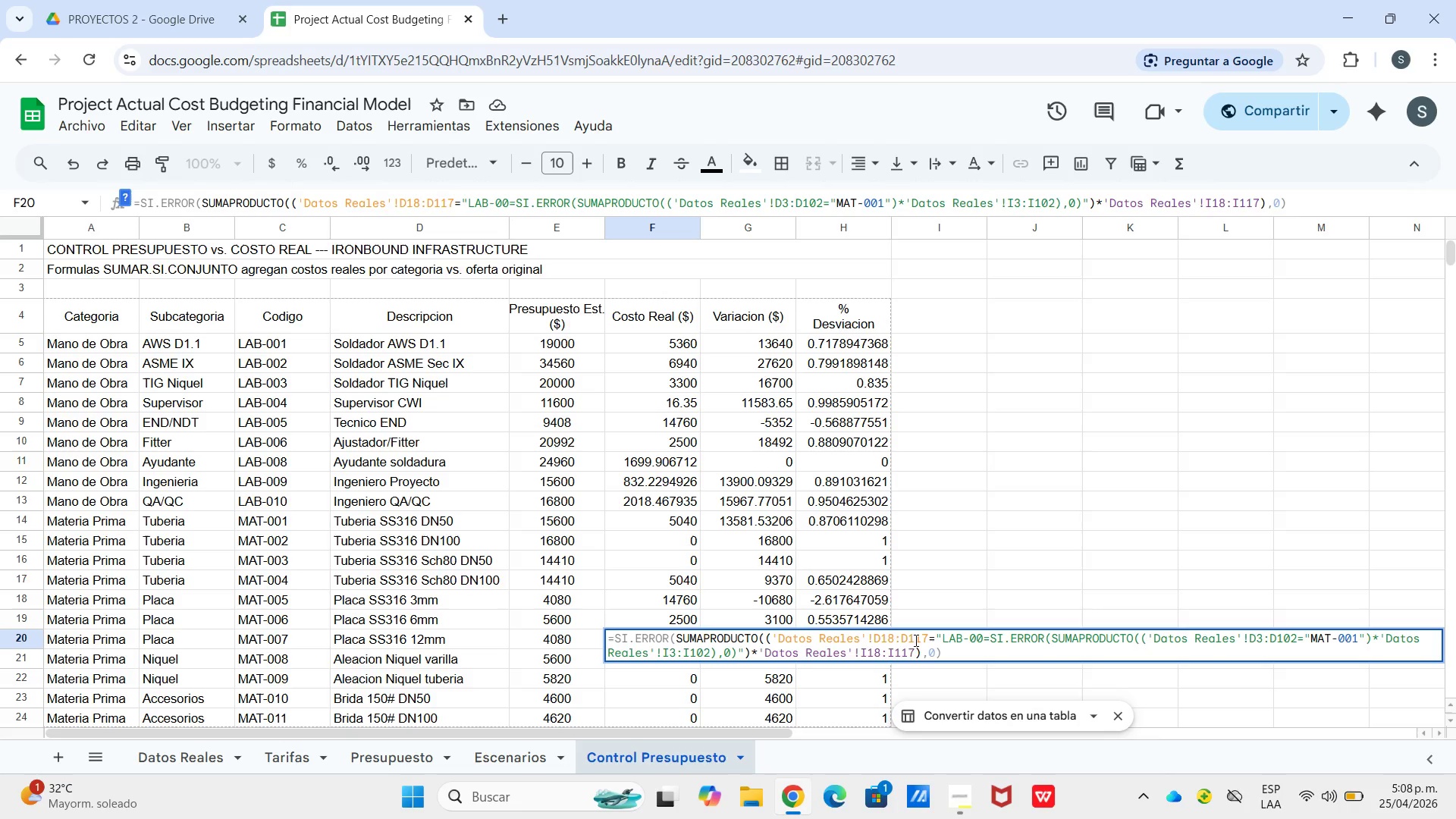 
left_click([726, 684])
 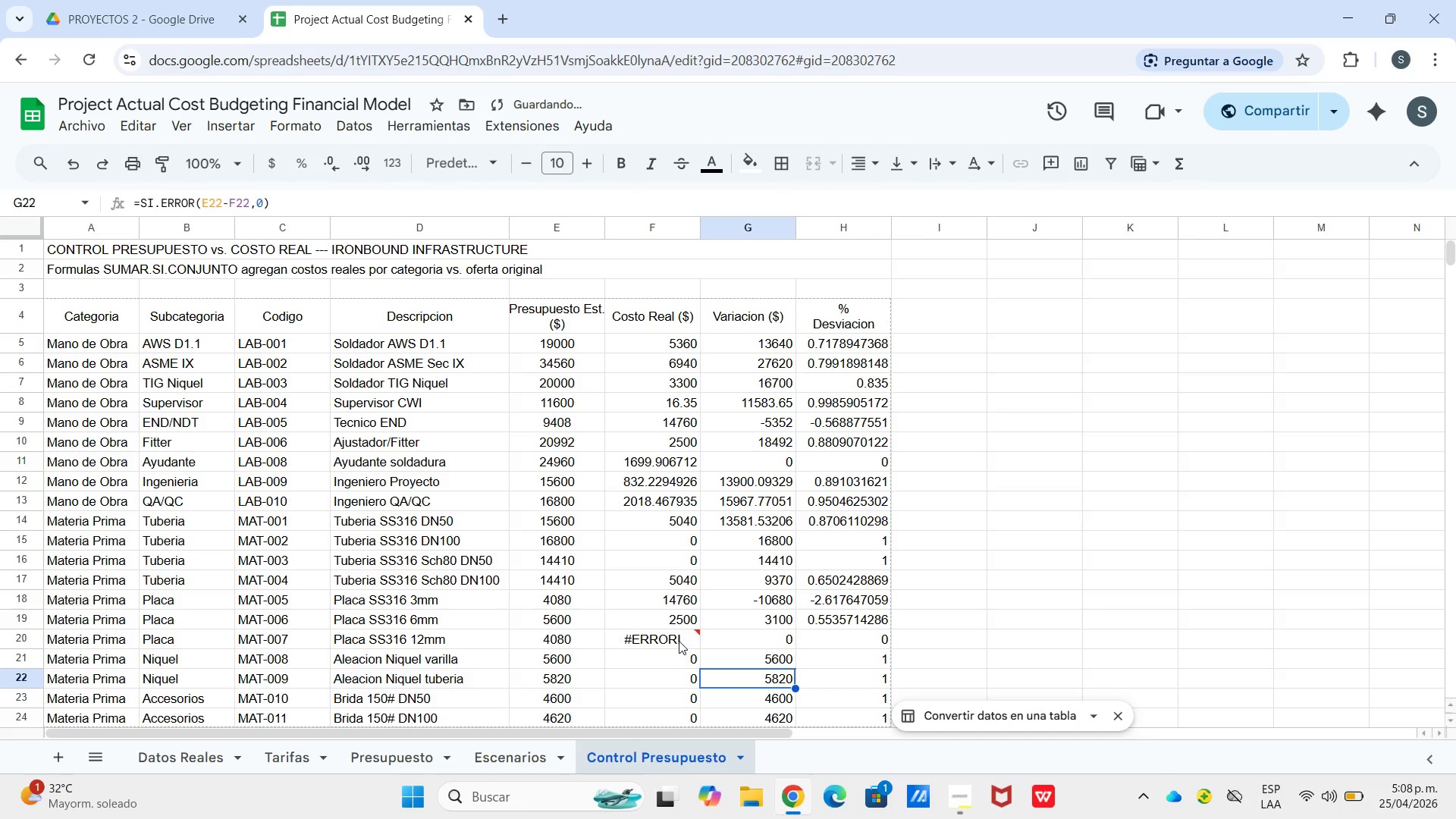 
left_click([679, 641])
 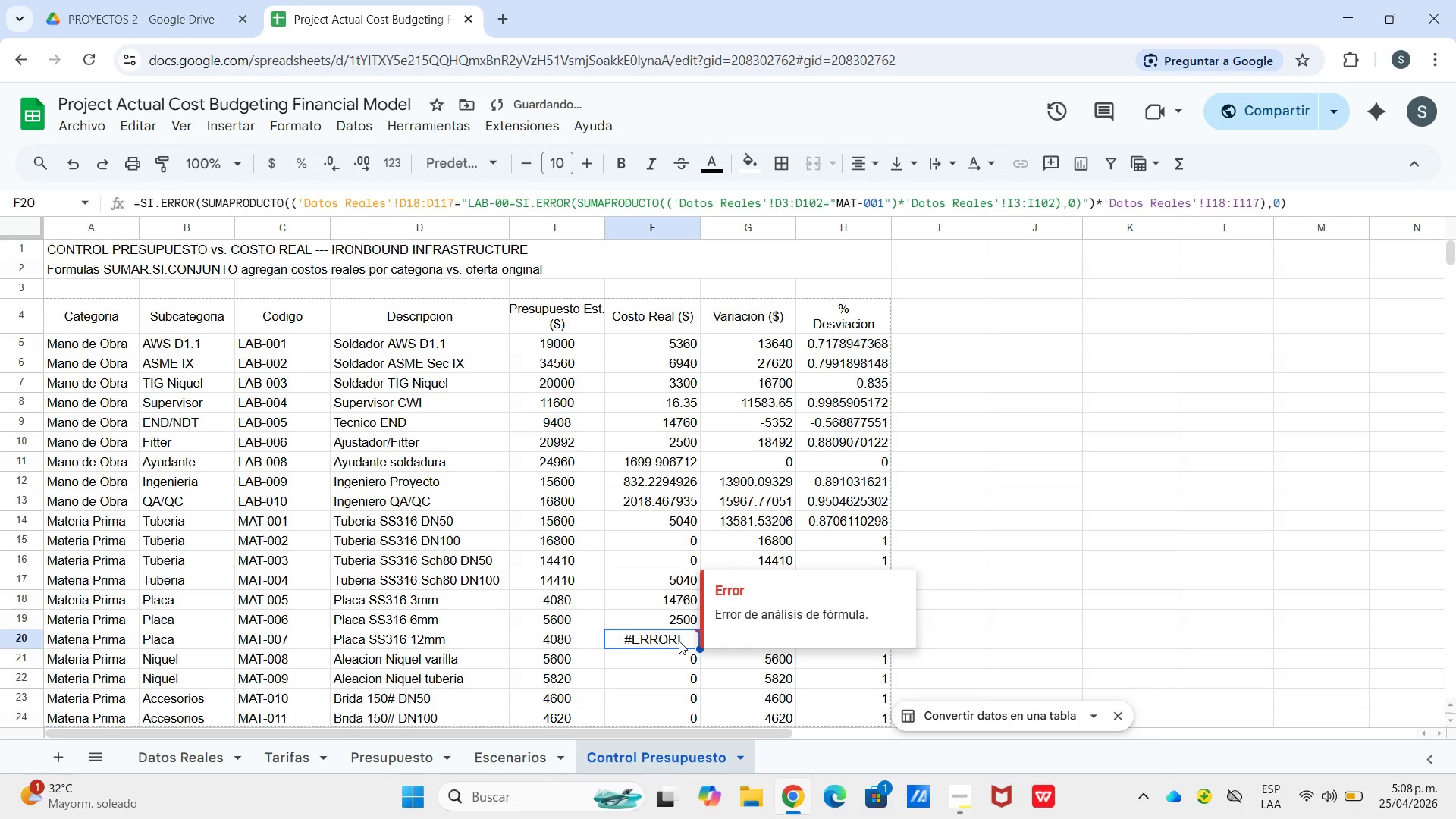 
key(Control+V)
 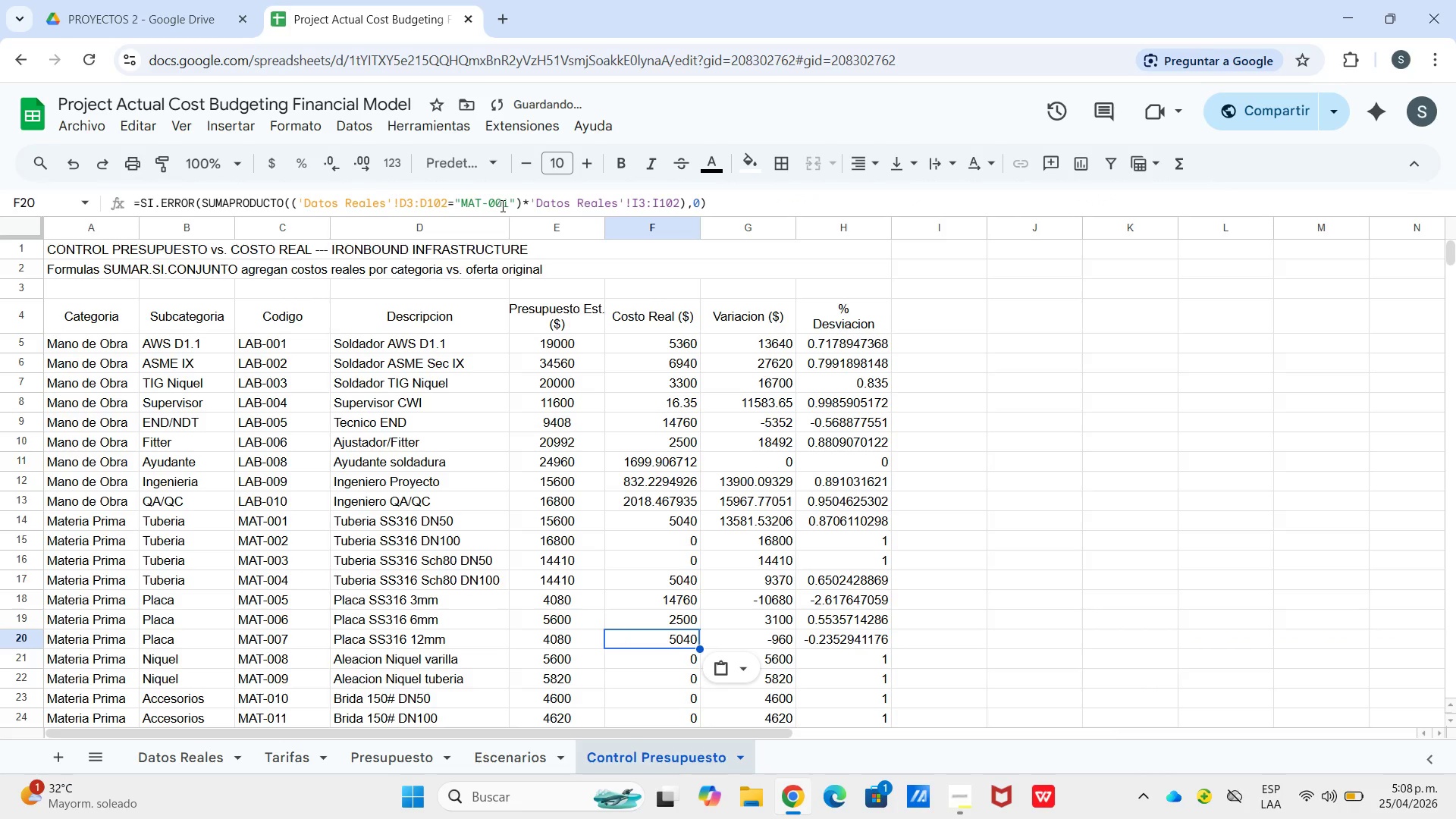 
left_click_drag(start_coordinate=[502, 206], to_coordinate=[508, 206])
 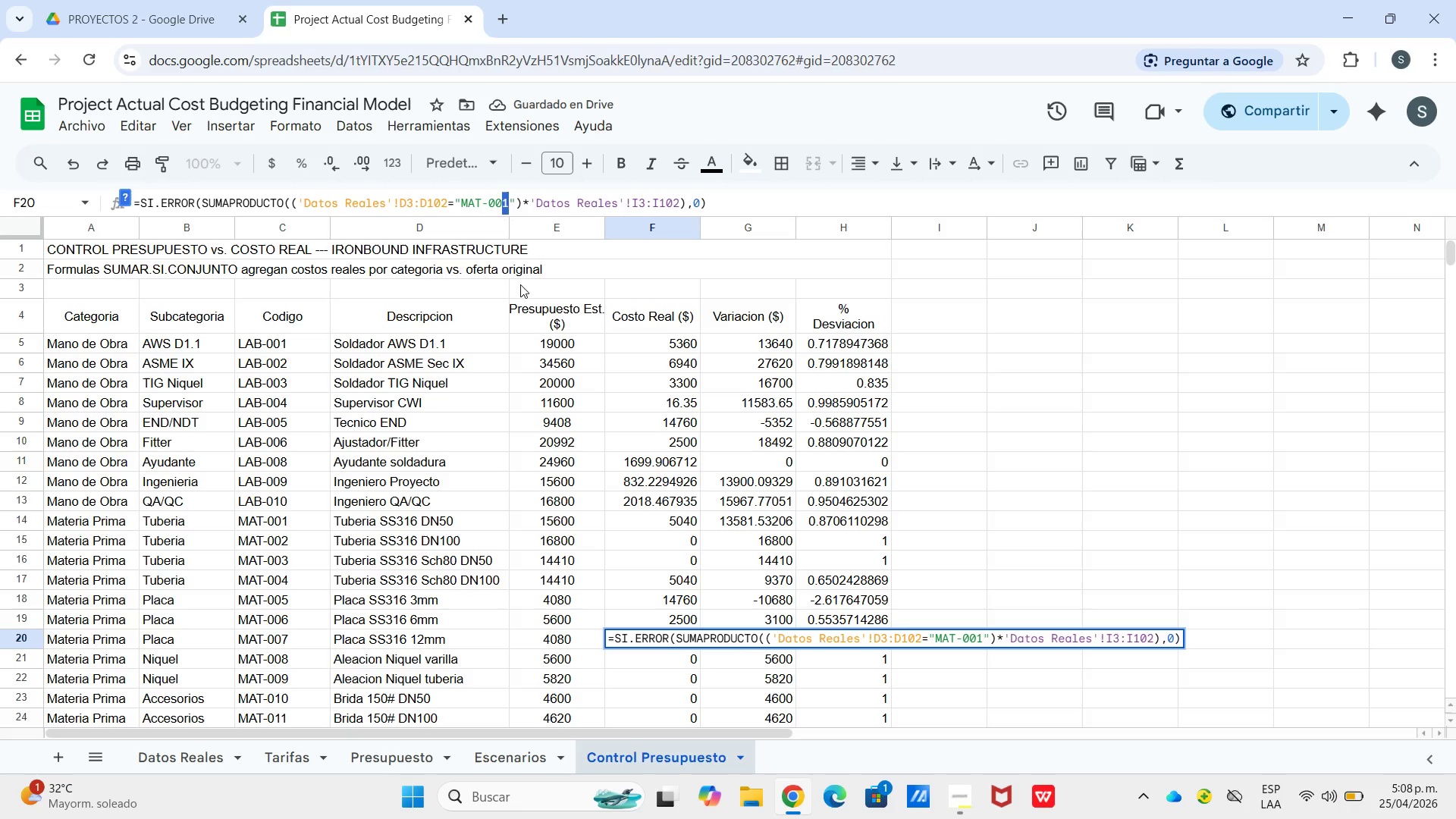 
key(7)
 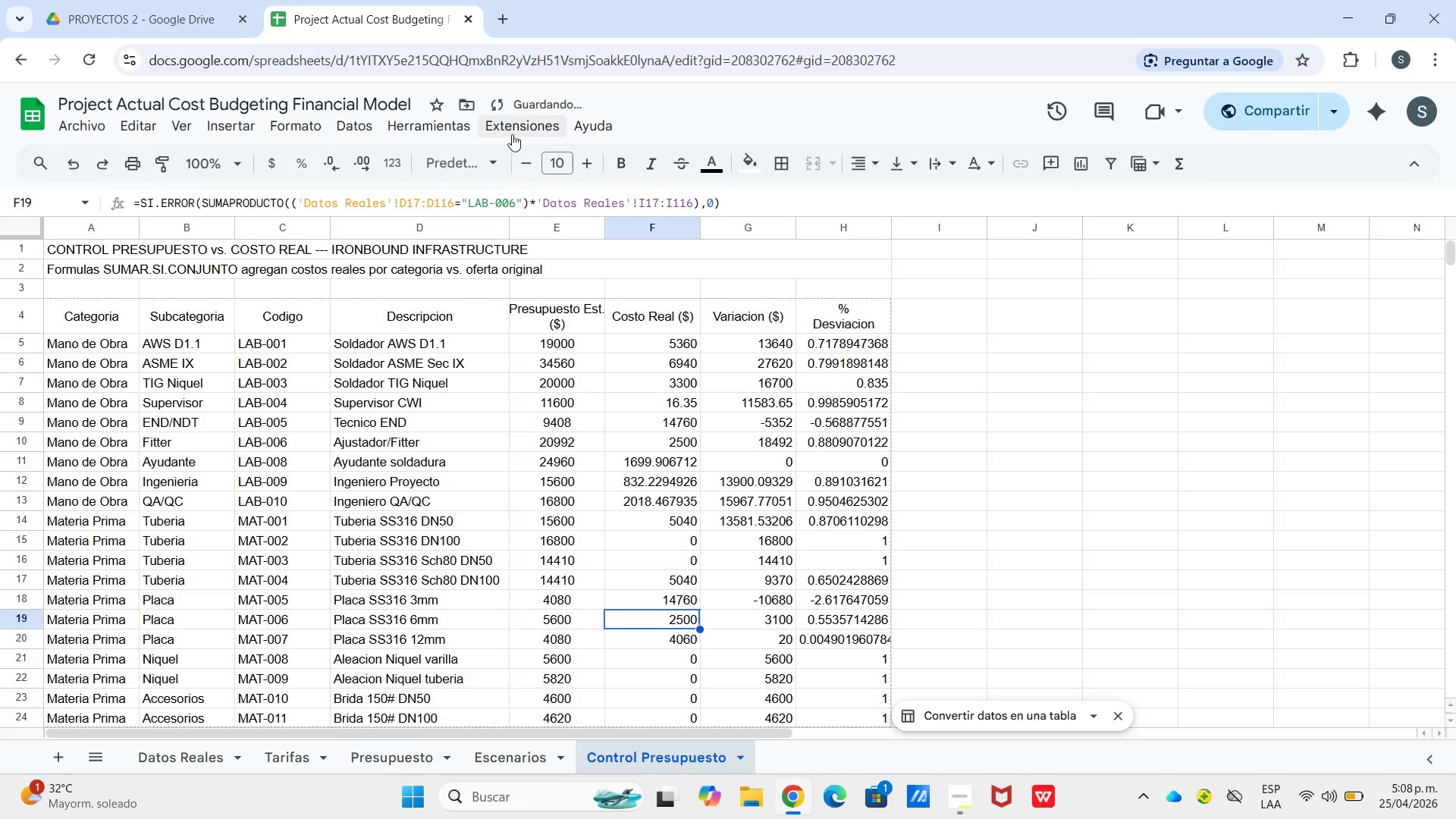 
left_click_drag(start_coordinate=[745, 199], to_coordinate=[71, 216])
 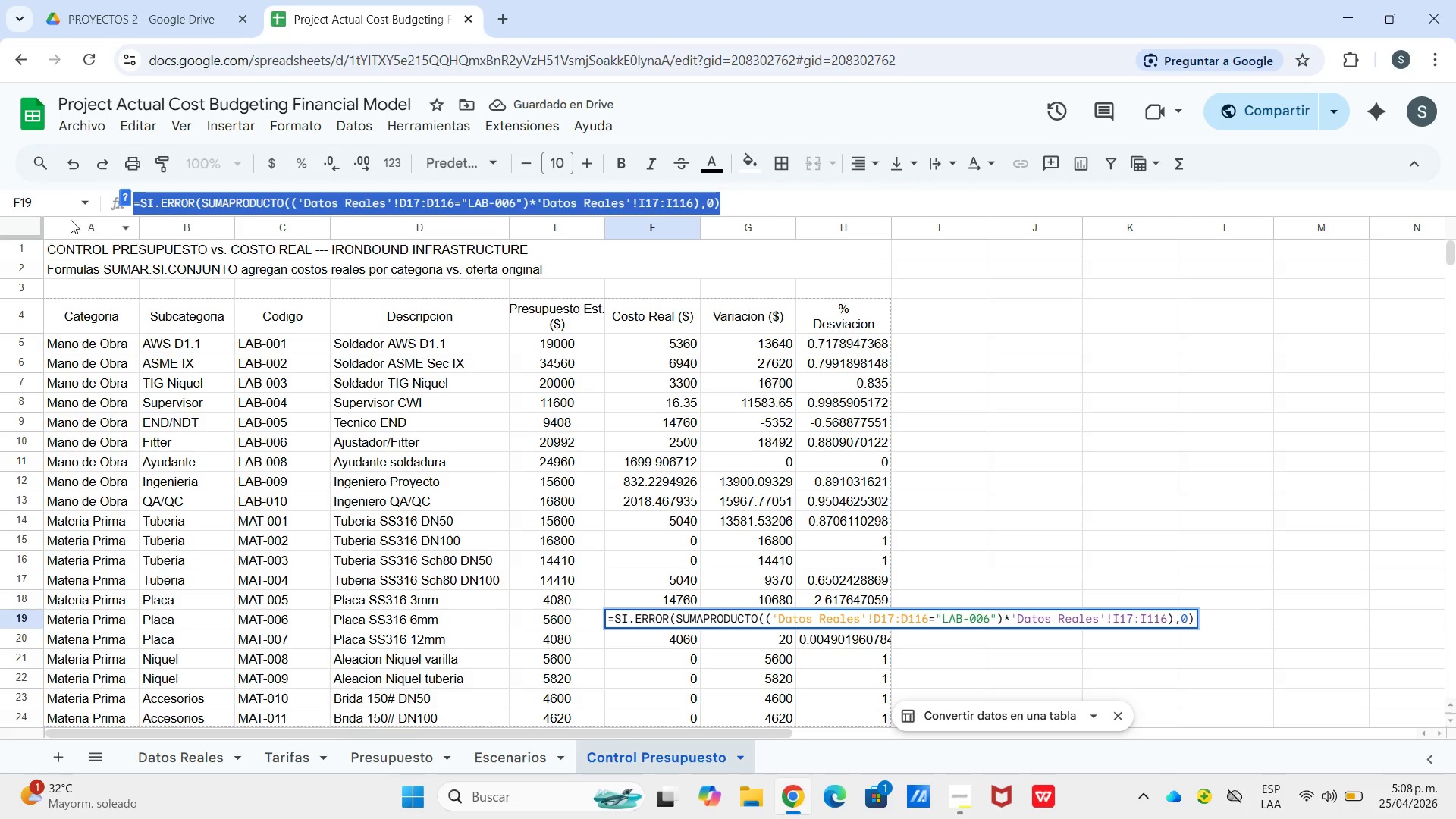 
key(Control+V)
 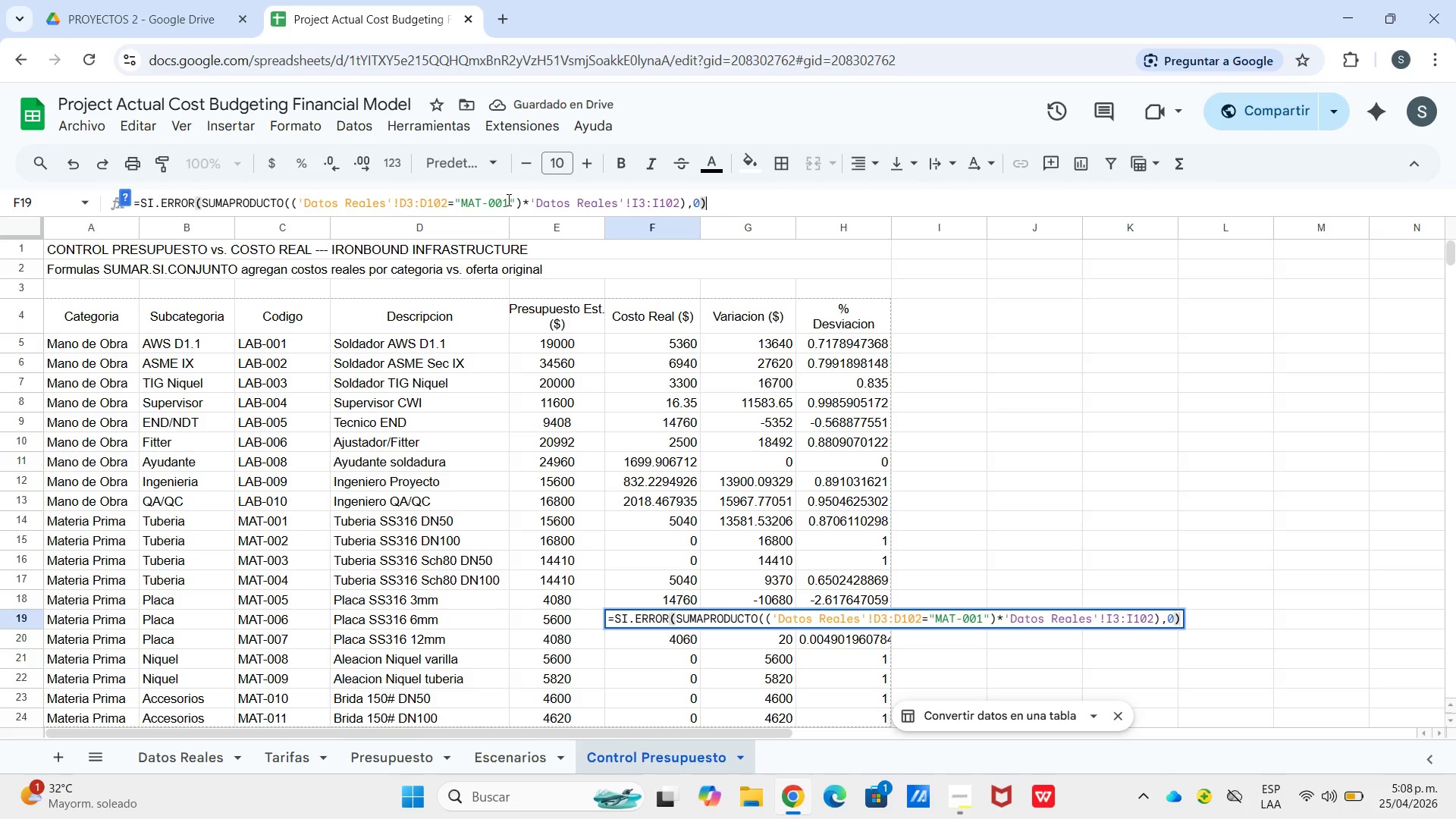 
left_click_drag(start_coordinate=[507, 200], to_coordinate=[502, 202])
 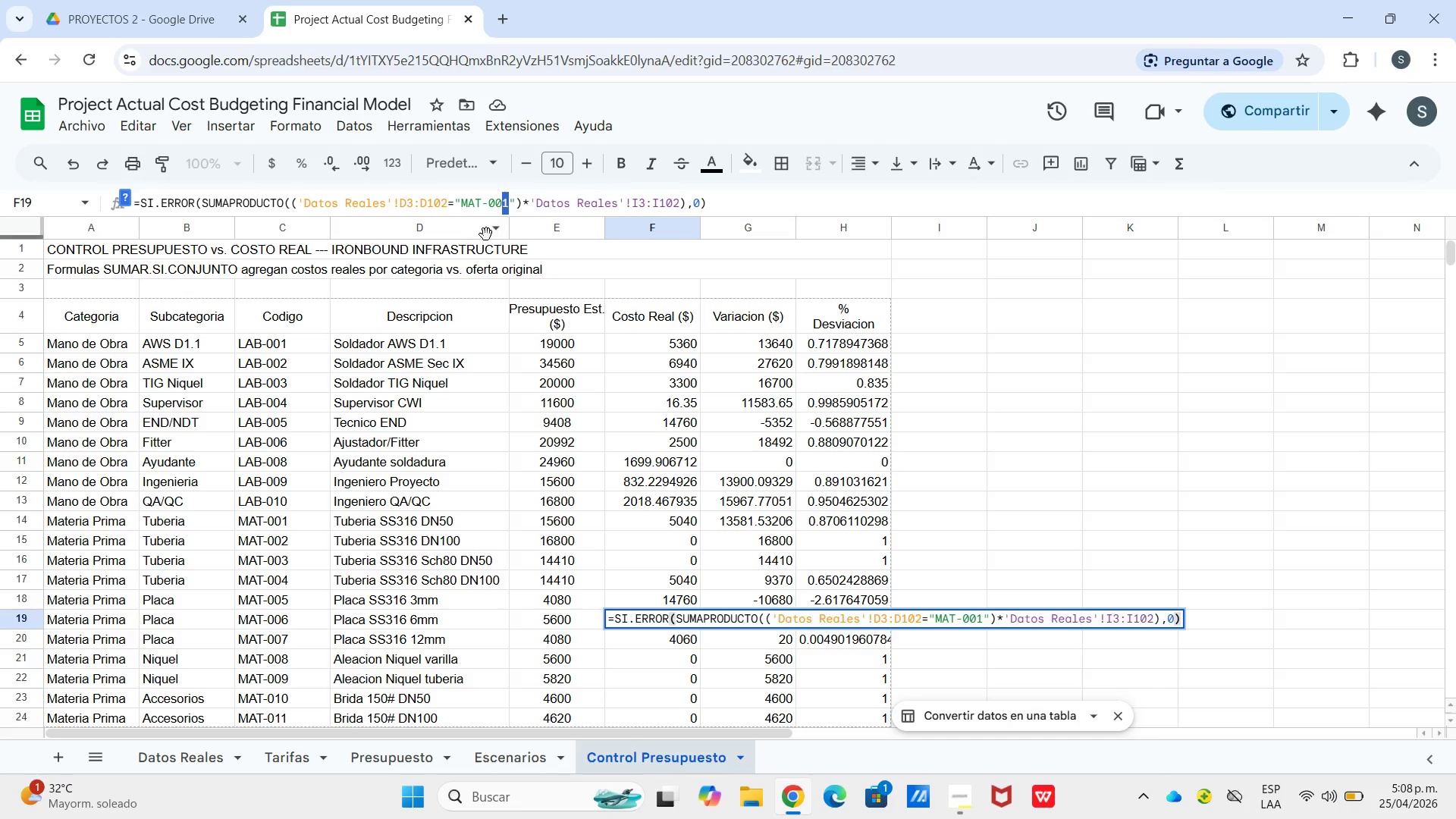 
key(6)
 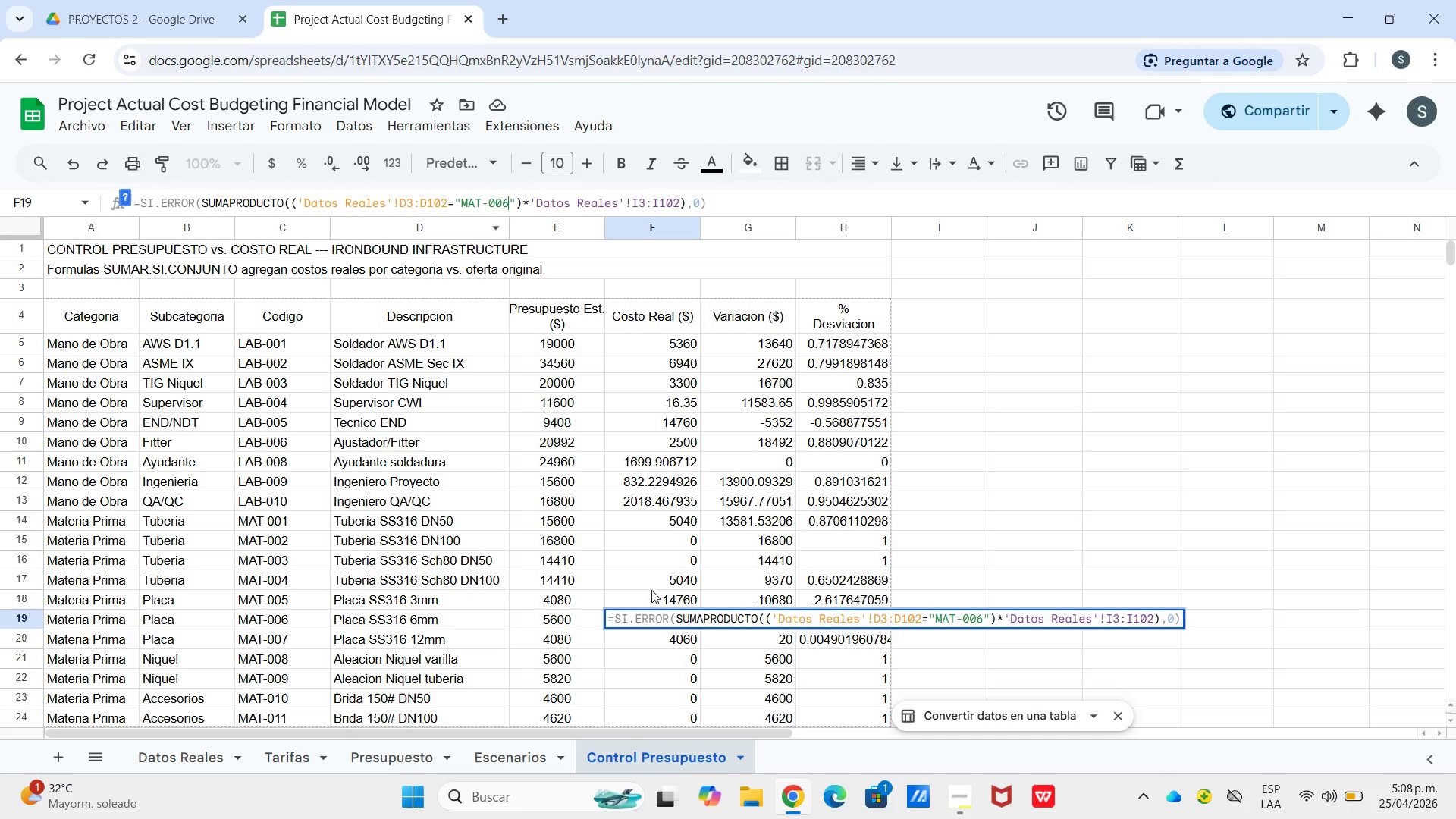 
left_click([651, 601])
 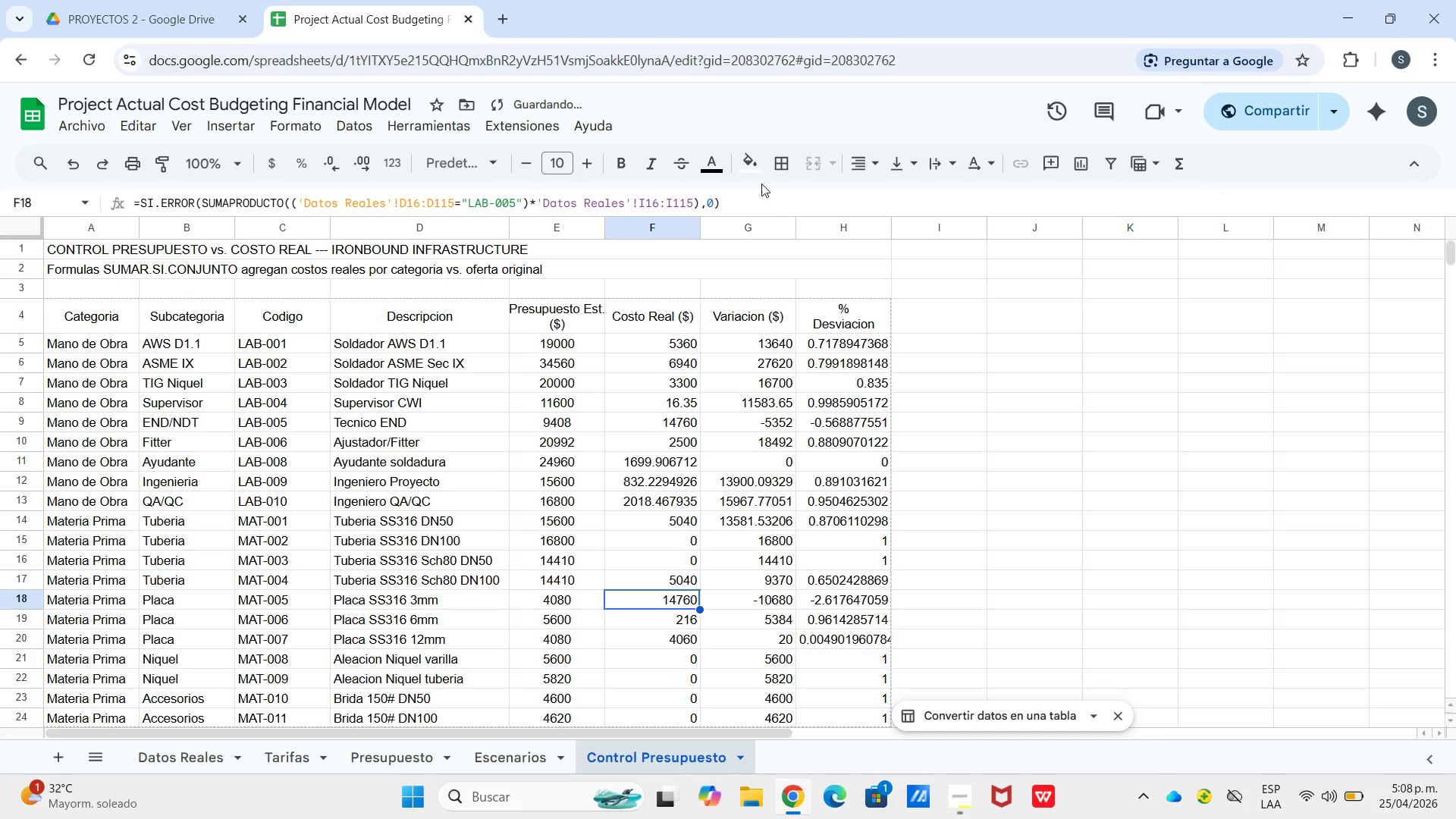 
left_click_drag(start_coordinate=[764, 196], to_coordinate=[83, 202])
 